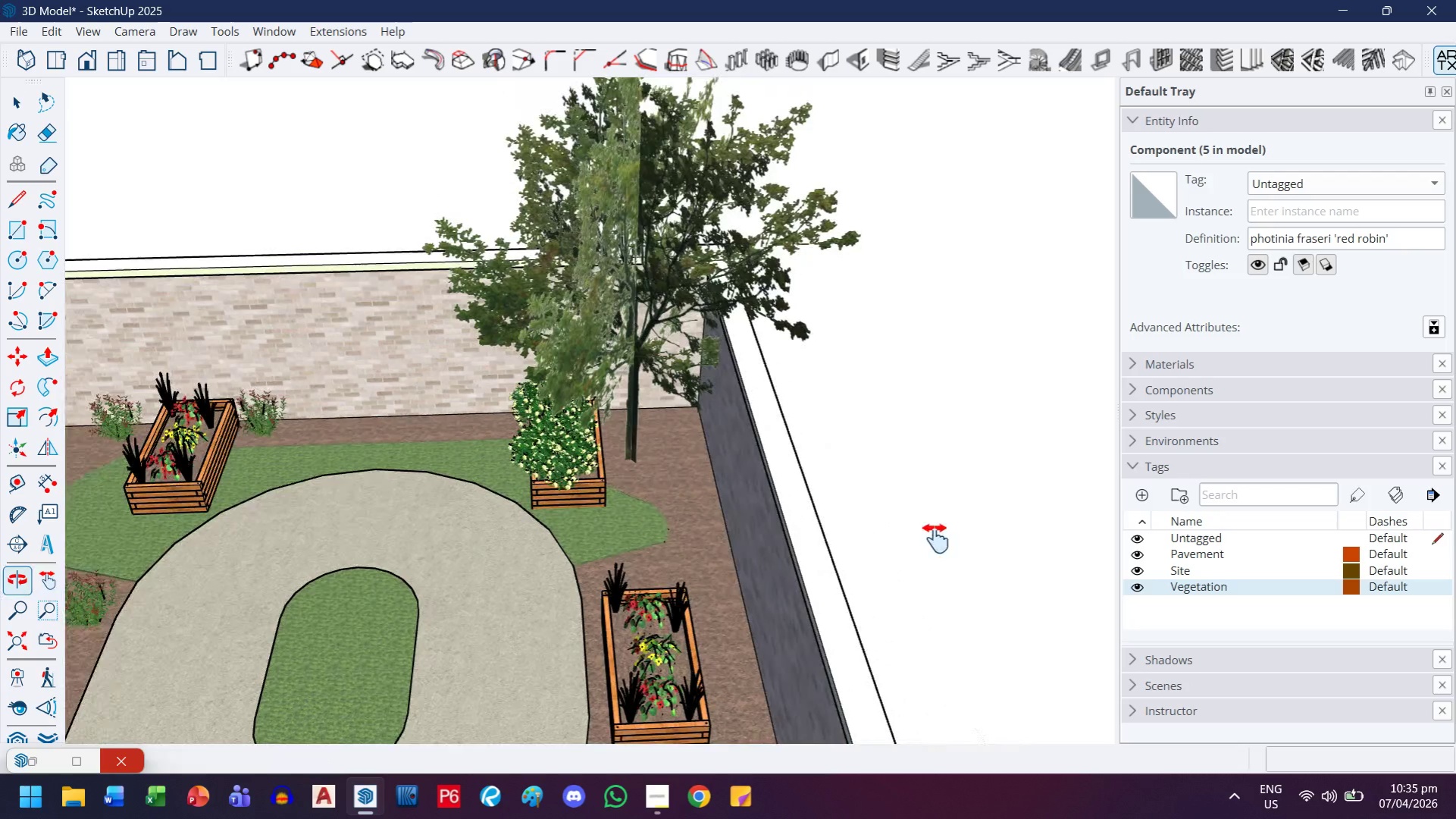 
key(Escape)
 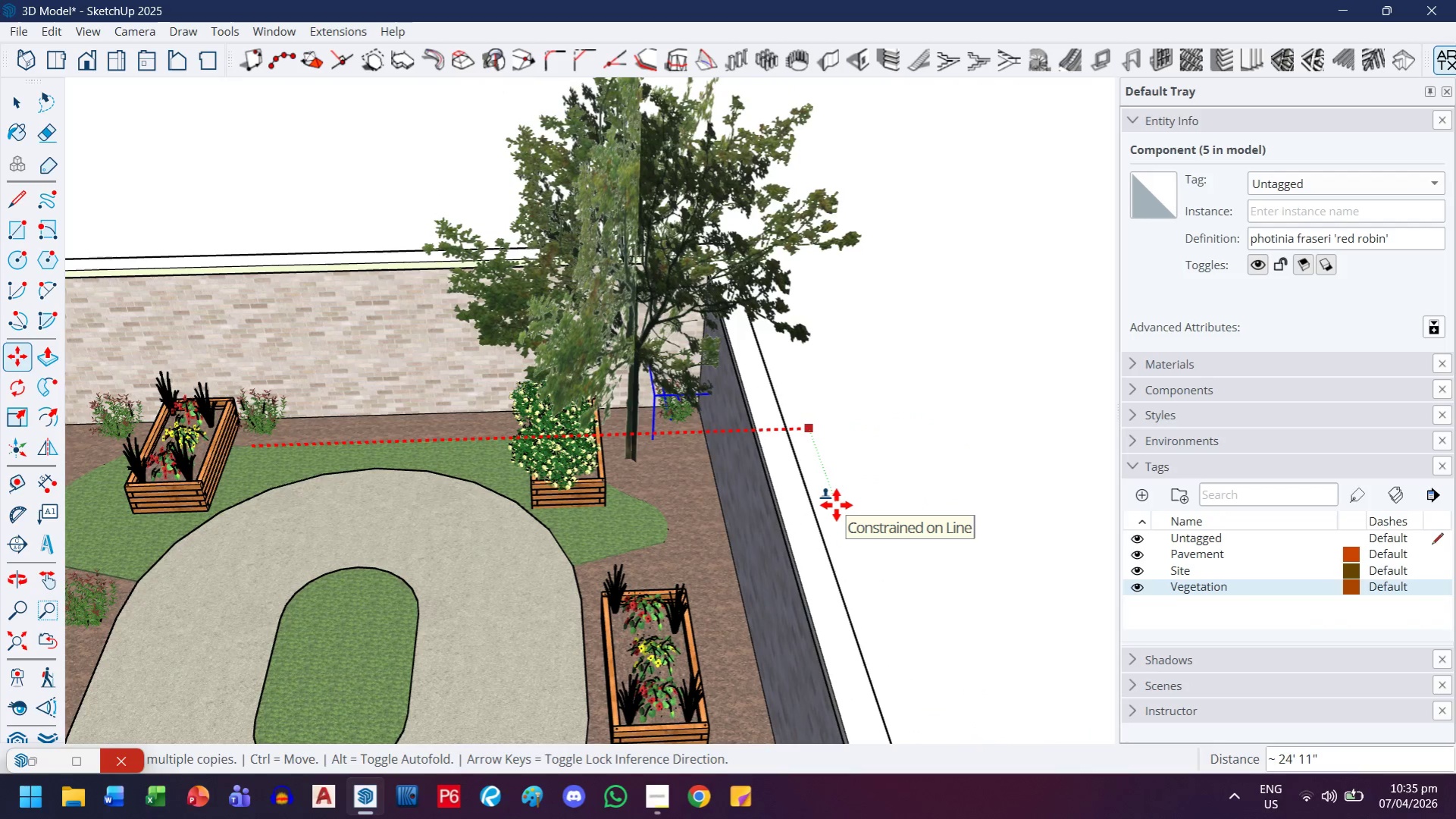 
left_click([836, 505])
 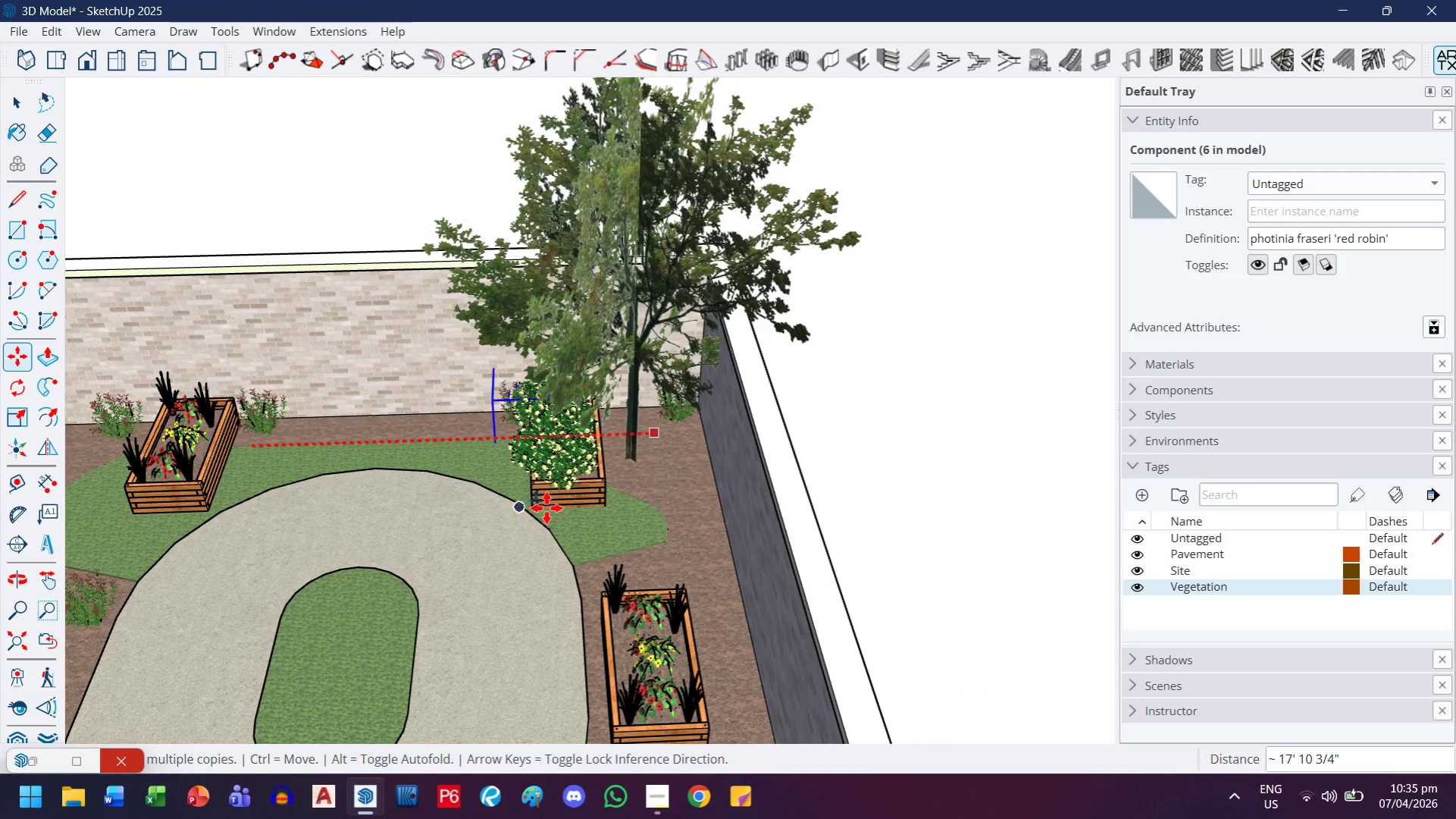 
key(Escape)
 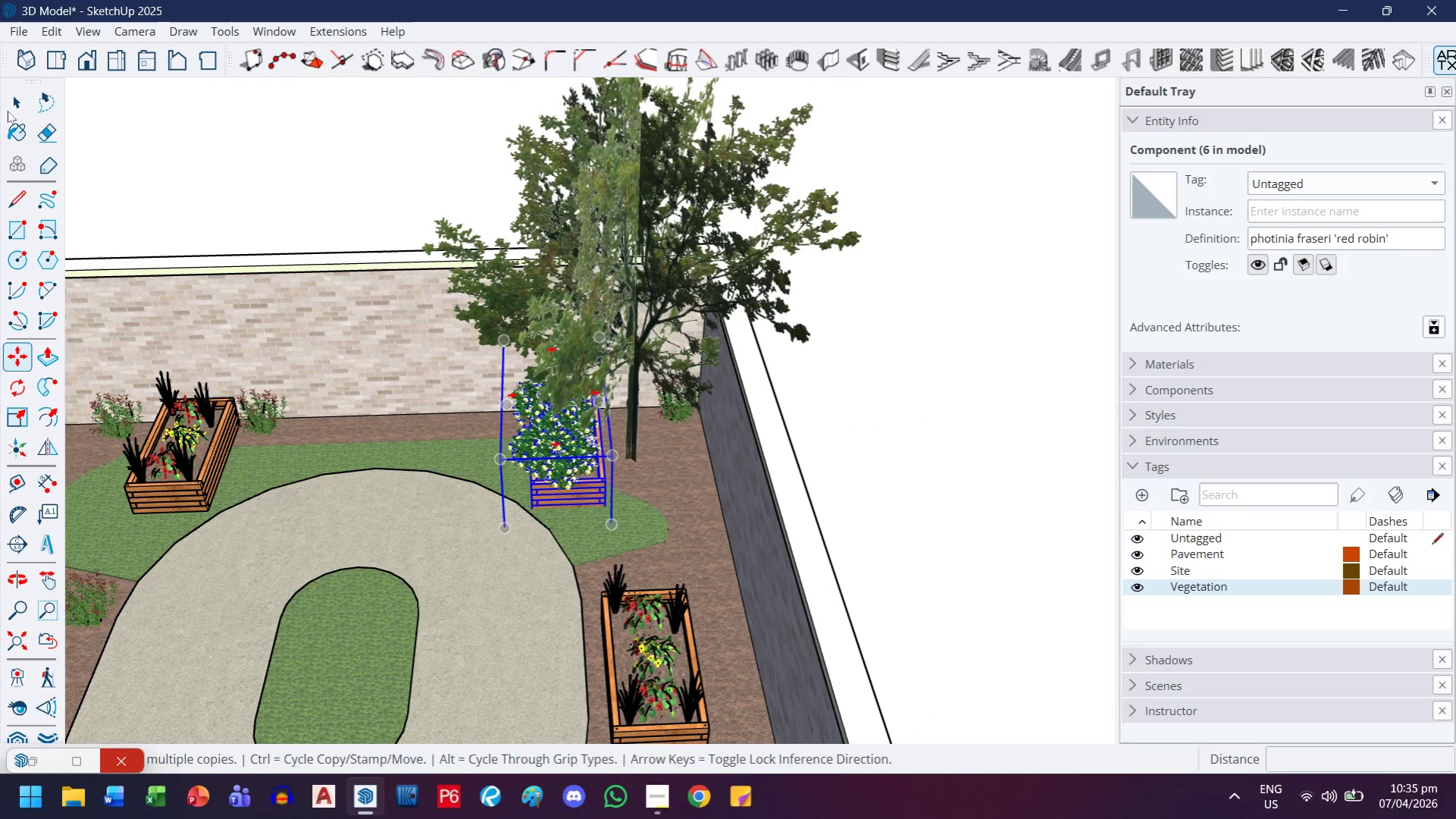 
left_click([14, 106])
 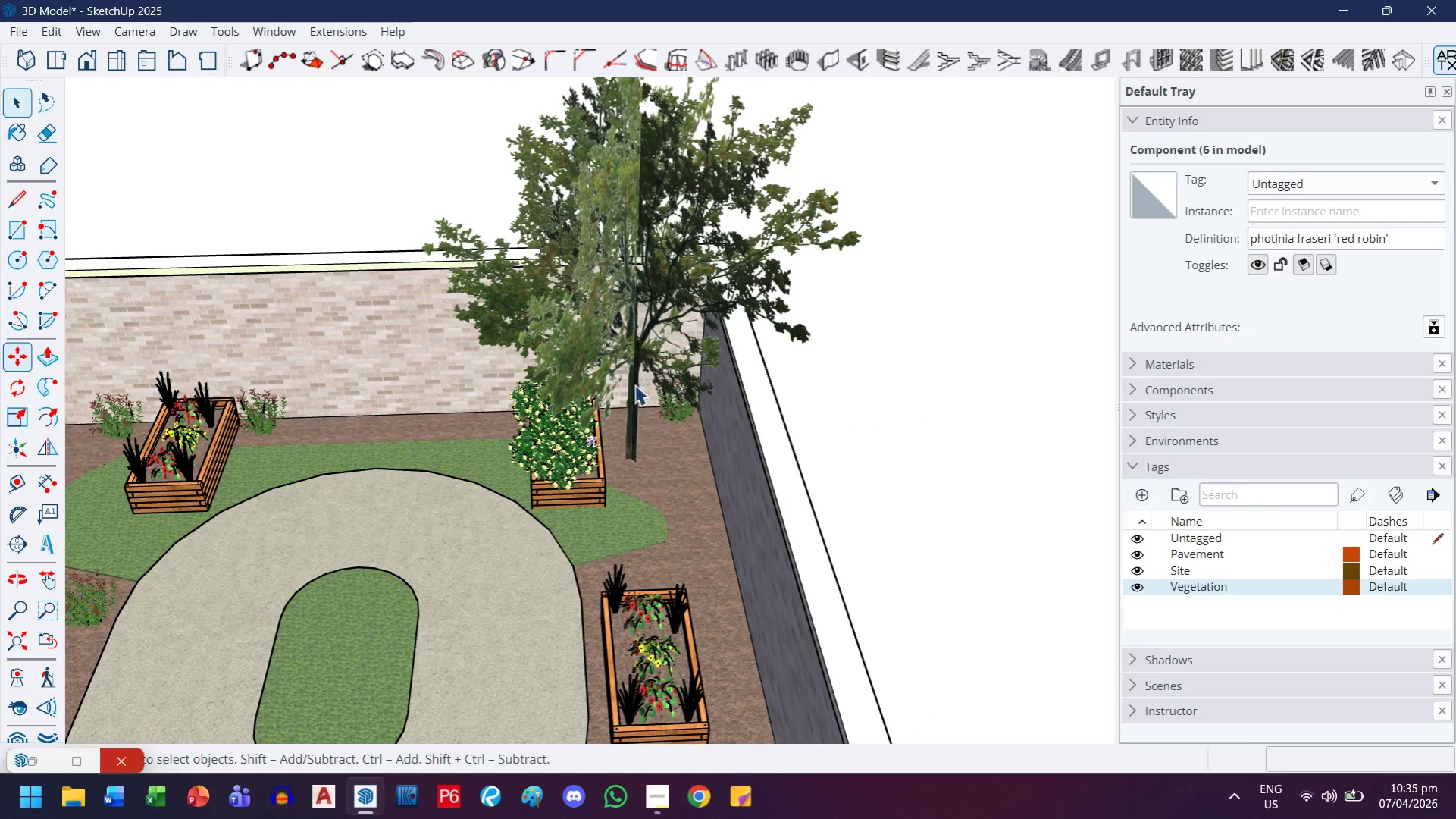 
scroll: coordinate [599, 423], scroll_direction: up, amount: 8.0
 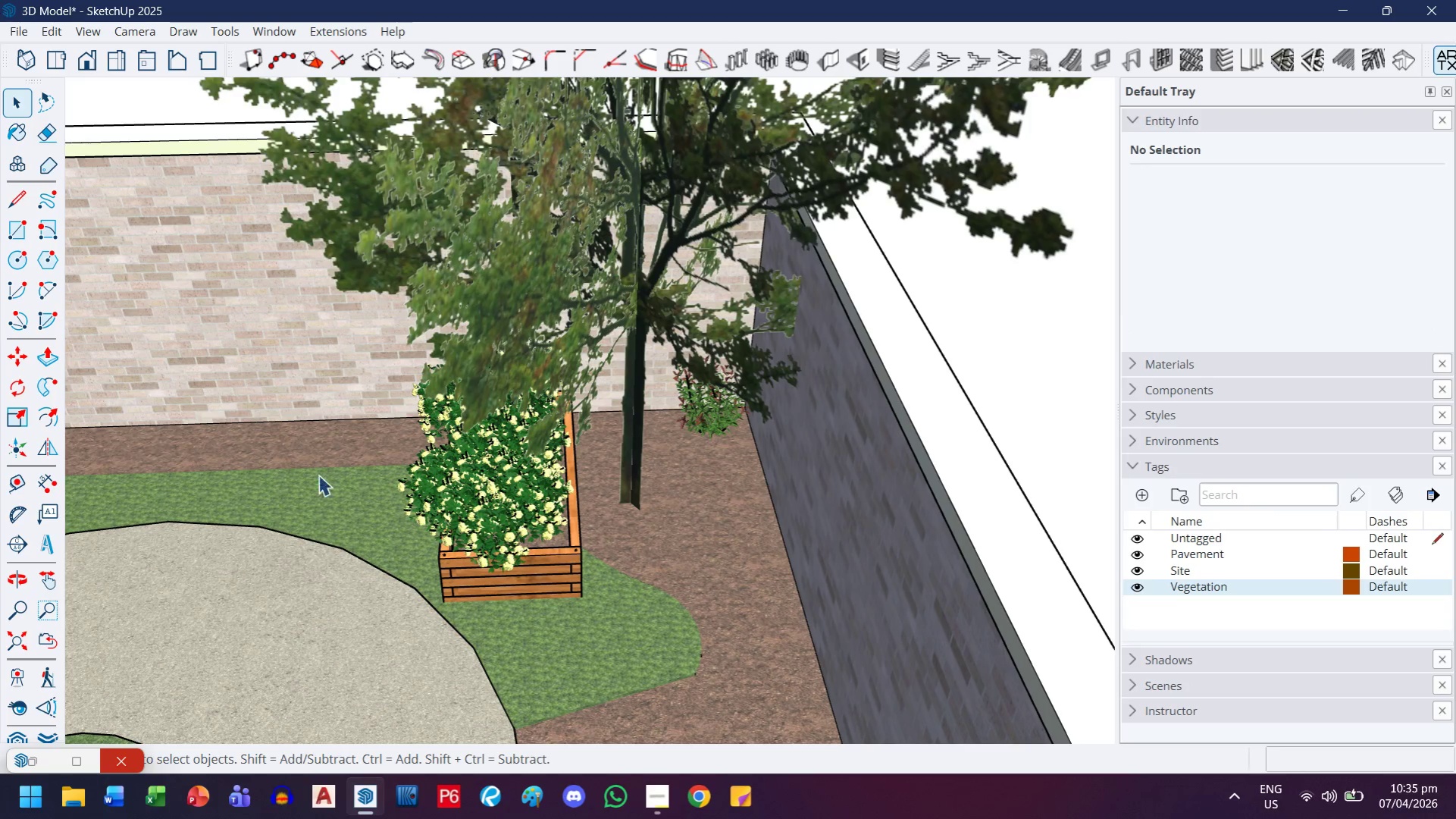 
key(H)
 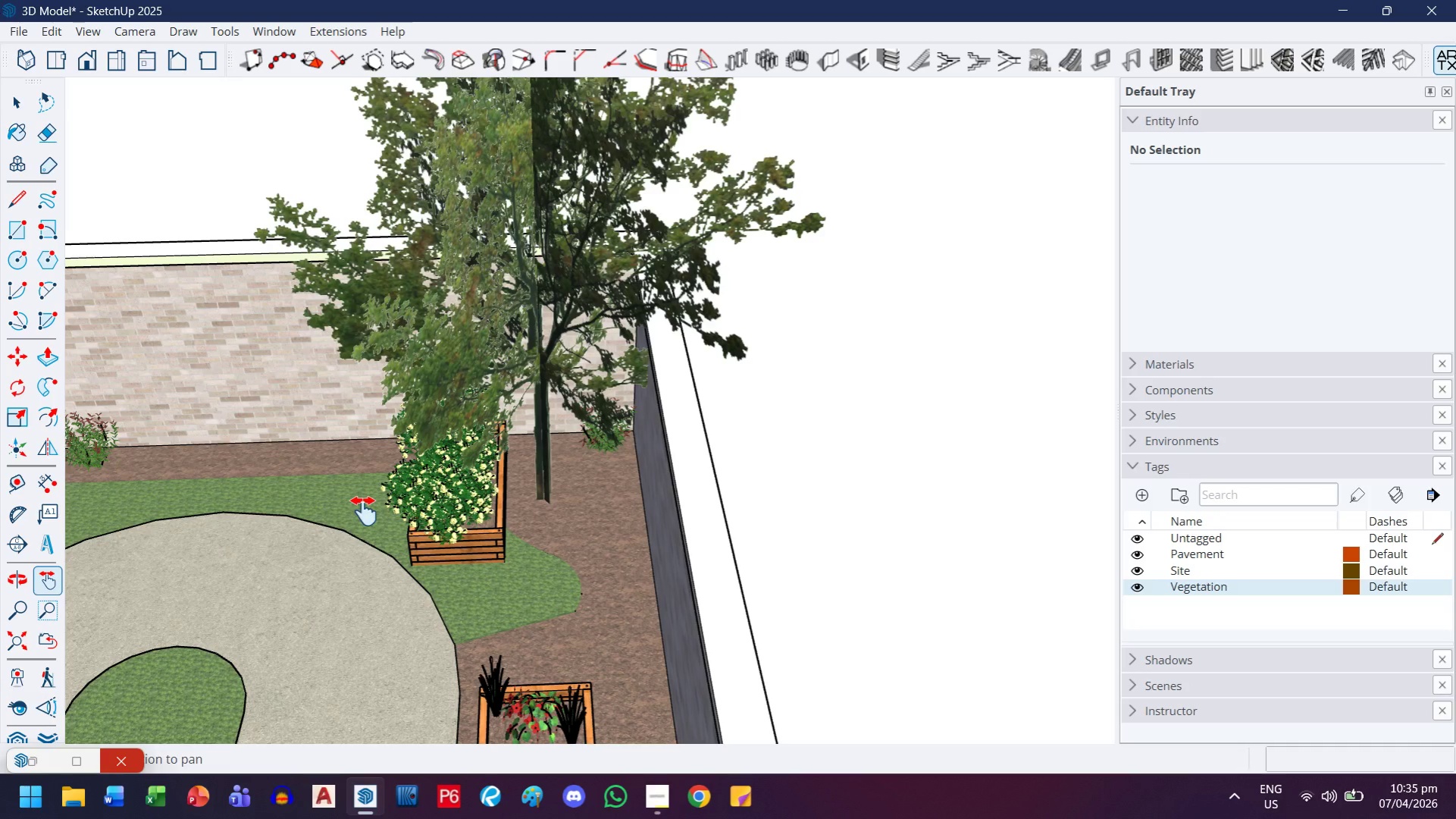 
left_click_drag(start_coordinate=[346, 516], to_coordinate=[753, 553])
 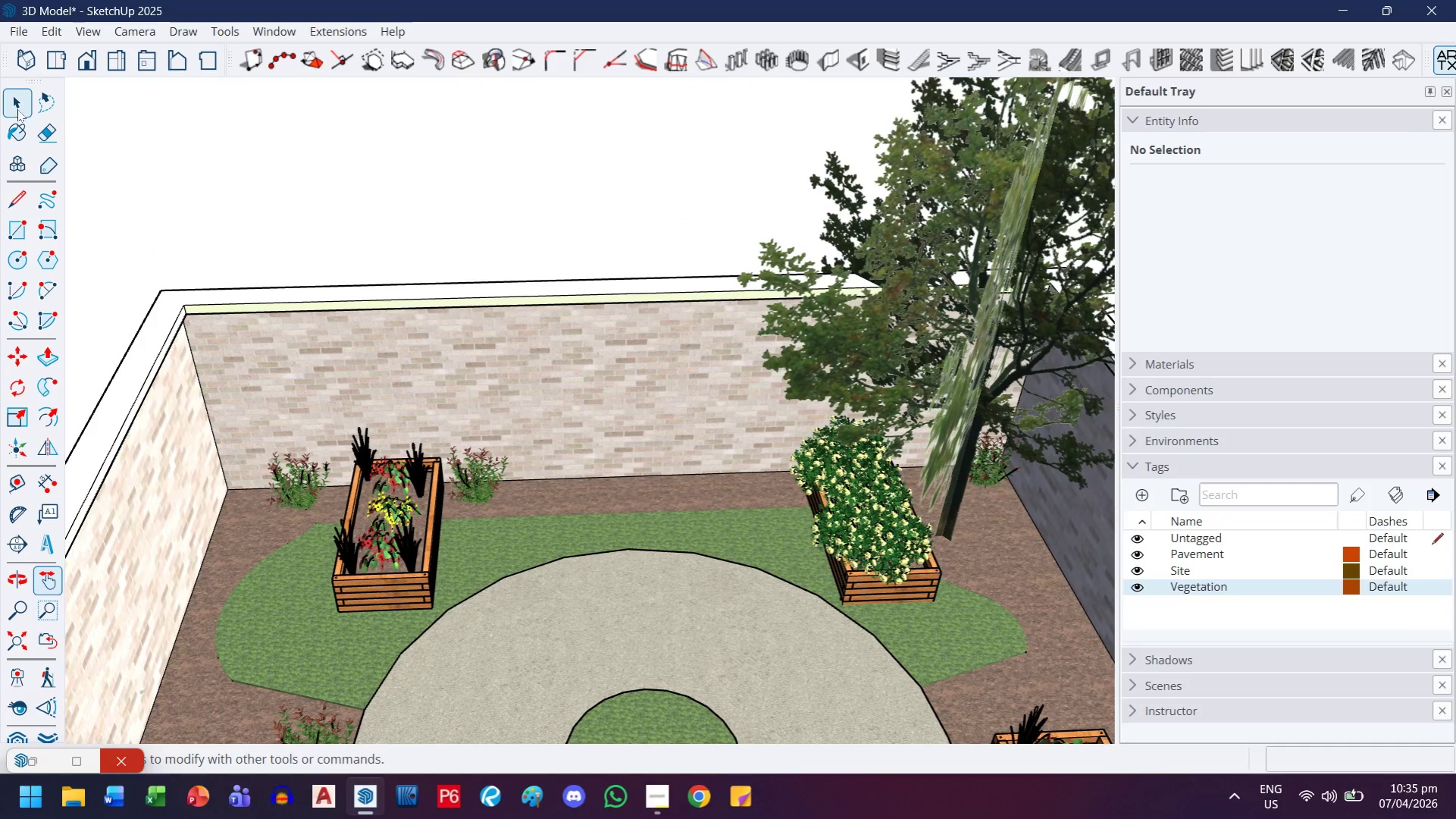 
scroll: coordinate [346, 492], scroll_direction: down, amount: 4.0
 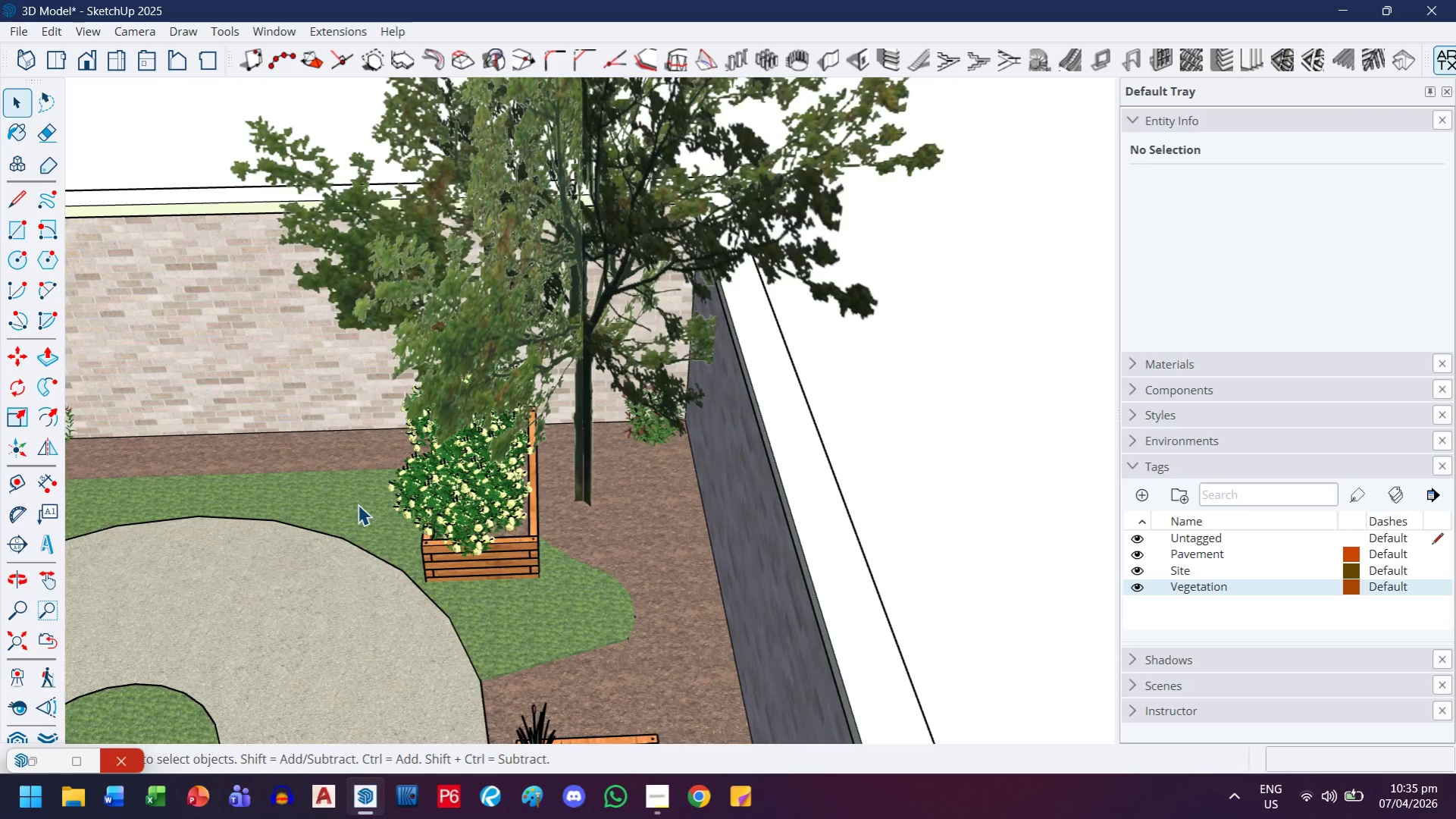 
left_click([519, 530])
 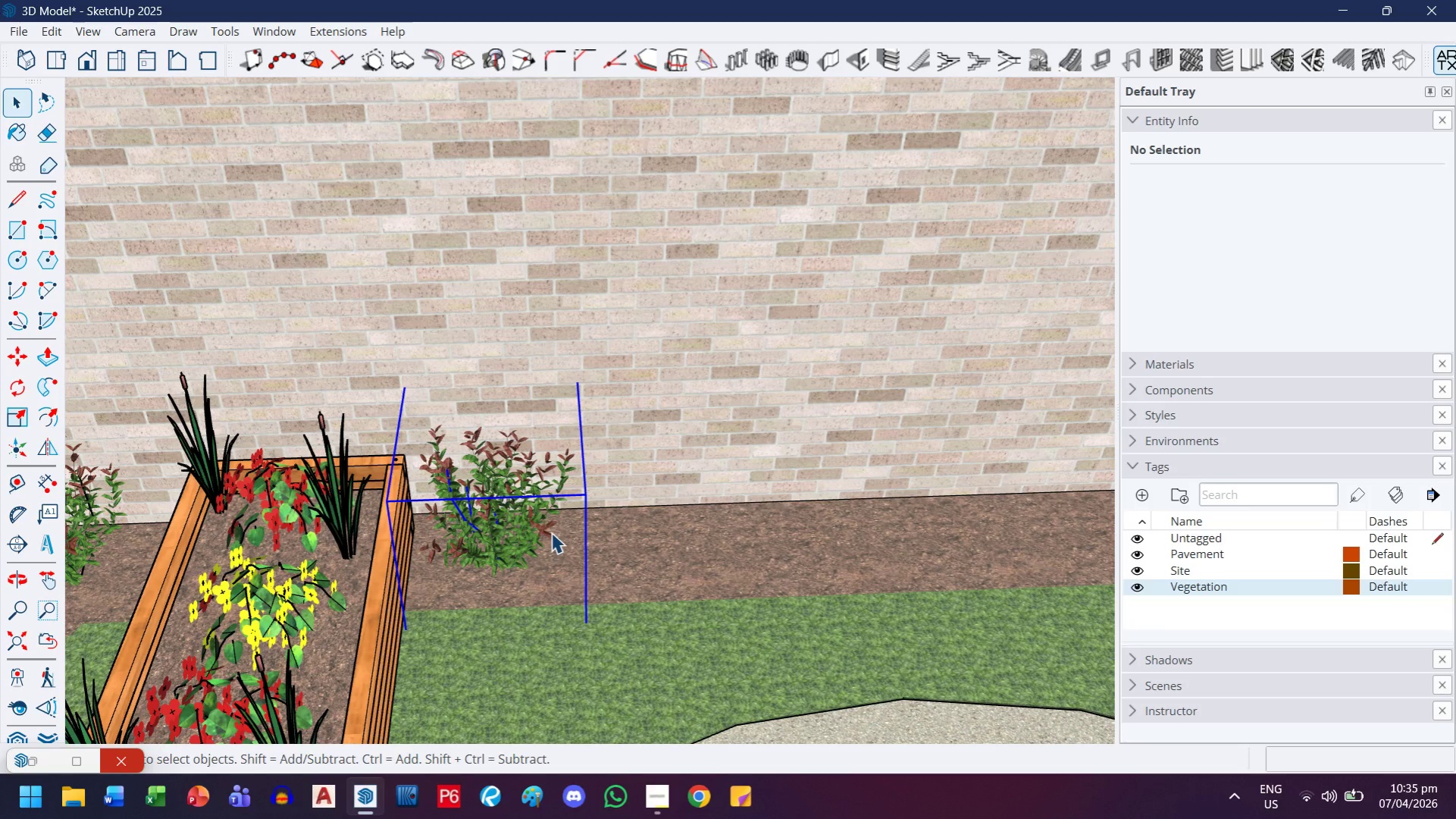 
scroll: coordinate [465, 489], scroll_direction: up, amount: 9.0
 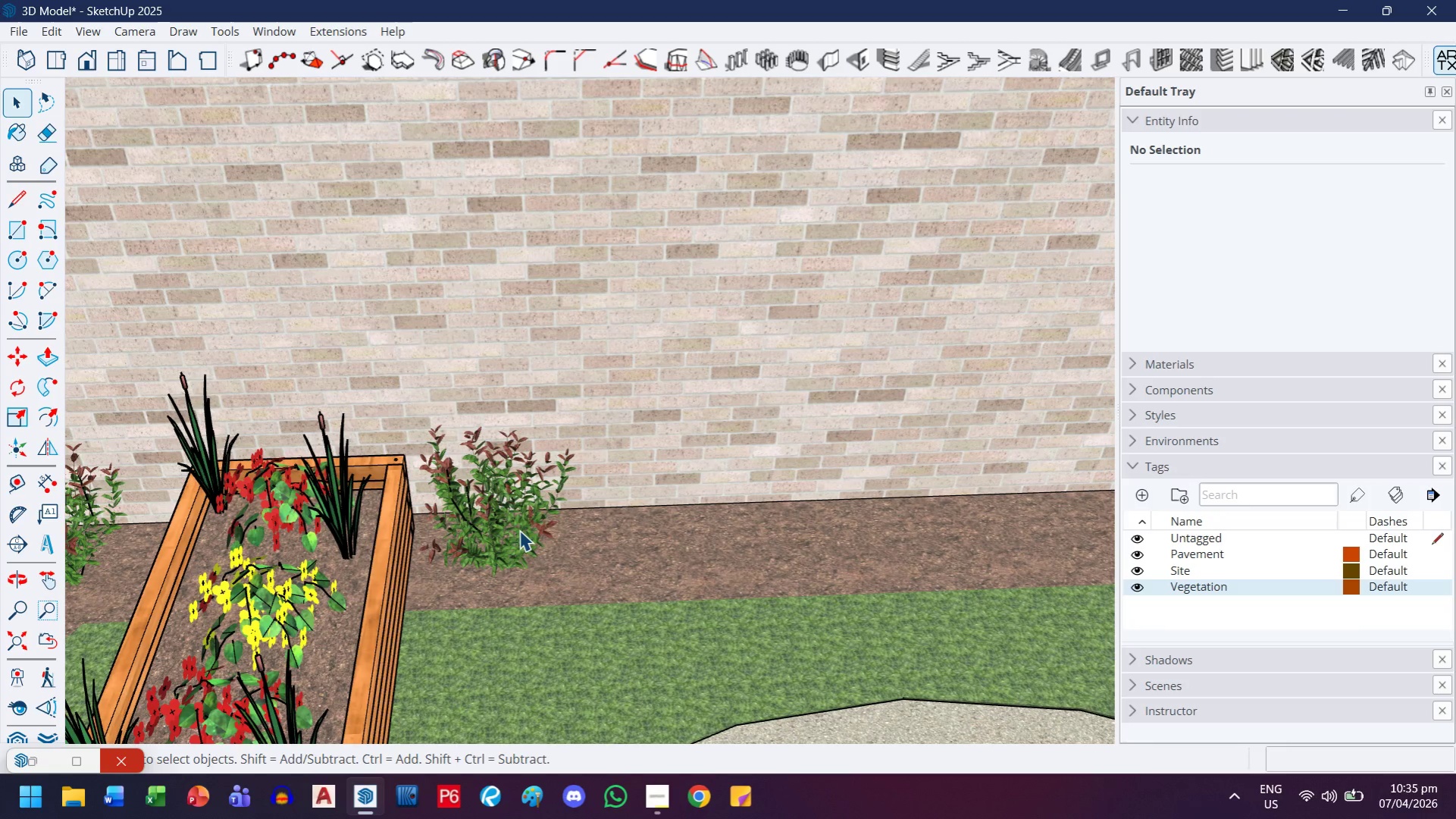 
key(M)
 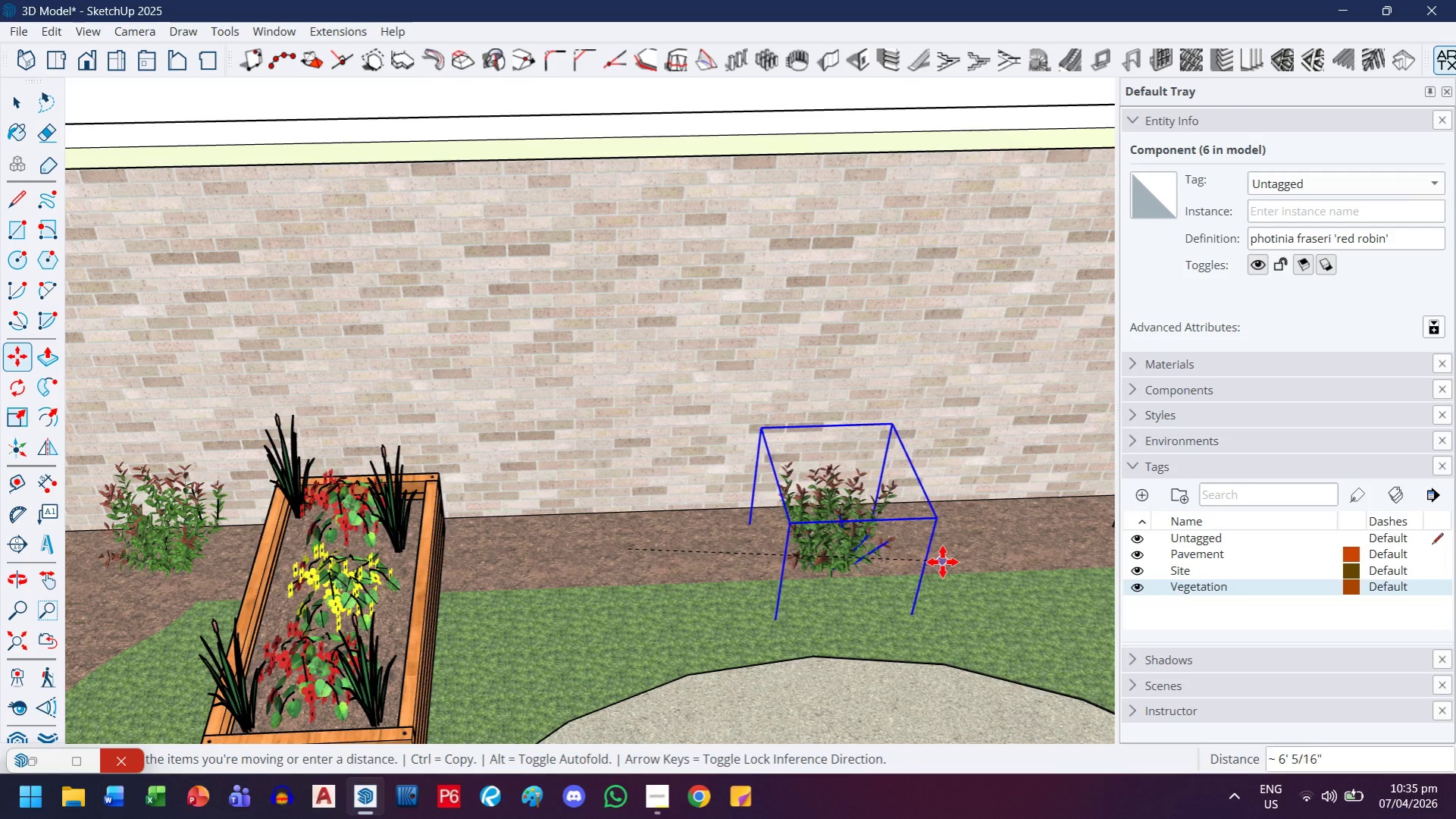 
scroll: coordinate [550, 534], scroll_direction: down, amount: 3.0
 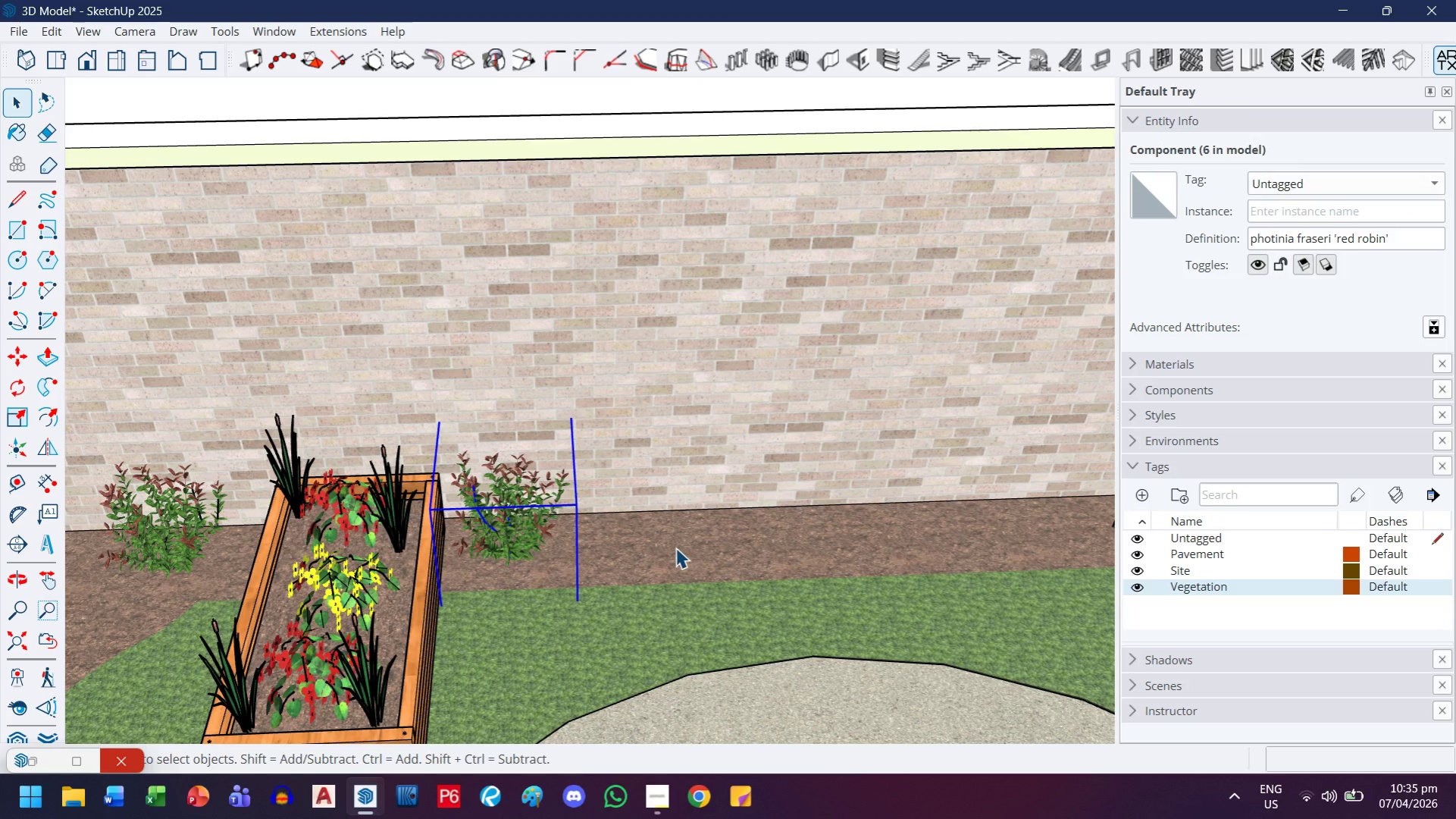 
left_click([943, 562])
 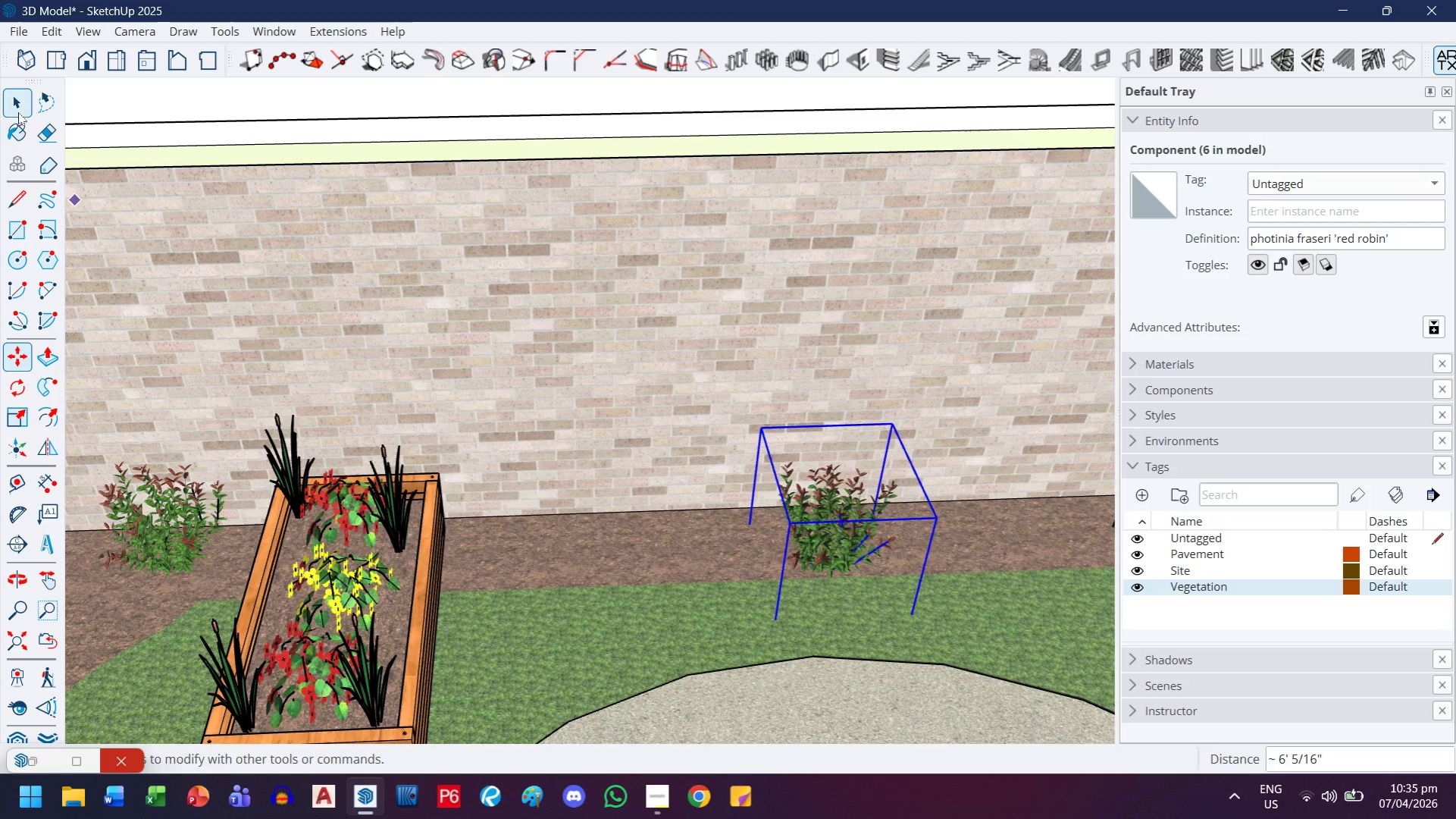 
double_click([253, 102])
 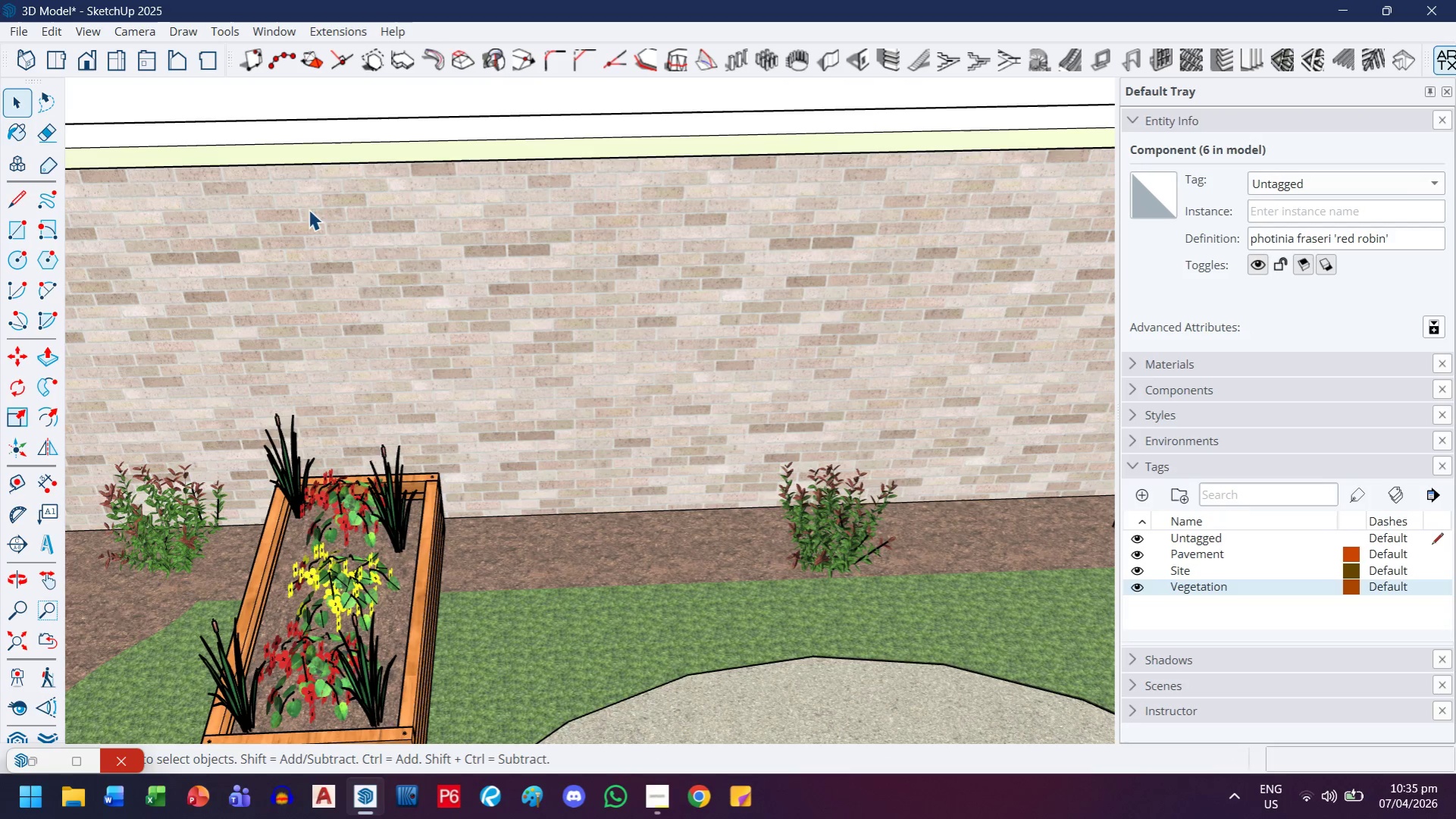 
key(H)
 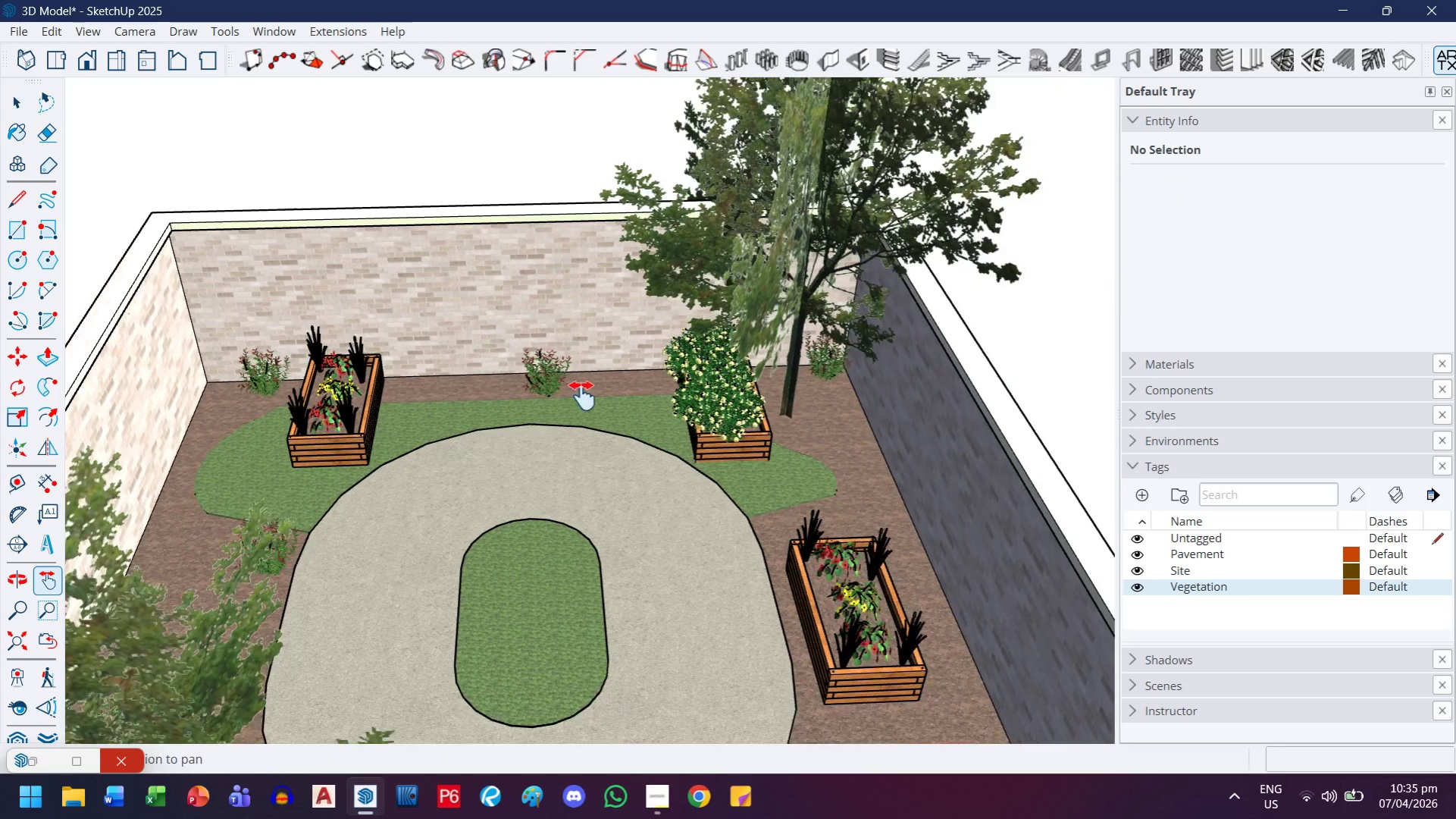 
left_click_drag(start_coordinate=[659, 425], to_coordinate=[440, 313])
 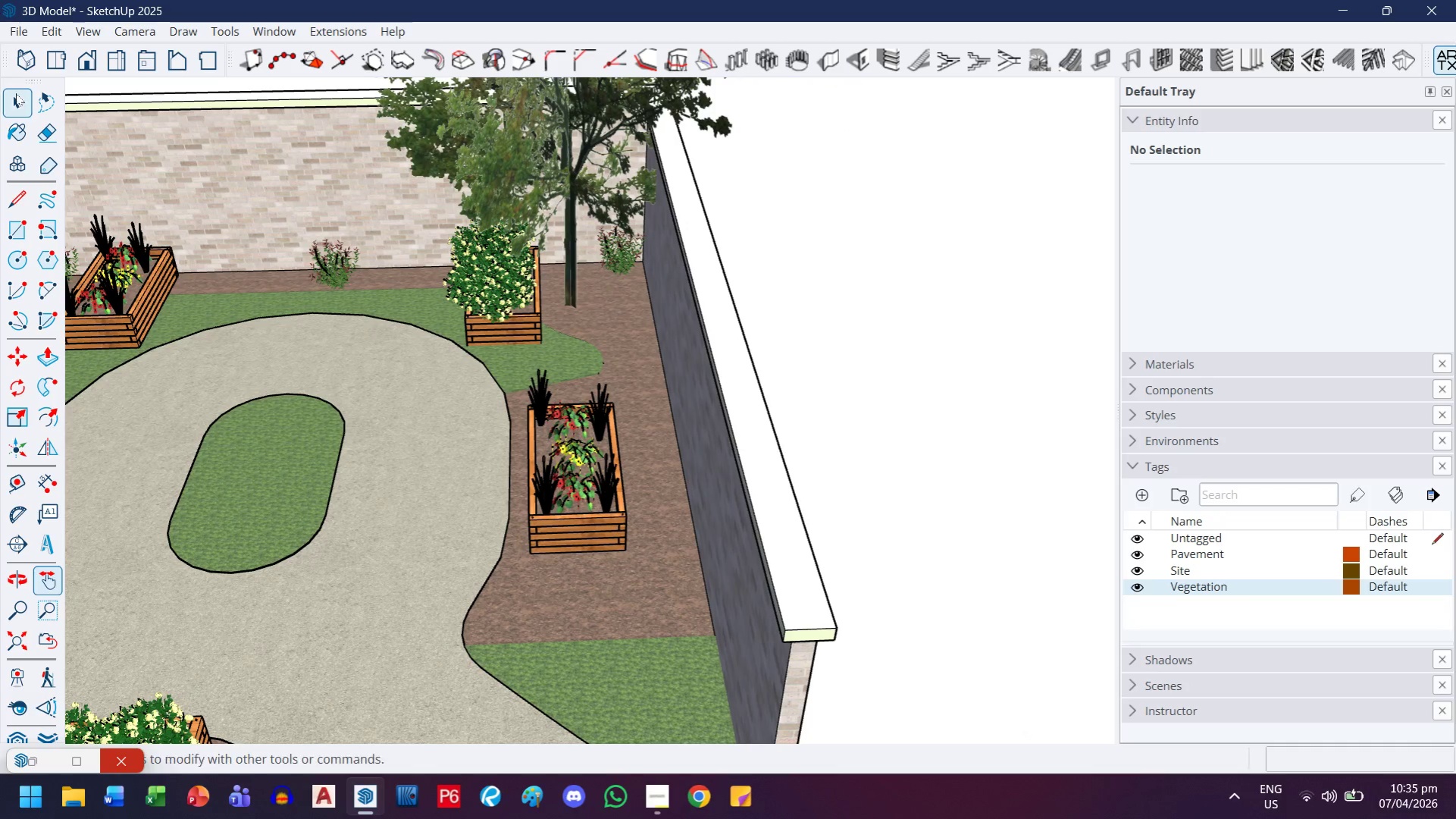 
scroll: coordinate [345, 284], scroll_direction: down, amount: 14.0
 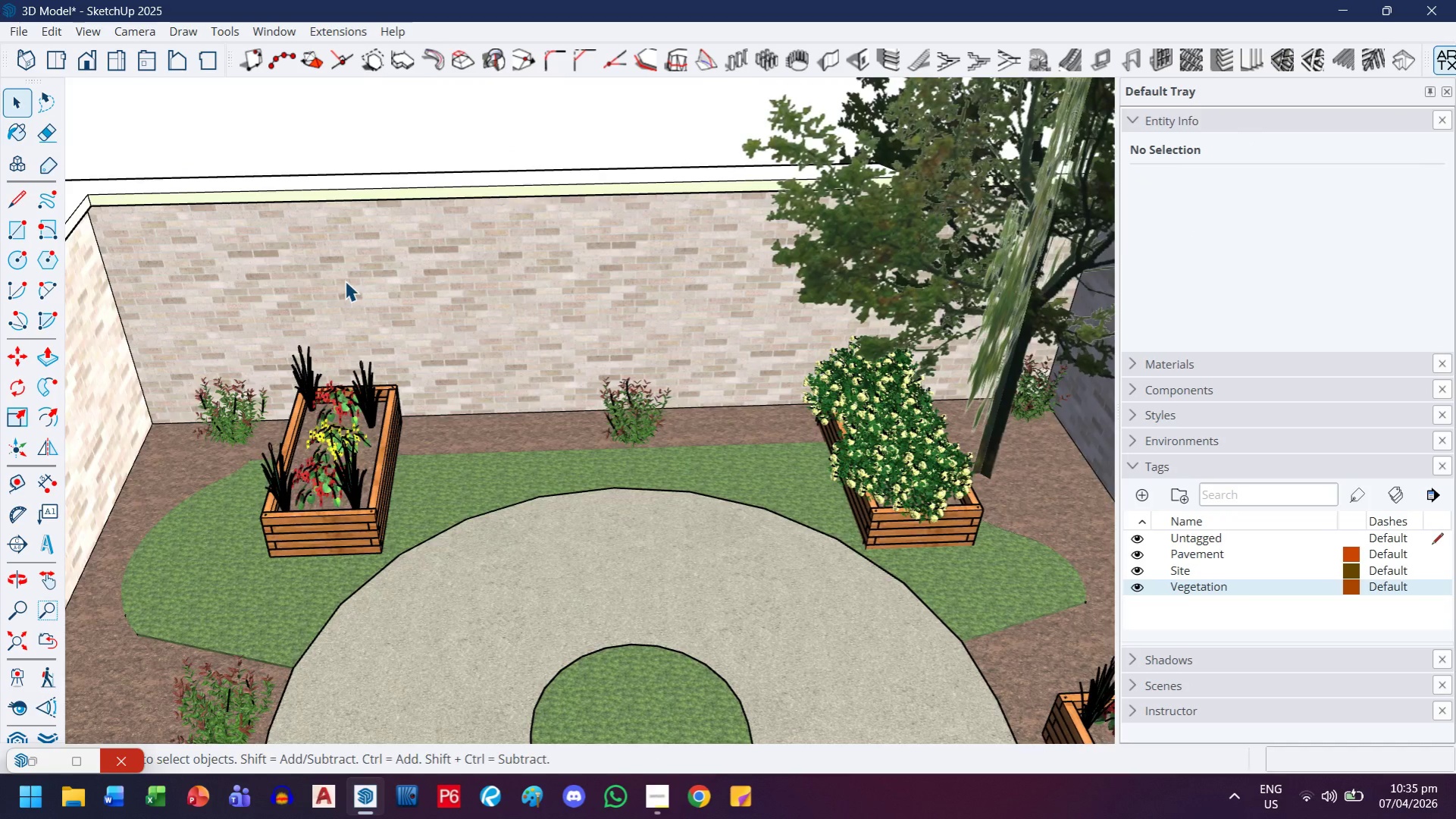 
left_click([14, 104])
 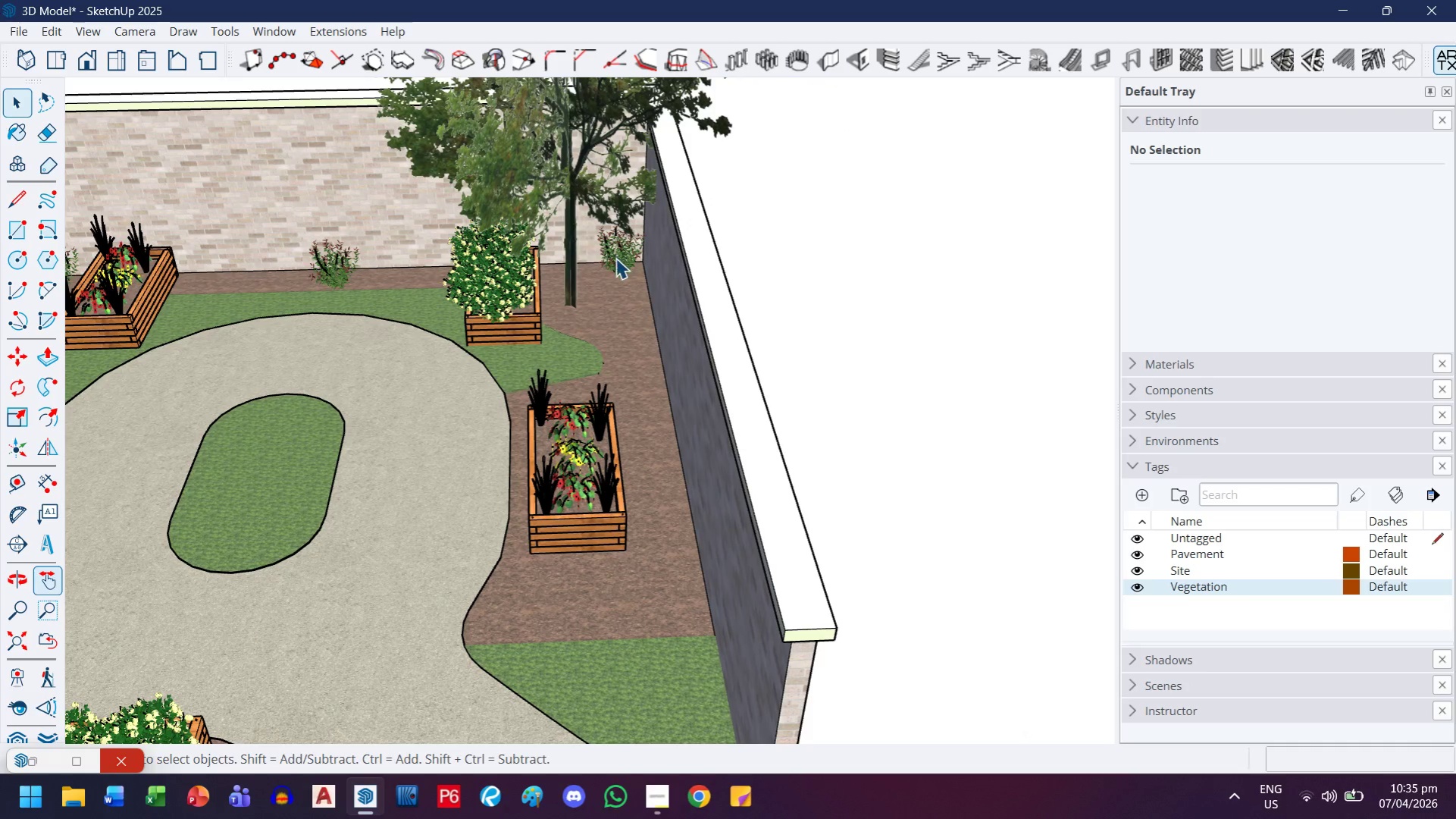 
left_click([622, 269])
 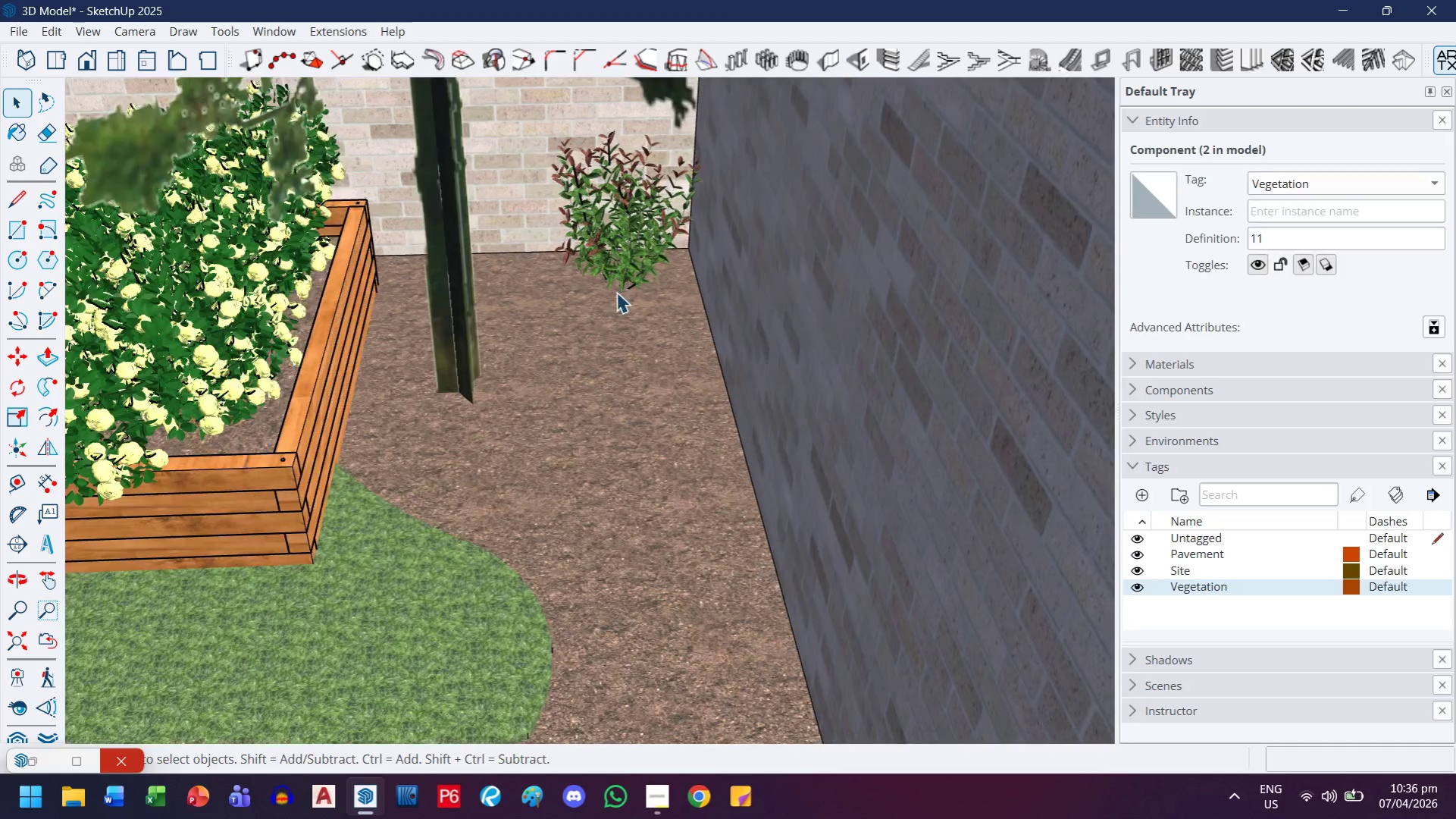 
left_click([625, 284])
 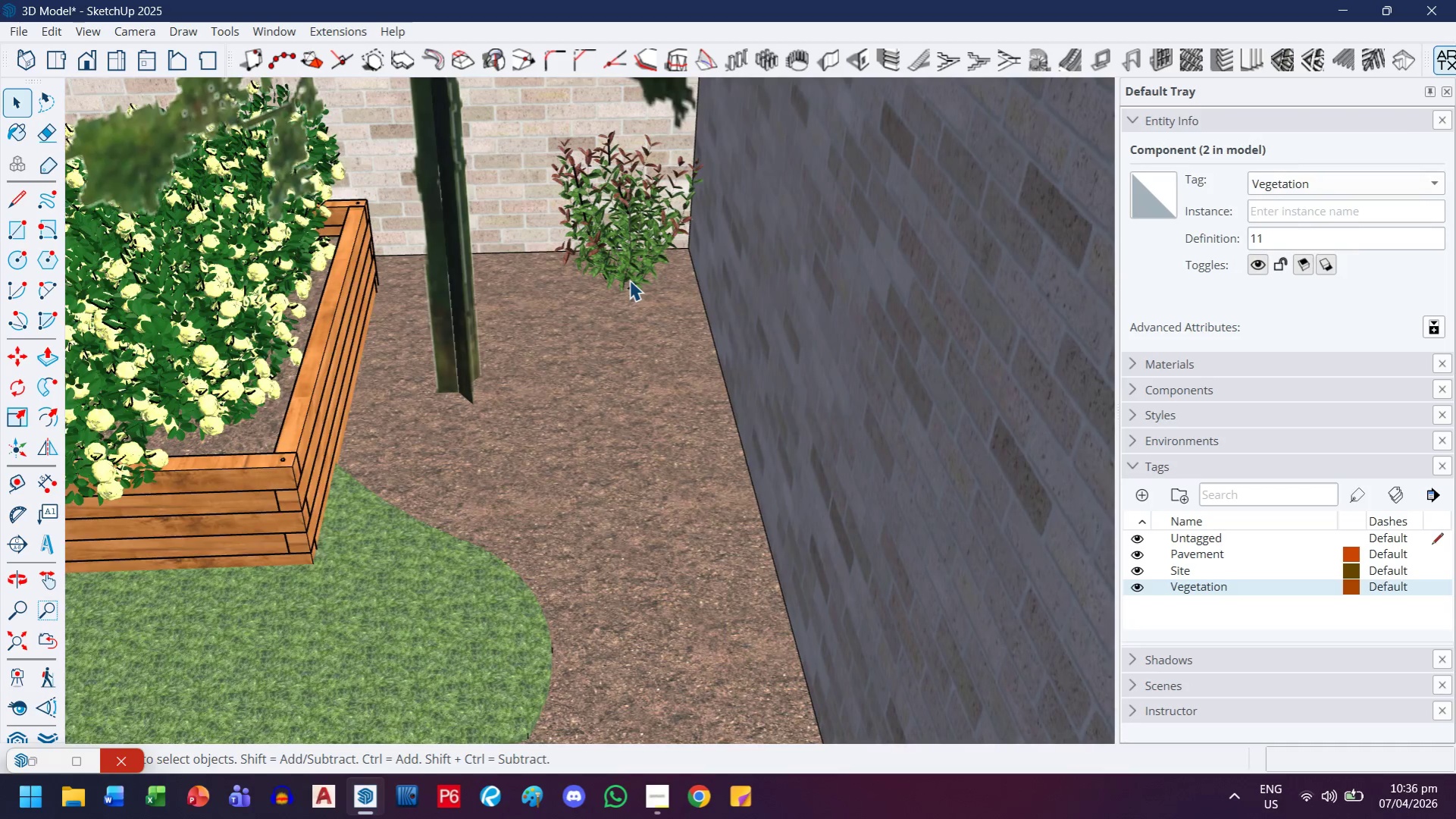 
scroll: coordinate [618, 285], scroll_direction: up, amount: 15.0
 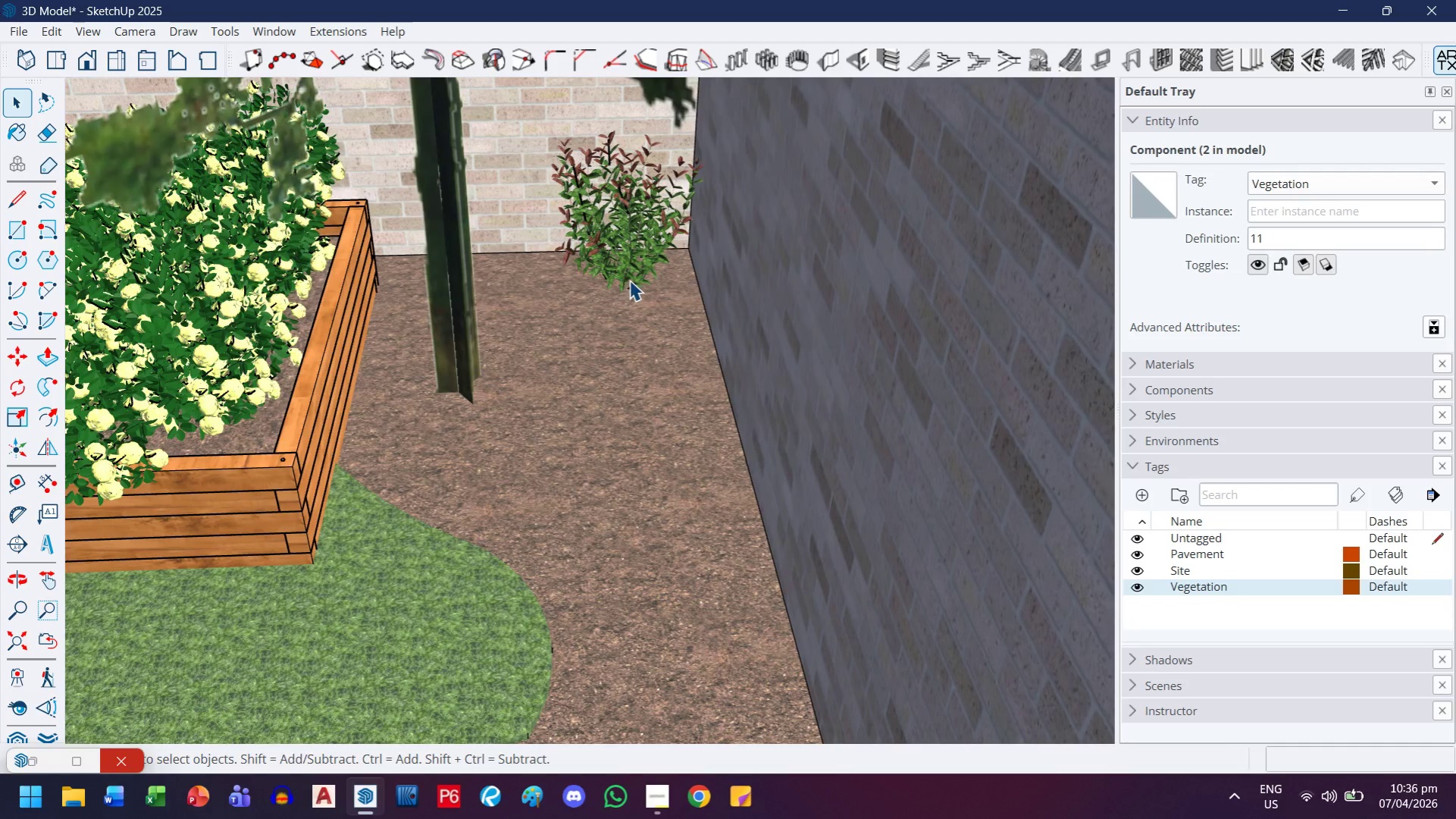 
scroll: coordinate [906, 159], scroll_direction: down, amount: 12.0
 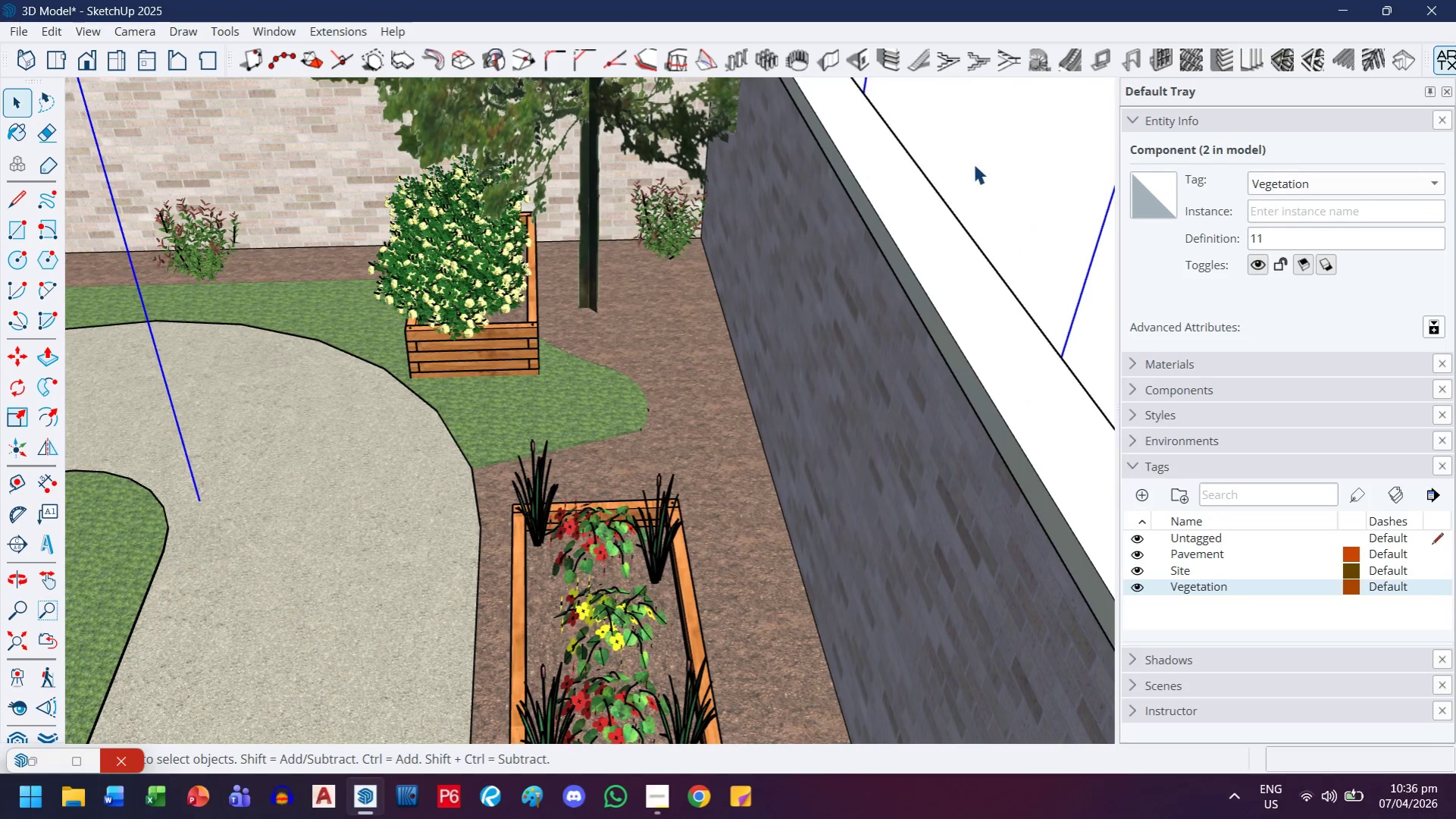 
left_click_drag(start_coordinate=[970, 153], to_coordinate=[661, 249])
 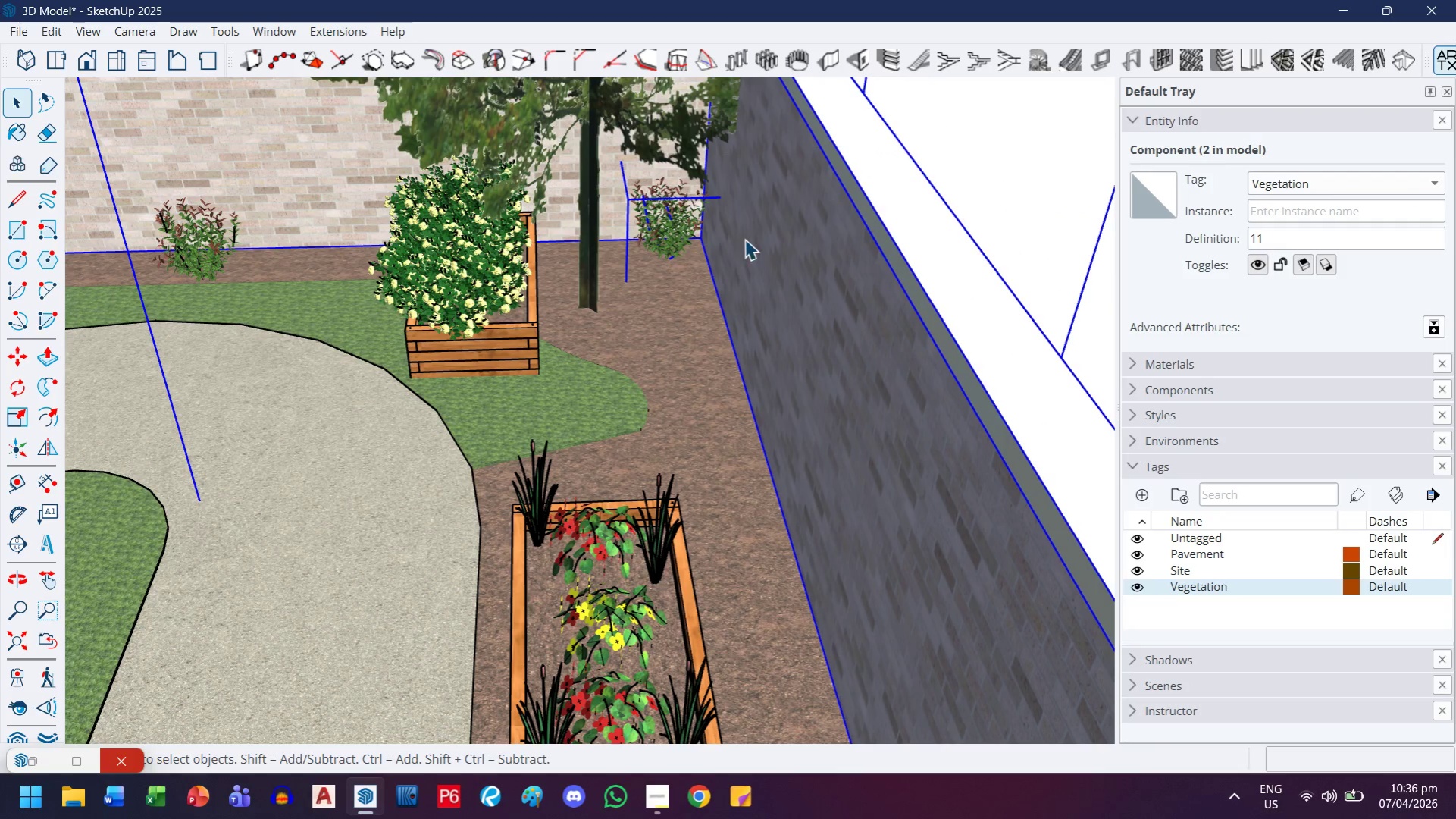 
scroll: coordinate [744, 240], scroll_direction: down, amount: 4.0
 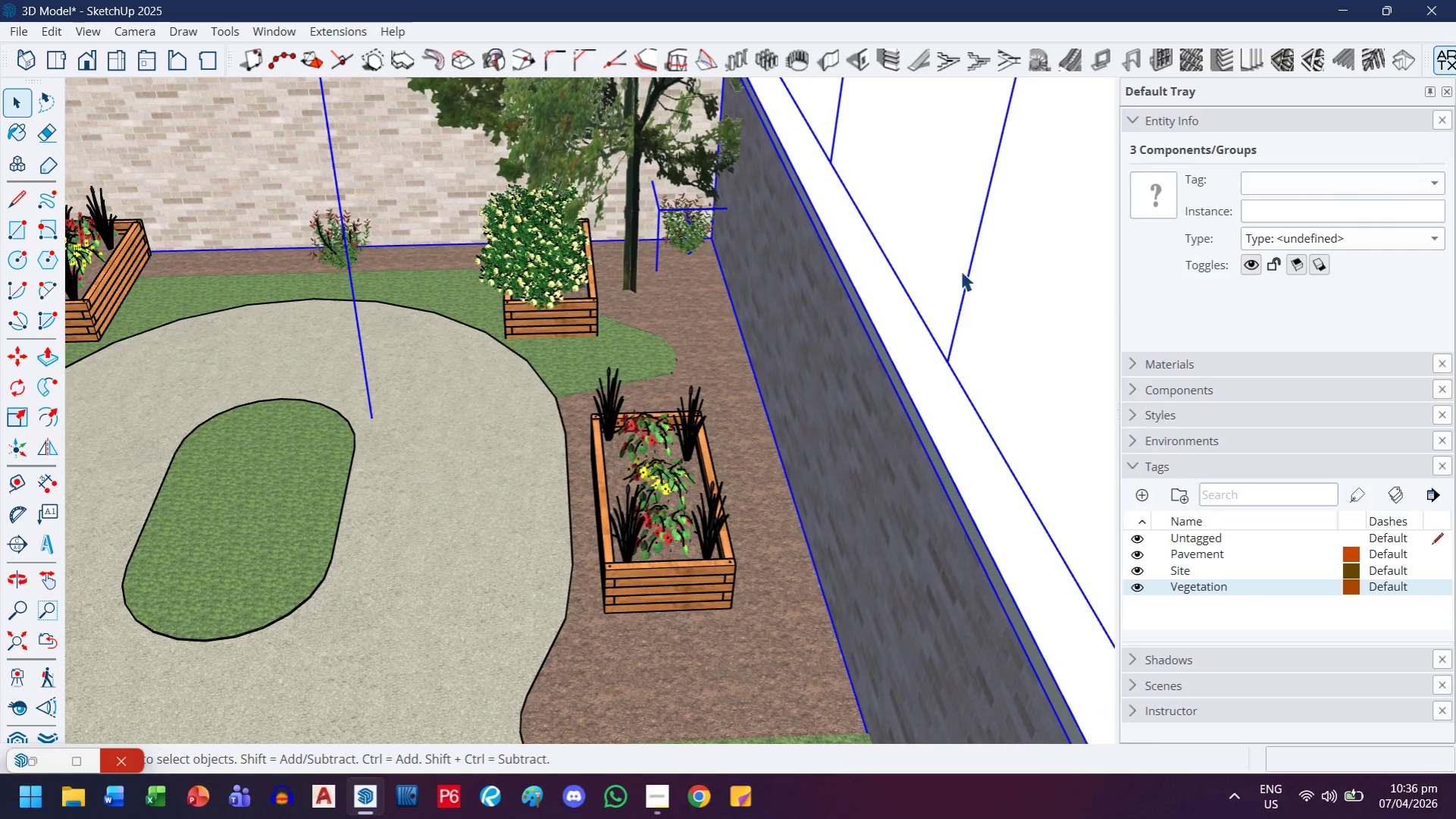 
hold_key(key=CapsLock, duration=0.62)
 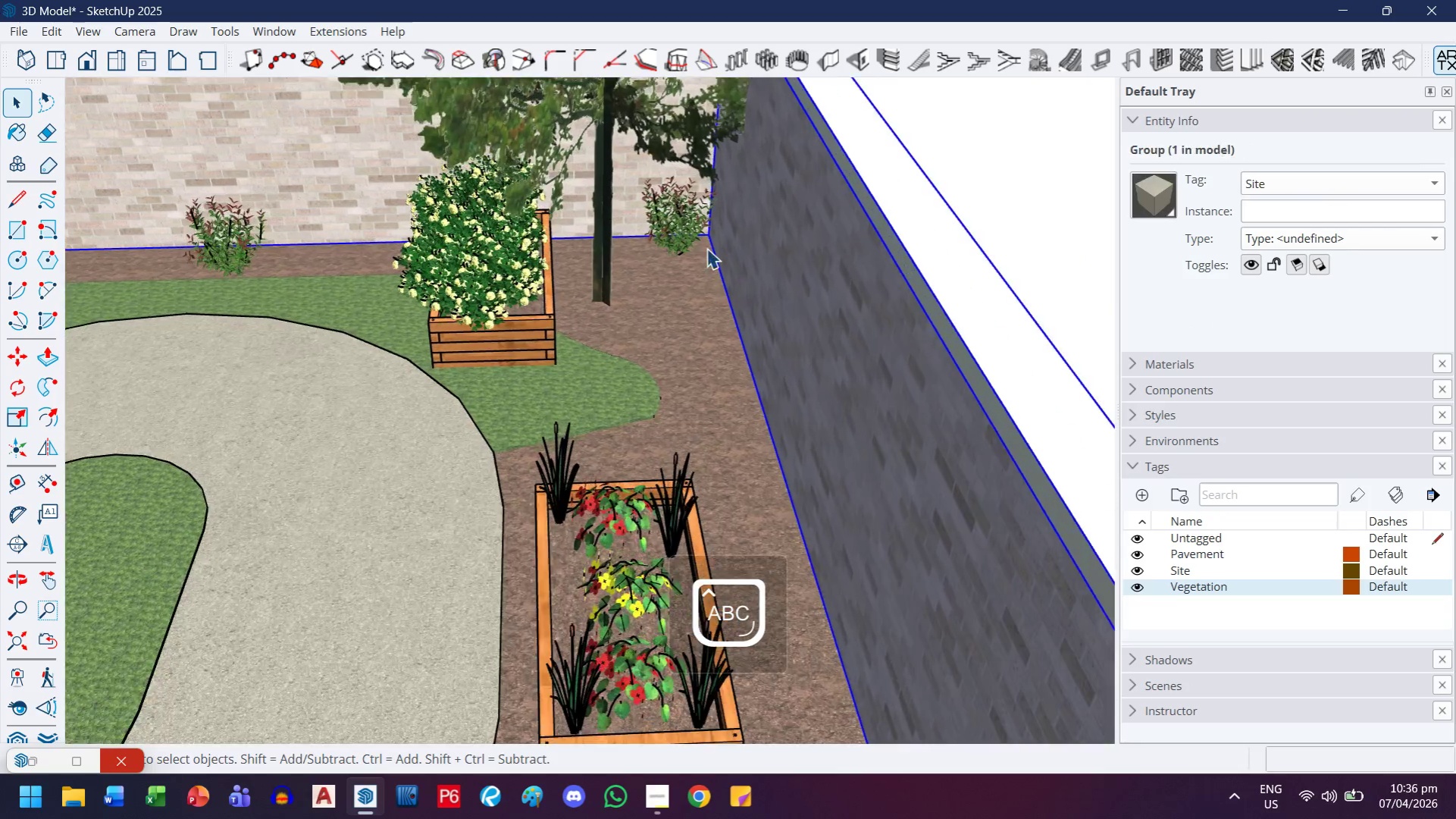 
left_click_drag(start_coordinate=[1012, 277], to_coordinate=[901, 370])
 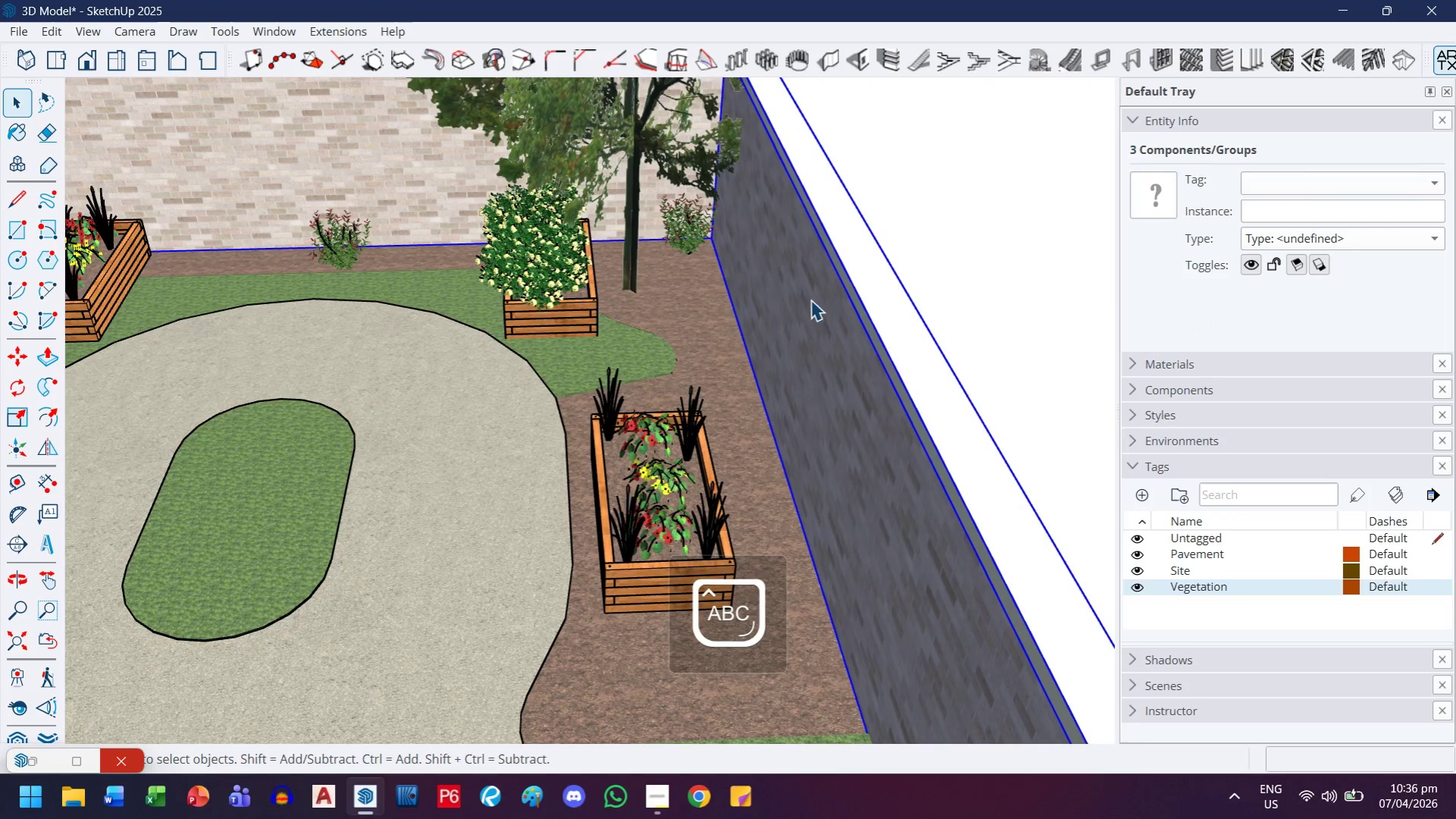 
left_click_drag(start_coordinate=[894, 146], to_coordinate=[674, 246])
 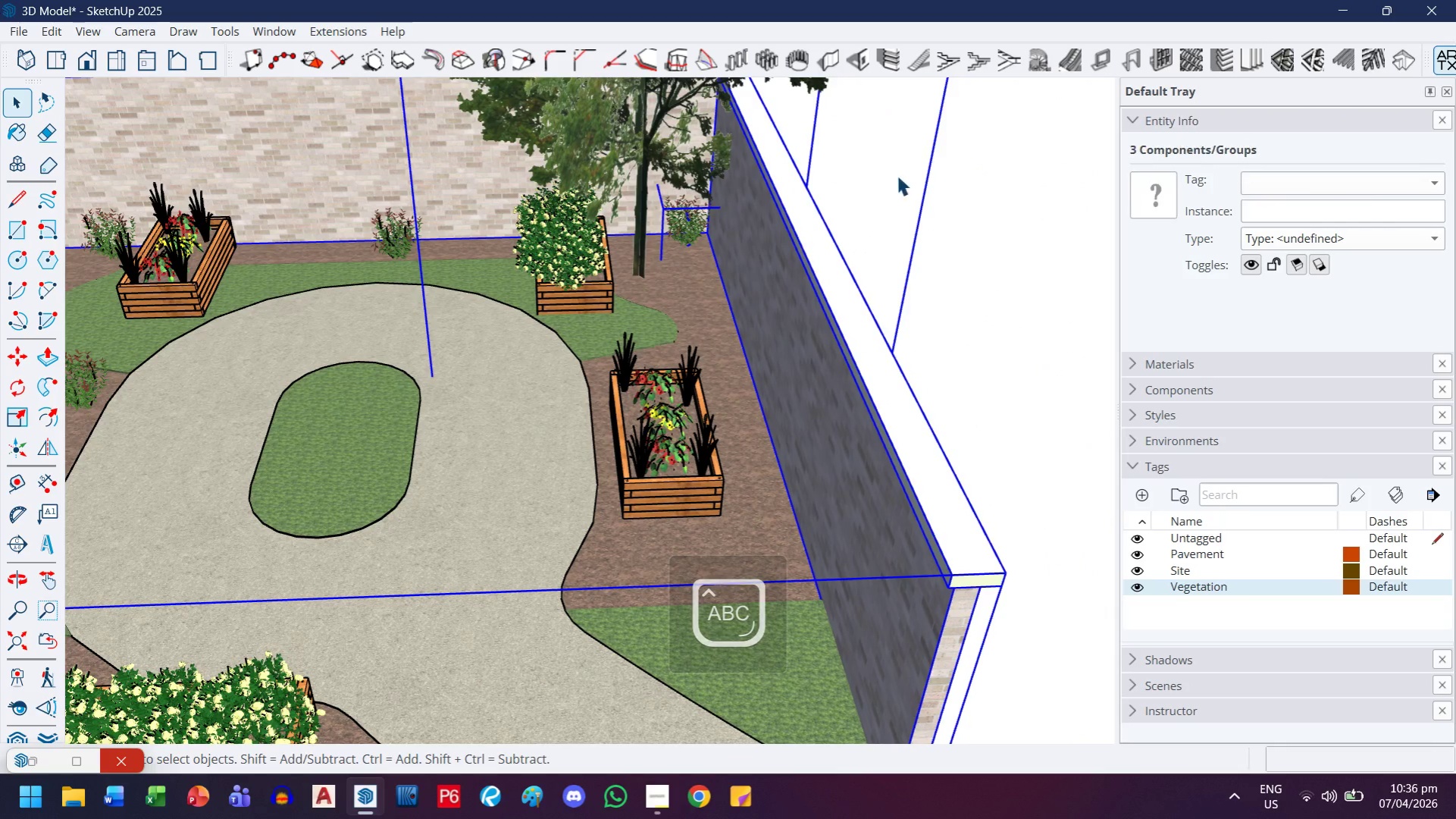 
scroll: coordinate [715, 239], scroll_direction: down, amount: 1.0
 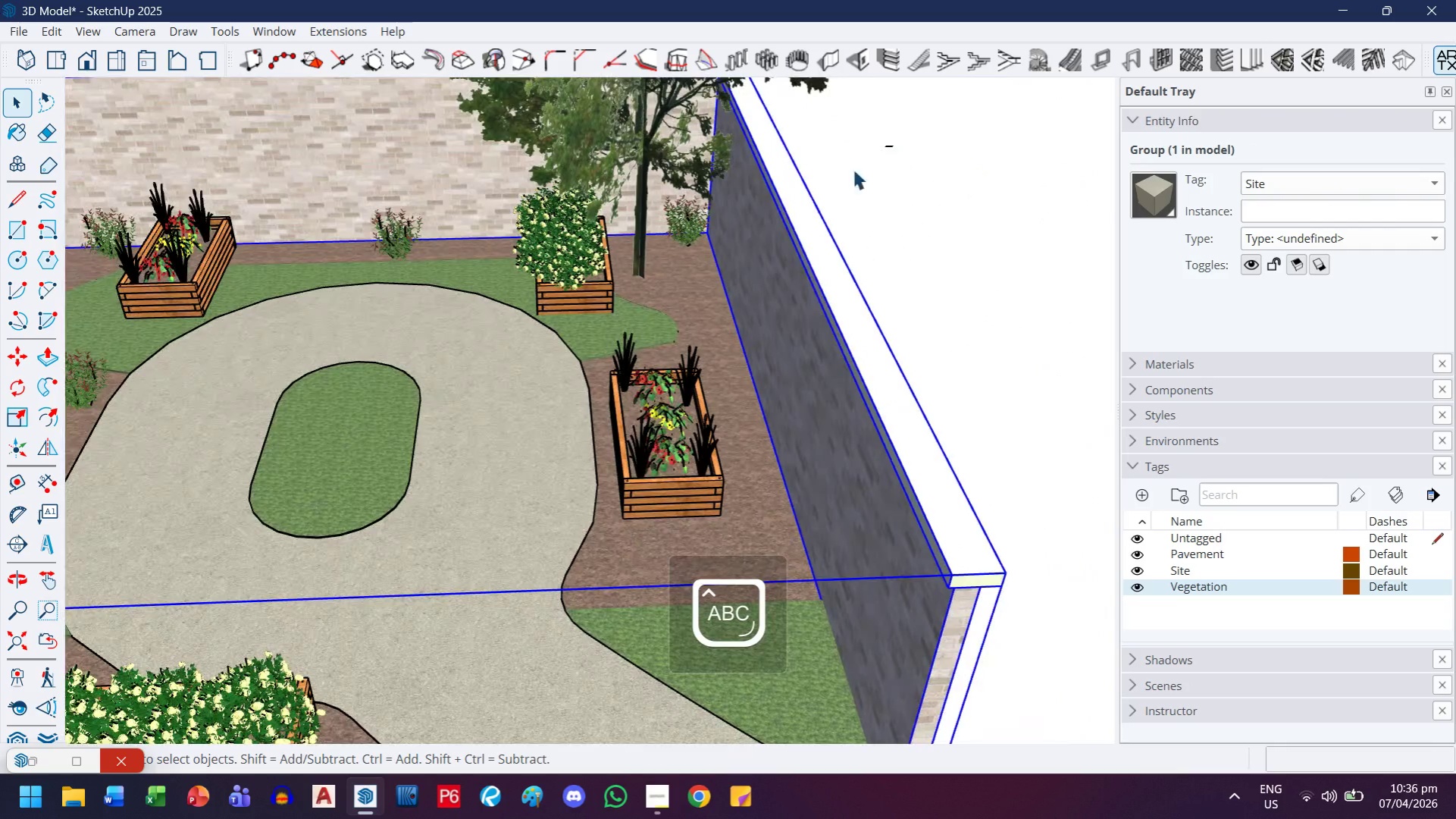 
hold_key(key=CapsLock, duration=0.64)
 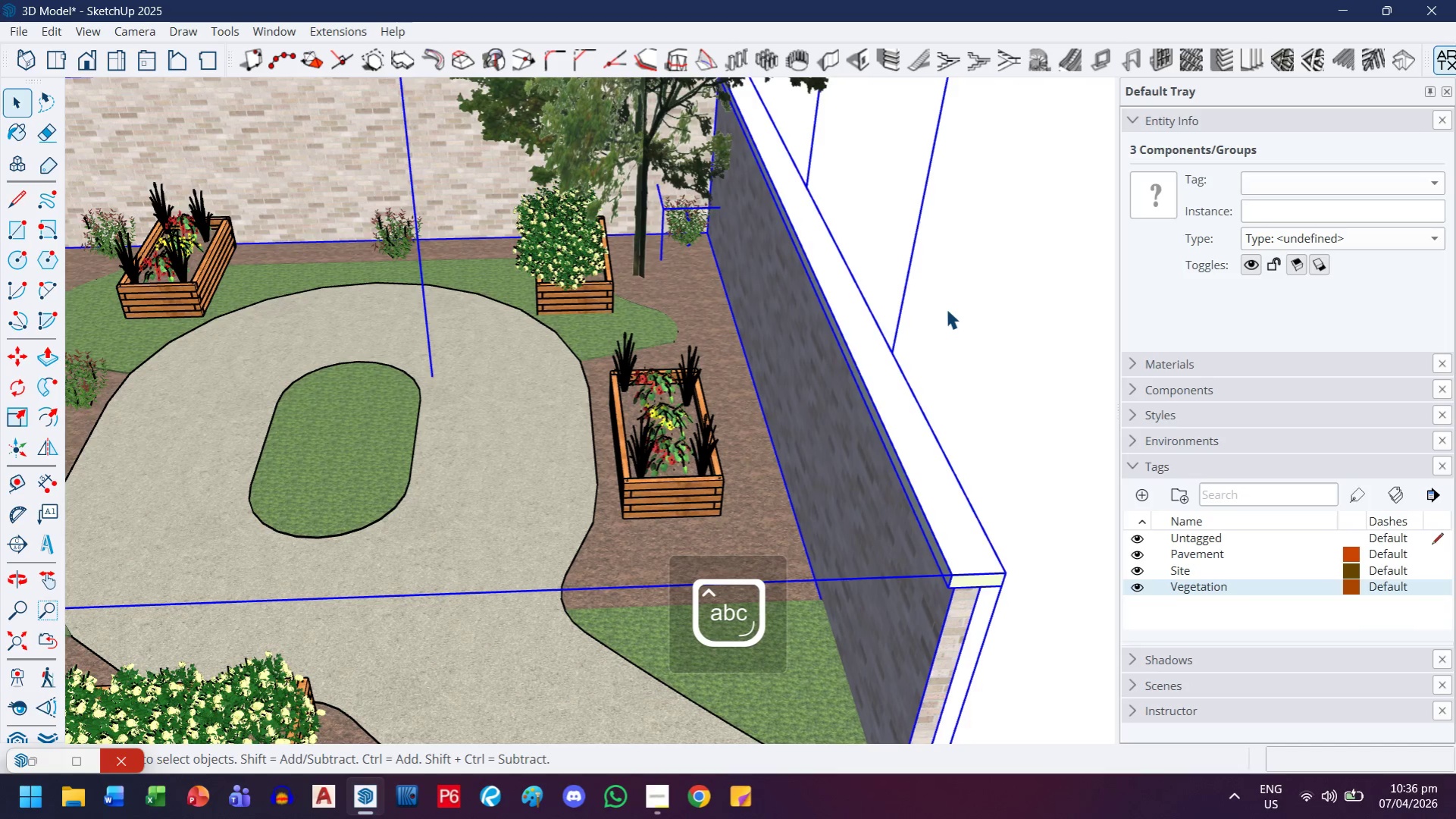 
hold_key(key=ShiftLeft, duration=0.42)
left_click_drag(start_coordinate=[942, 306], to_coordinate=[778, 342])
 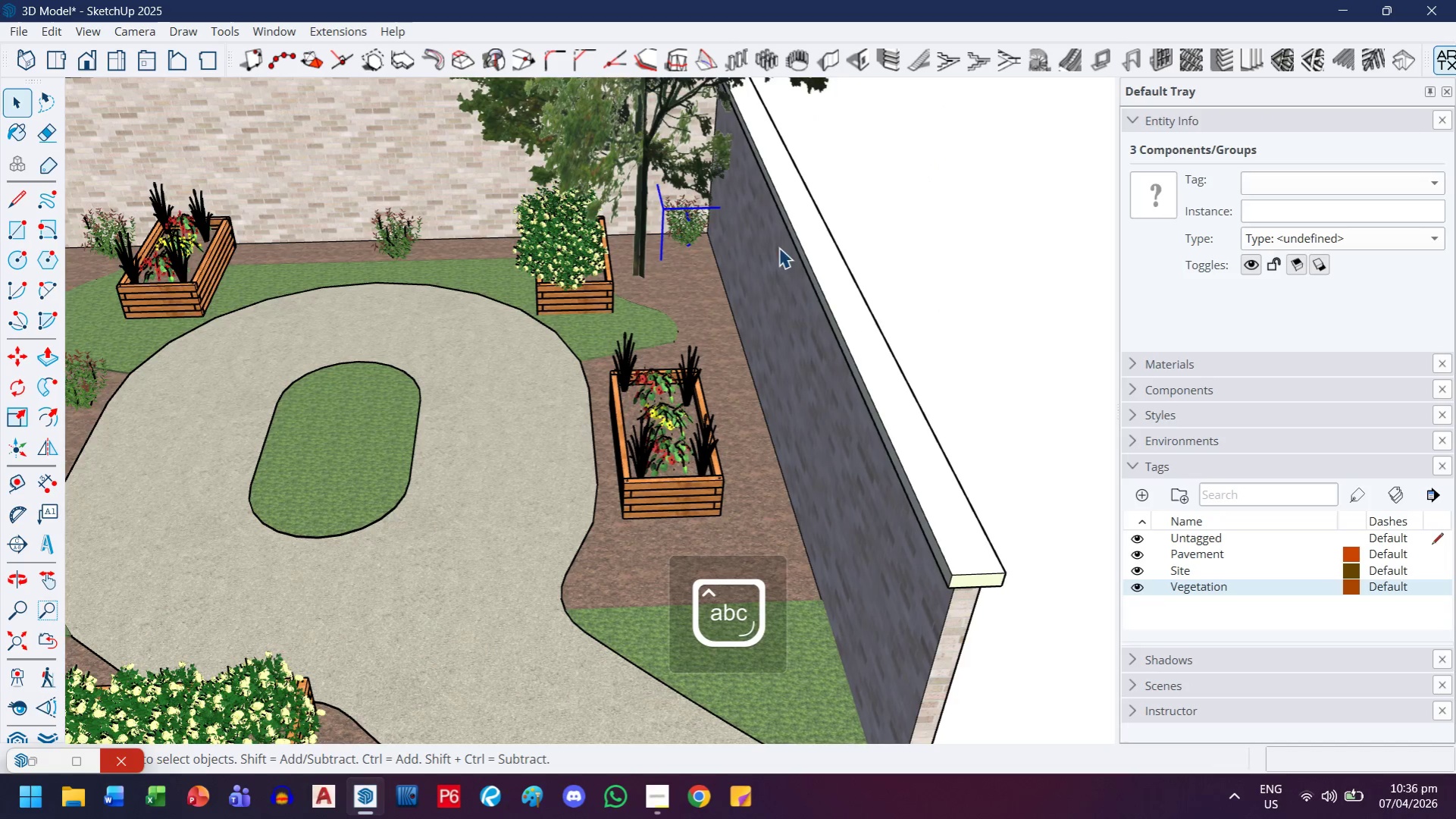 
key(M)
 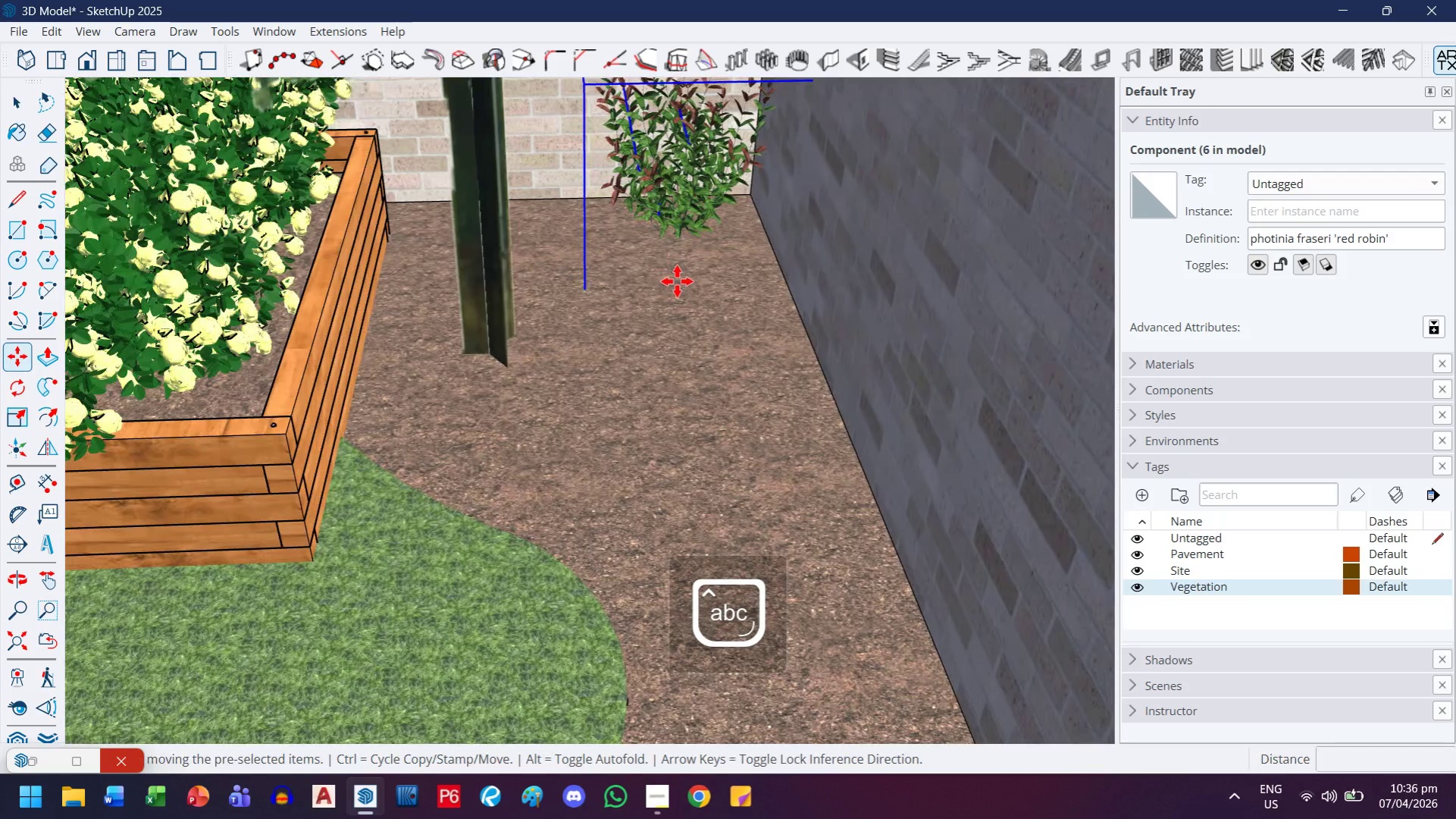 
scroll: coordinate [654, 283], scroll_direction: up, amount: 18.0
 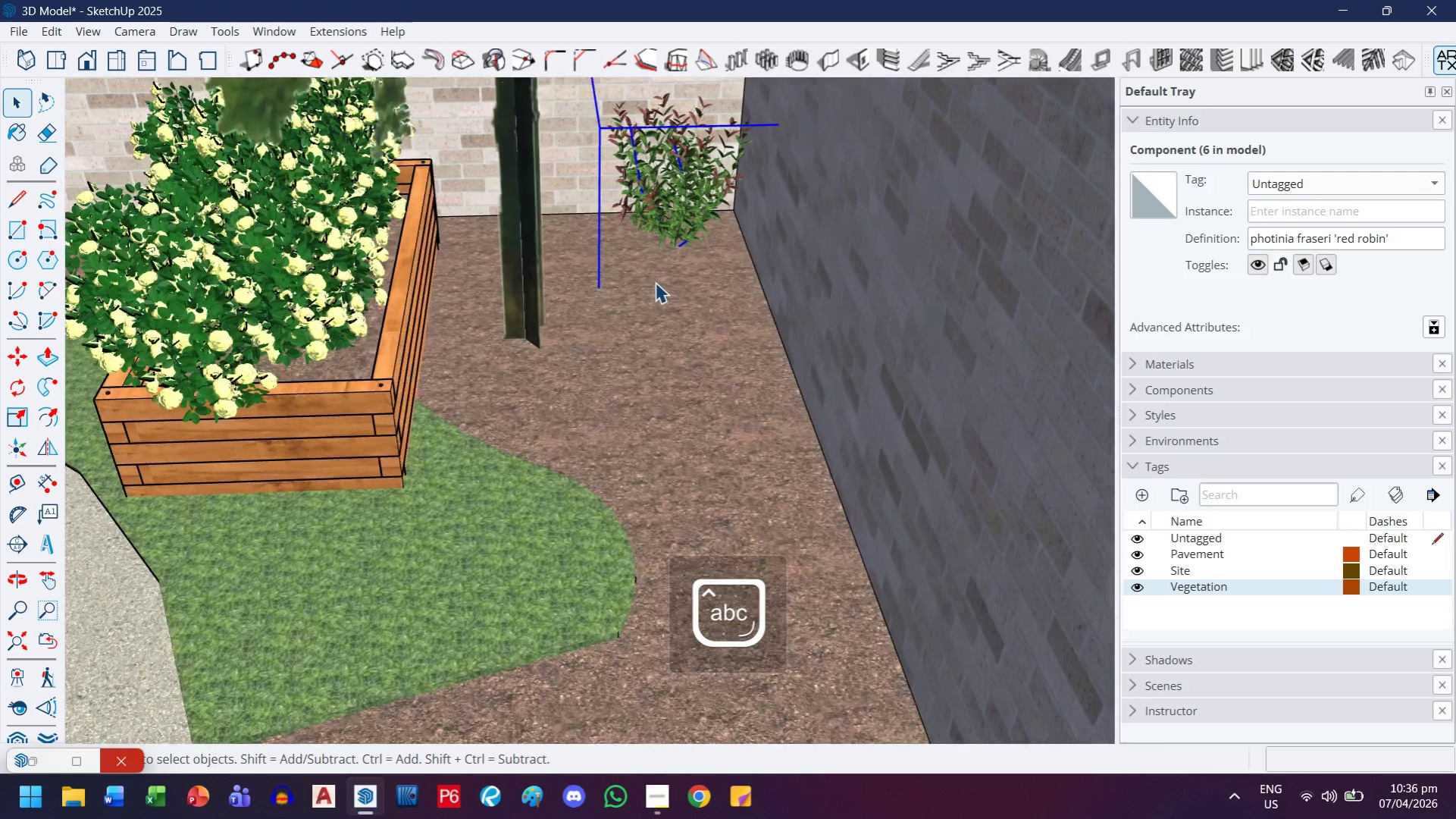 
left_click([677, 281])
 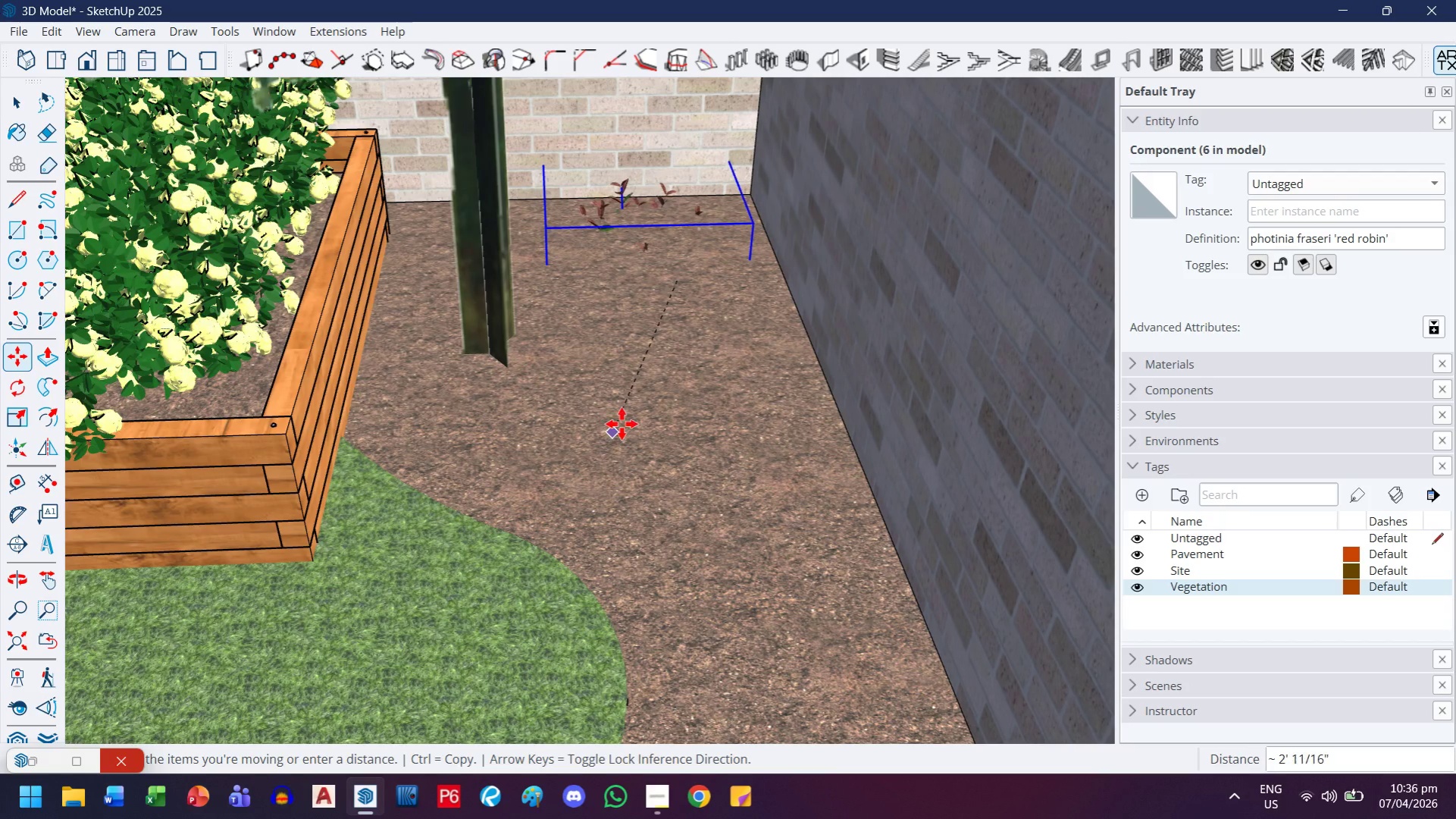 
key(ArrowLeft)
 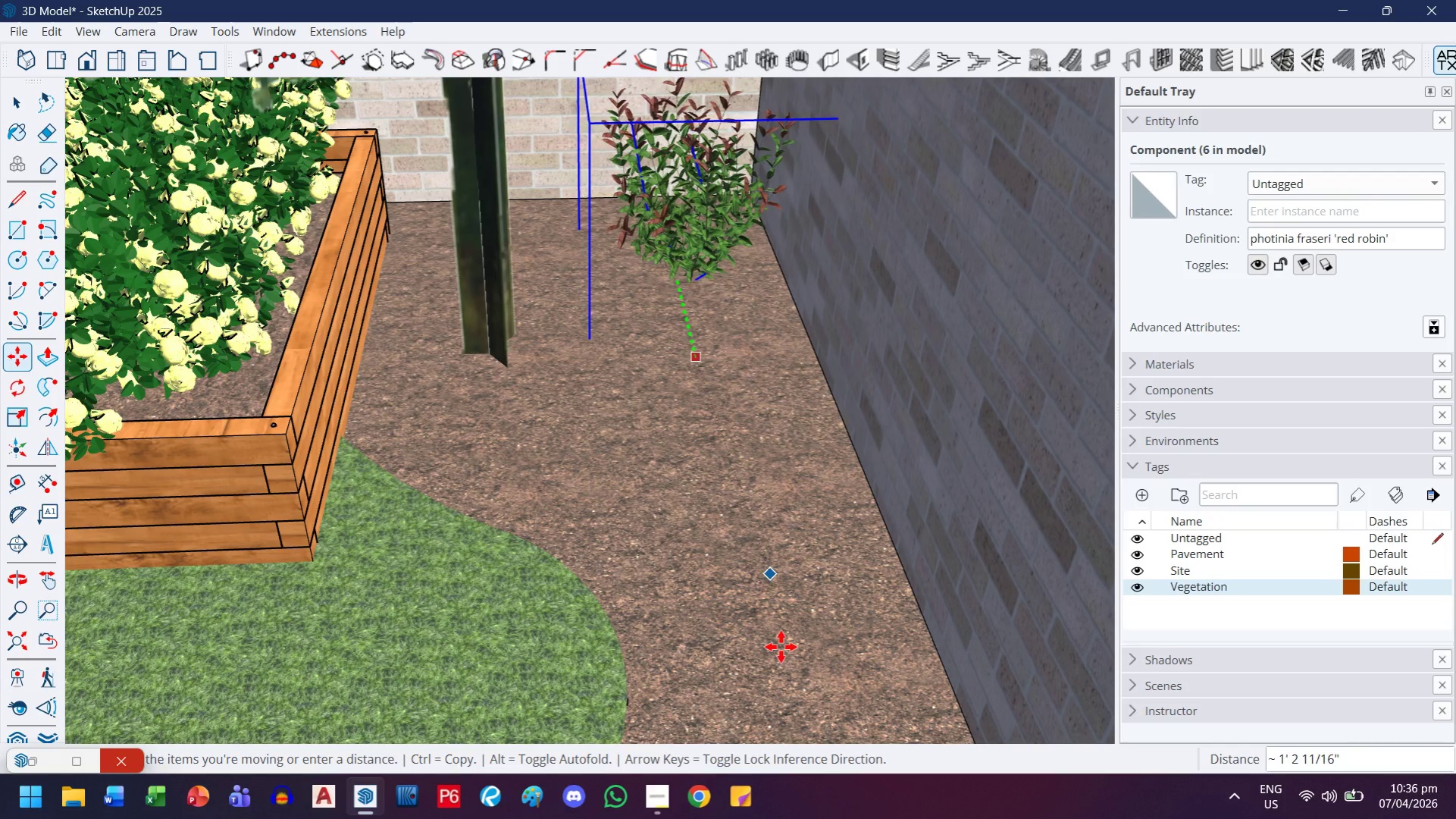 
left_click([781, 648])
 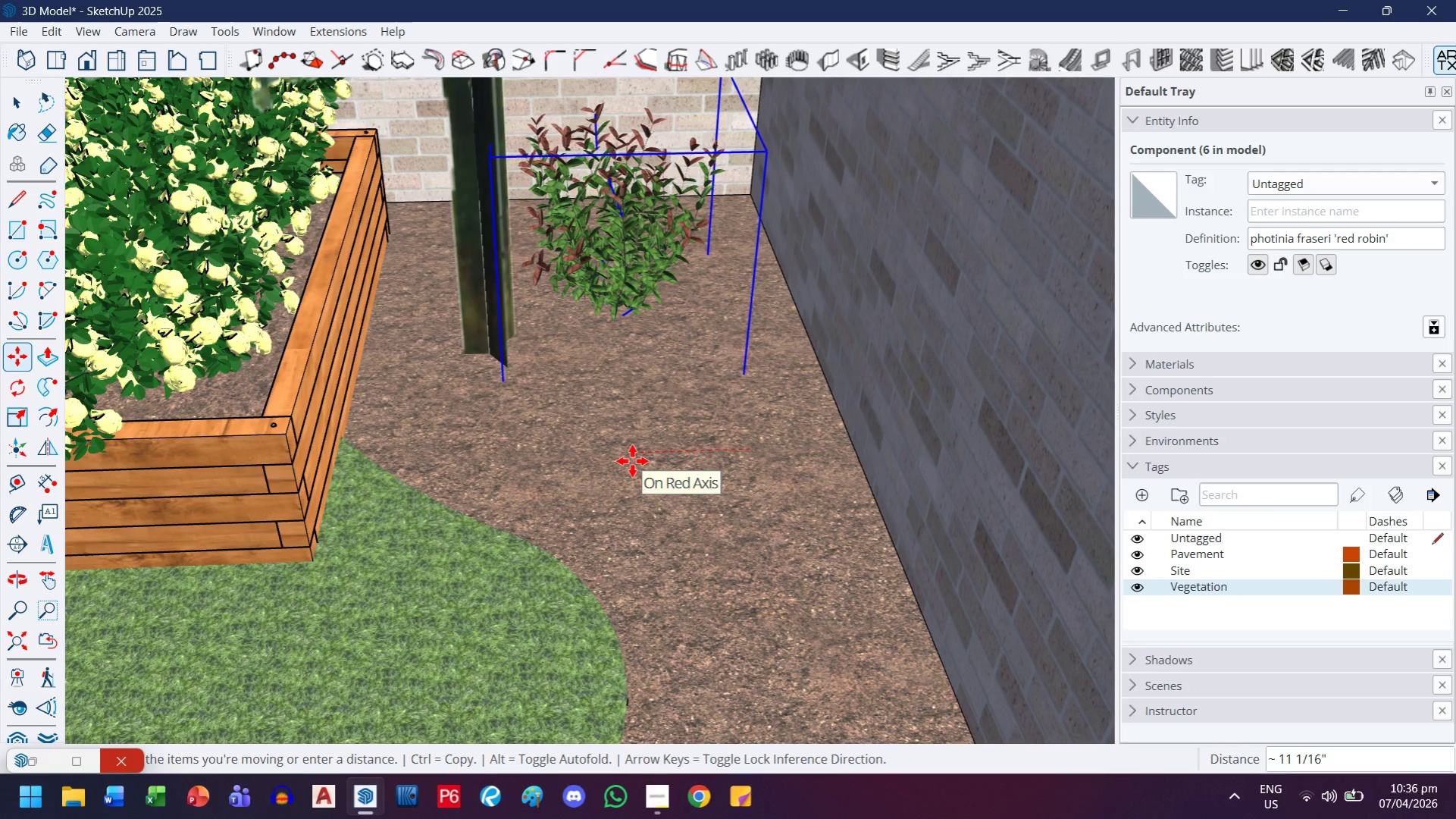 
left_click([632, 461])
 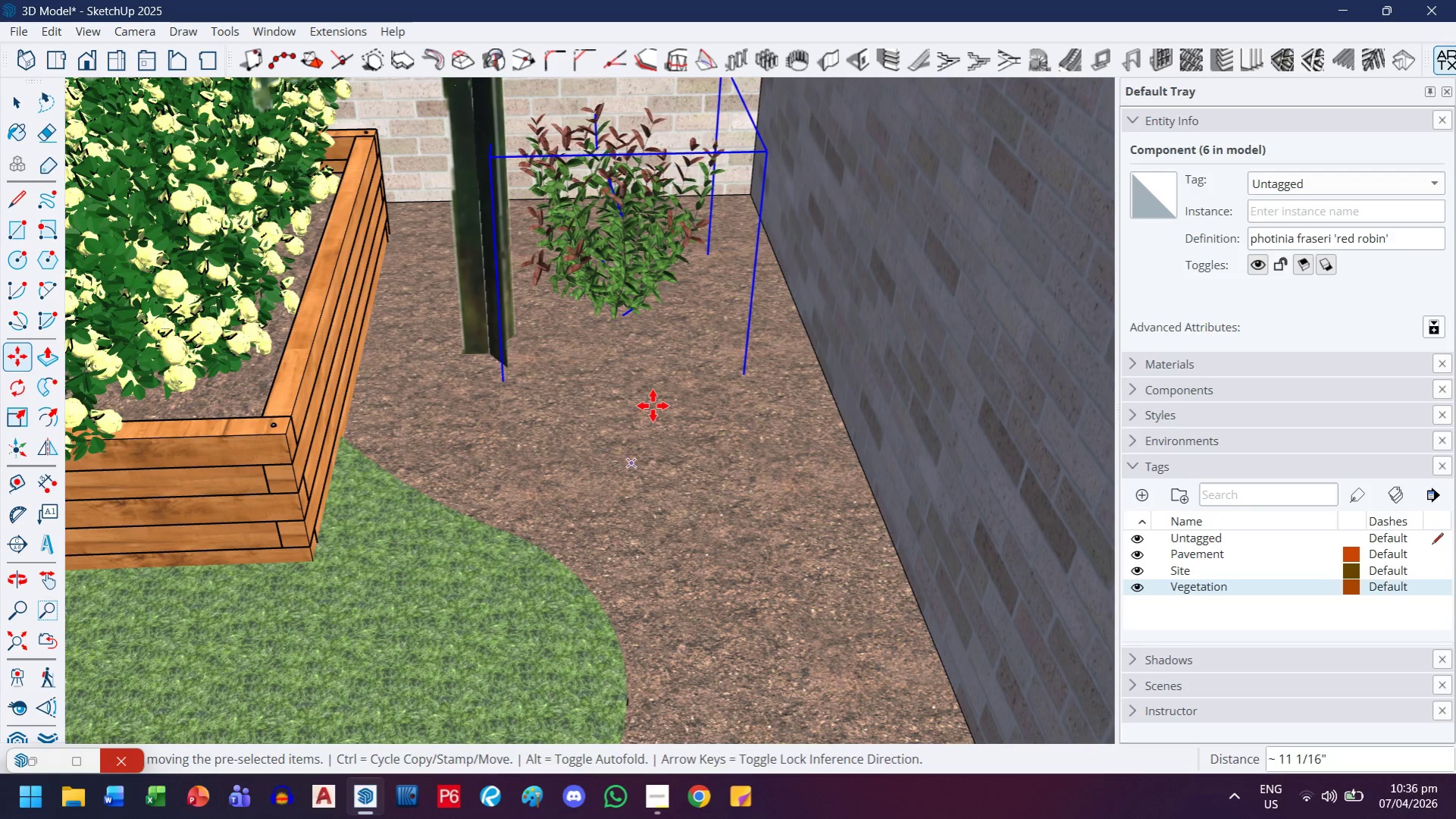 
left_click_drag(start_coordinate=[653, 406], to_coordinate=[656, 414])
 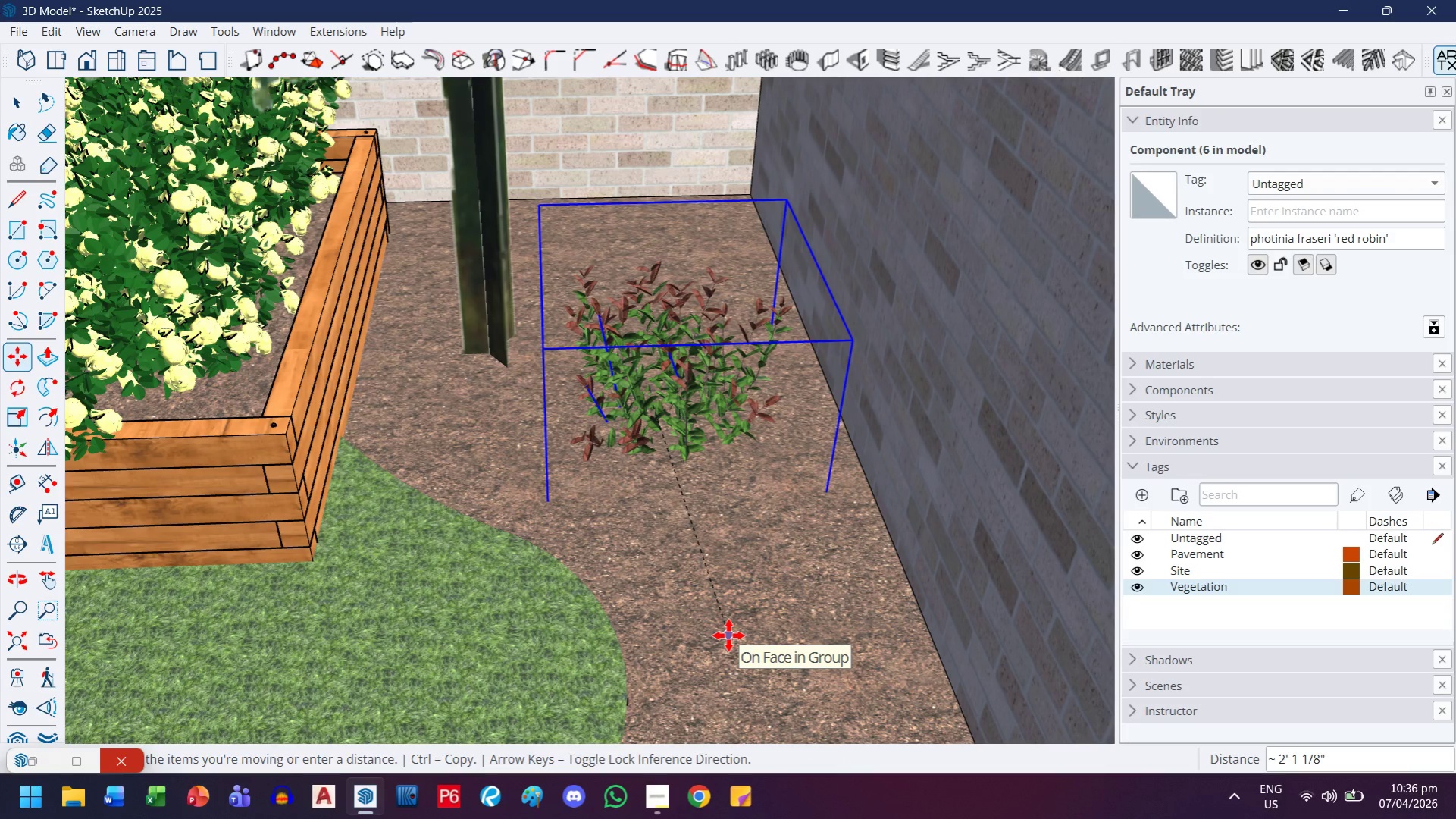 
key(ArrowLeft)
 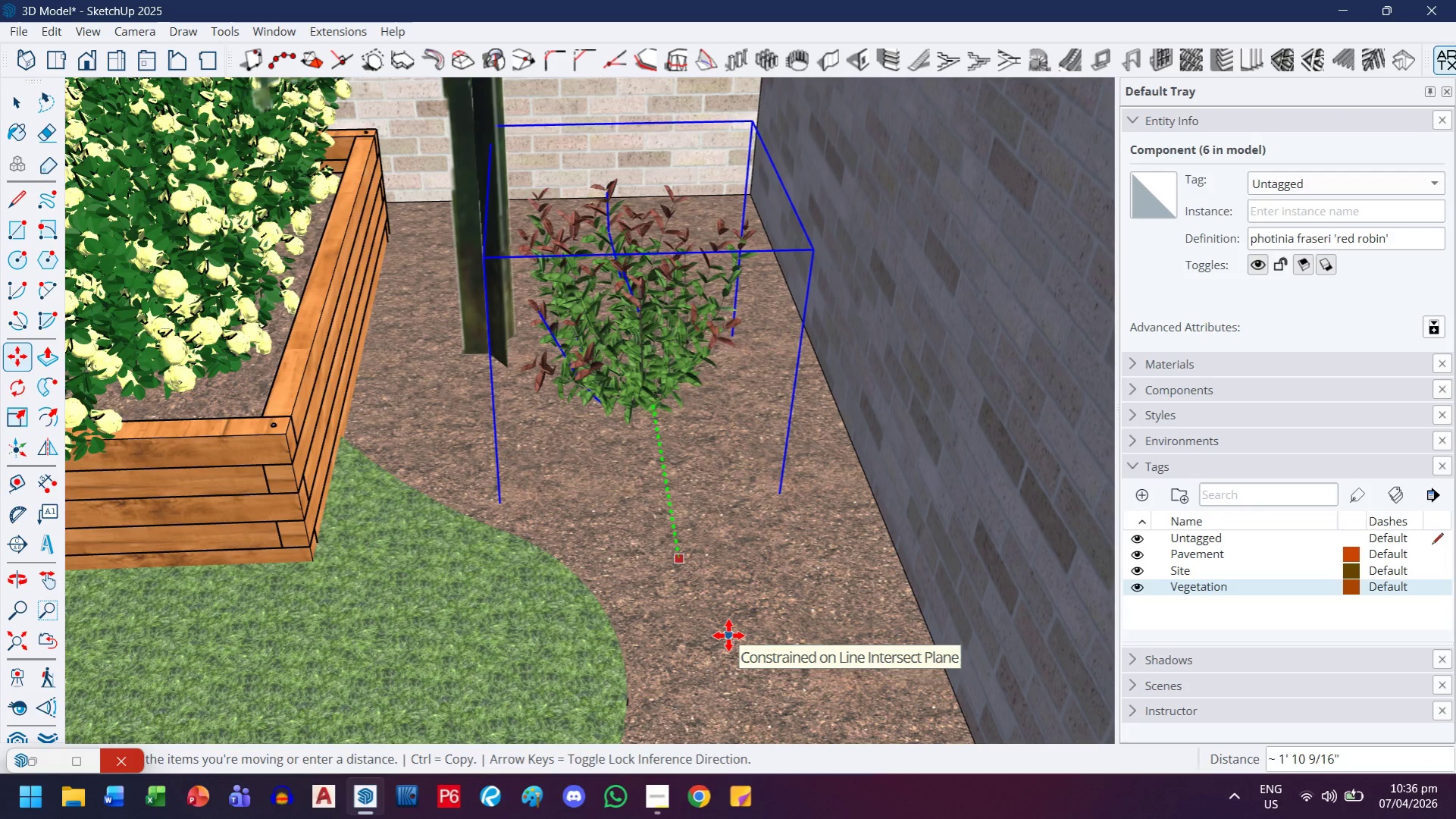 
key(ArrowRight)
 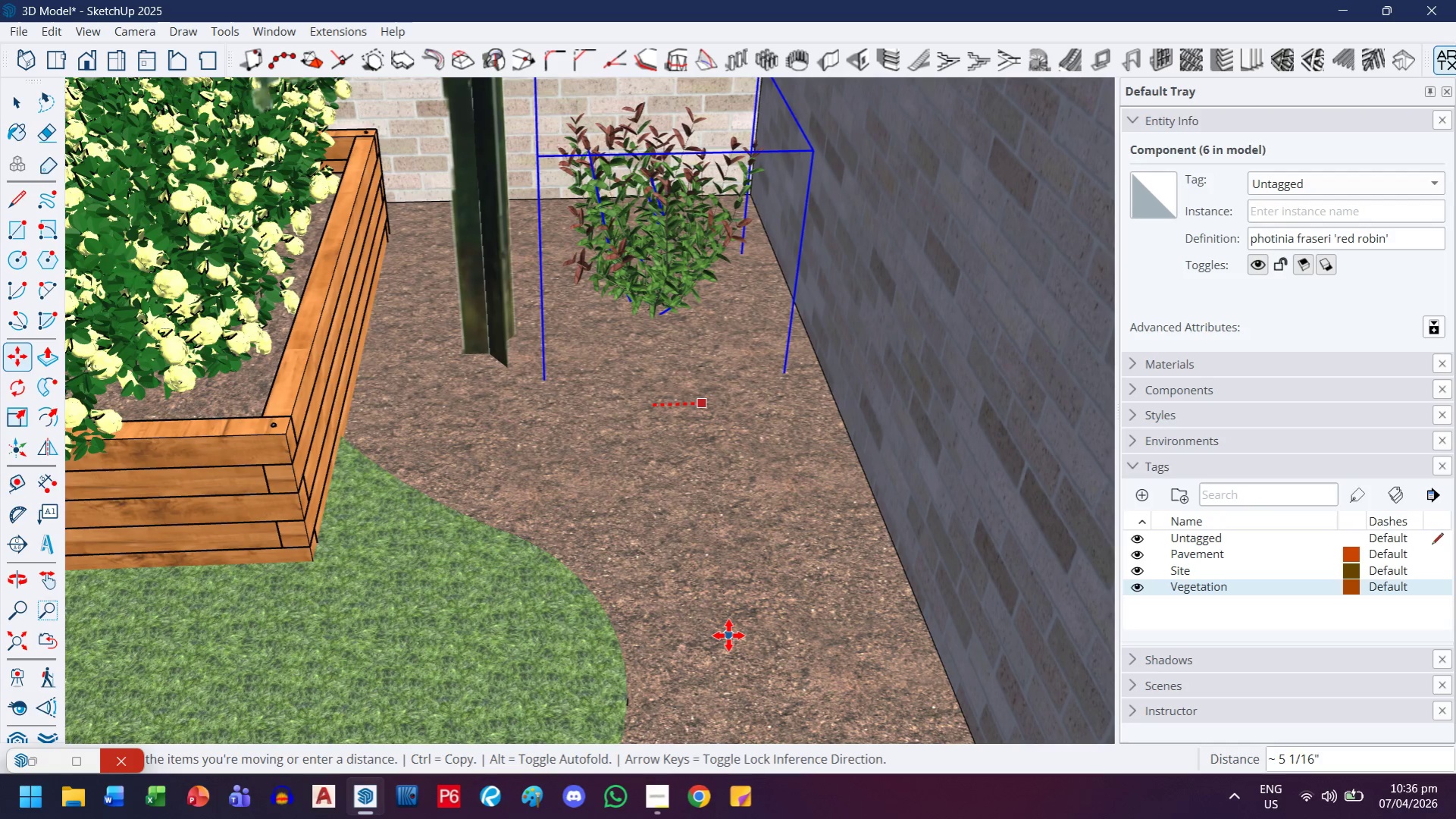 
key(ArrowLeft)
 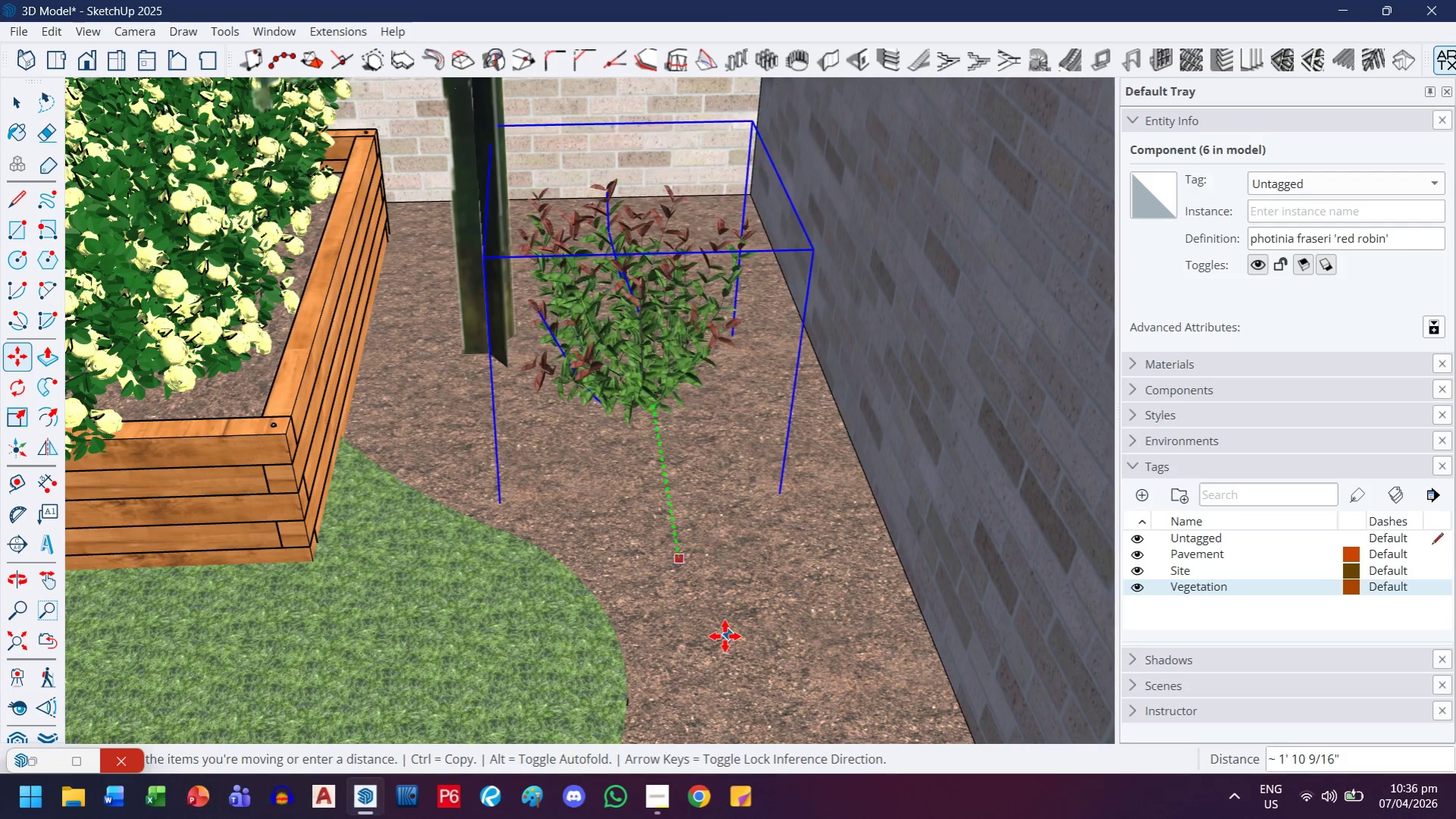 
key(H)
 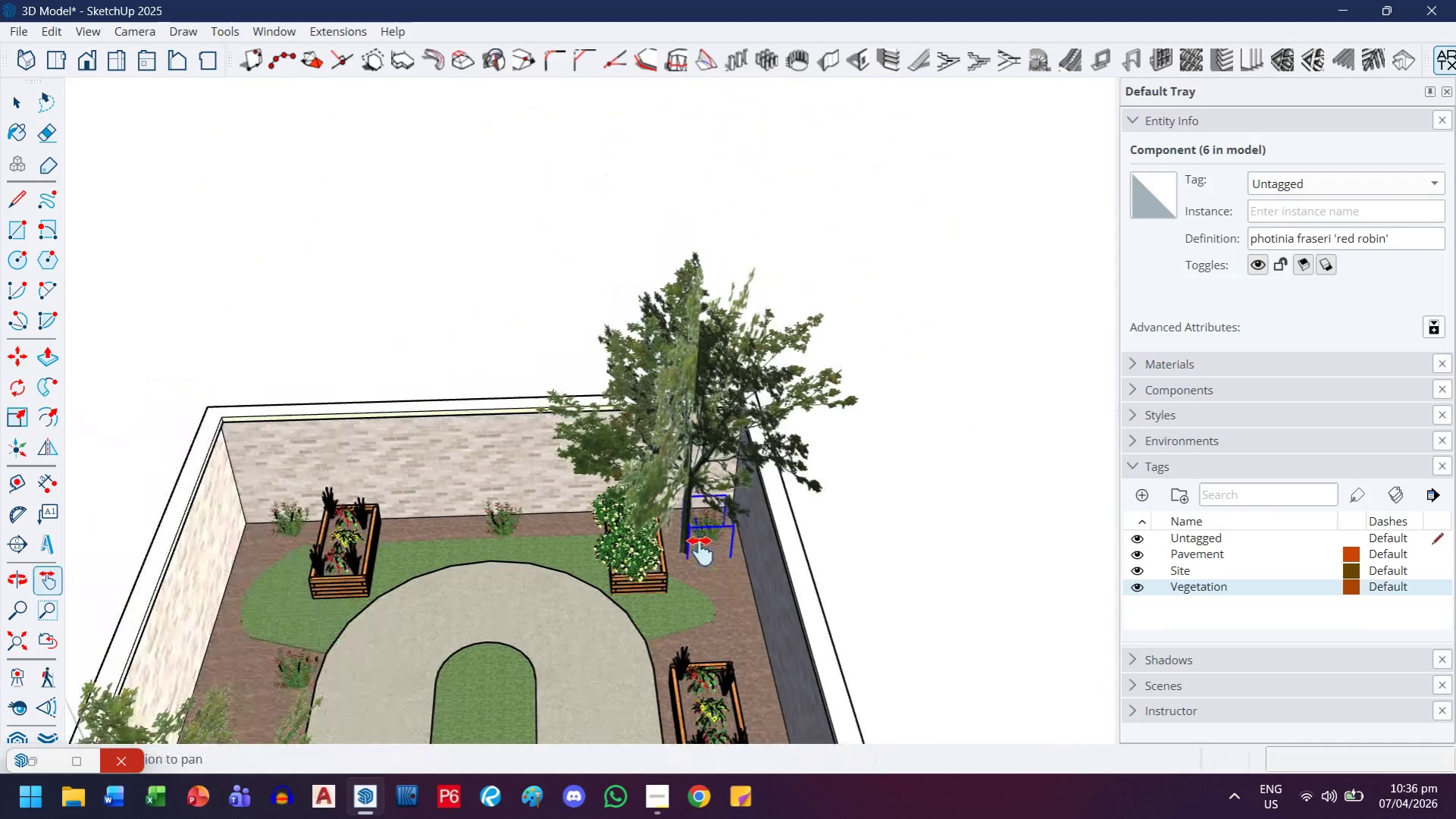 
left_click_drag(start_coordinate=[719, 593], to_coordinate=[675, 408])
 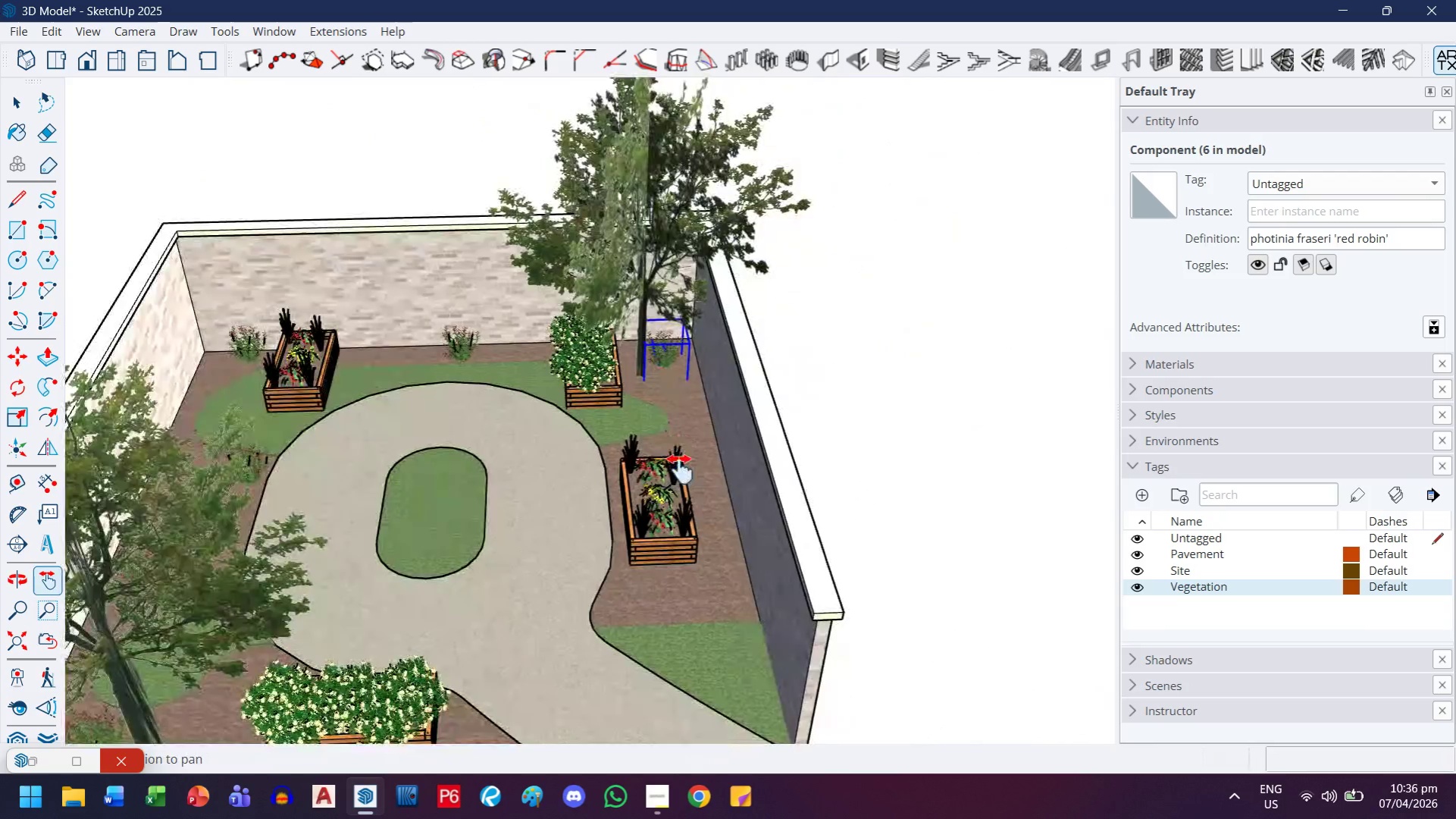 
scroll: coordinate [722, 572], scroll_direction: down, amount: 44.0
 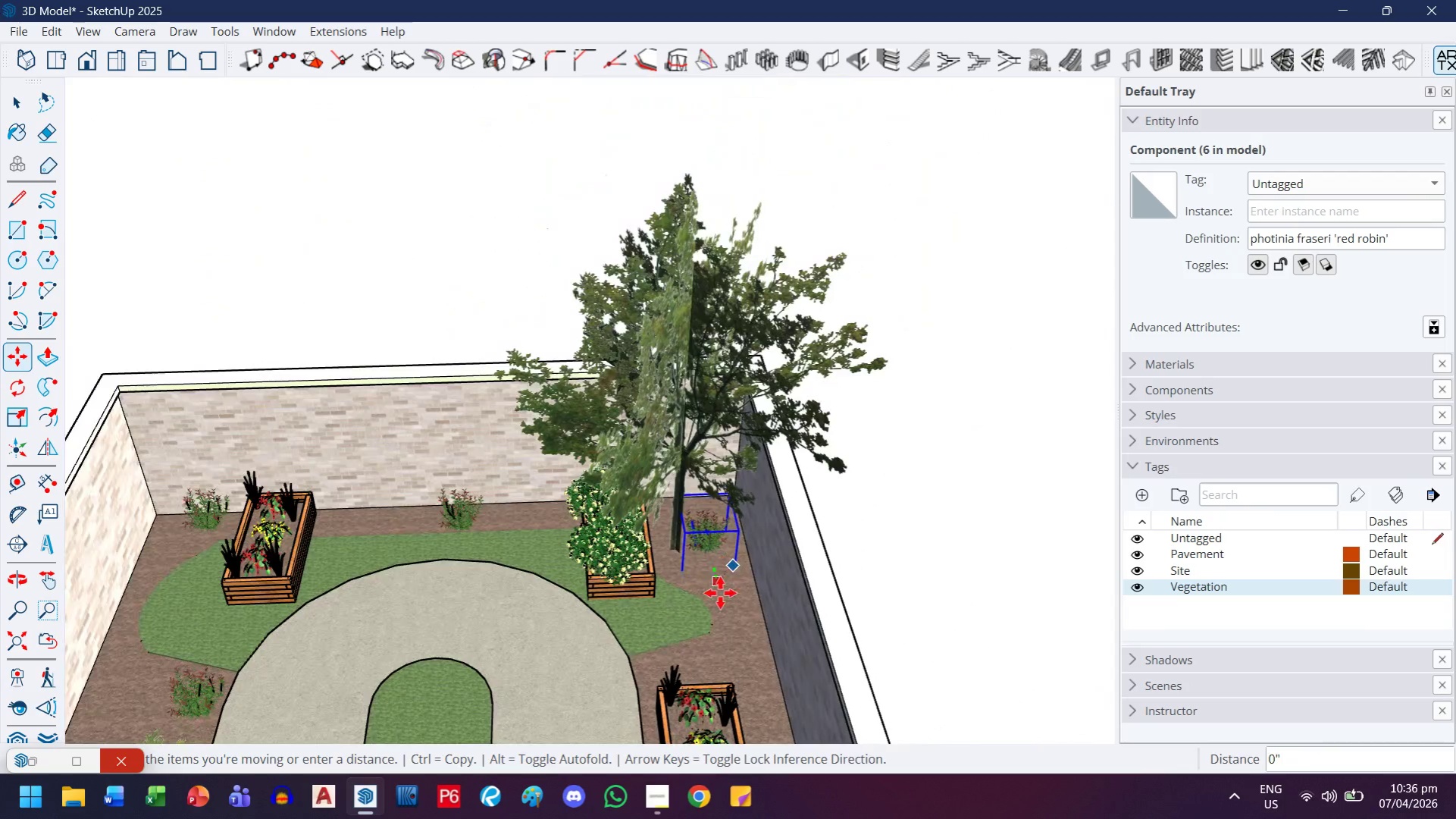 
key(Escape)
 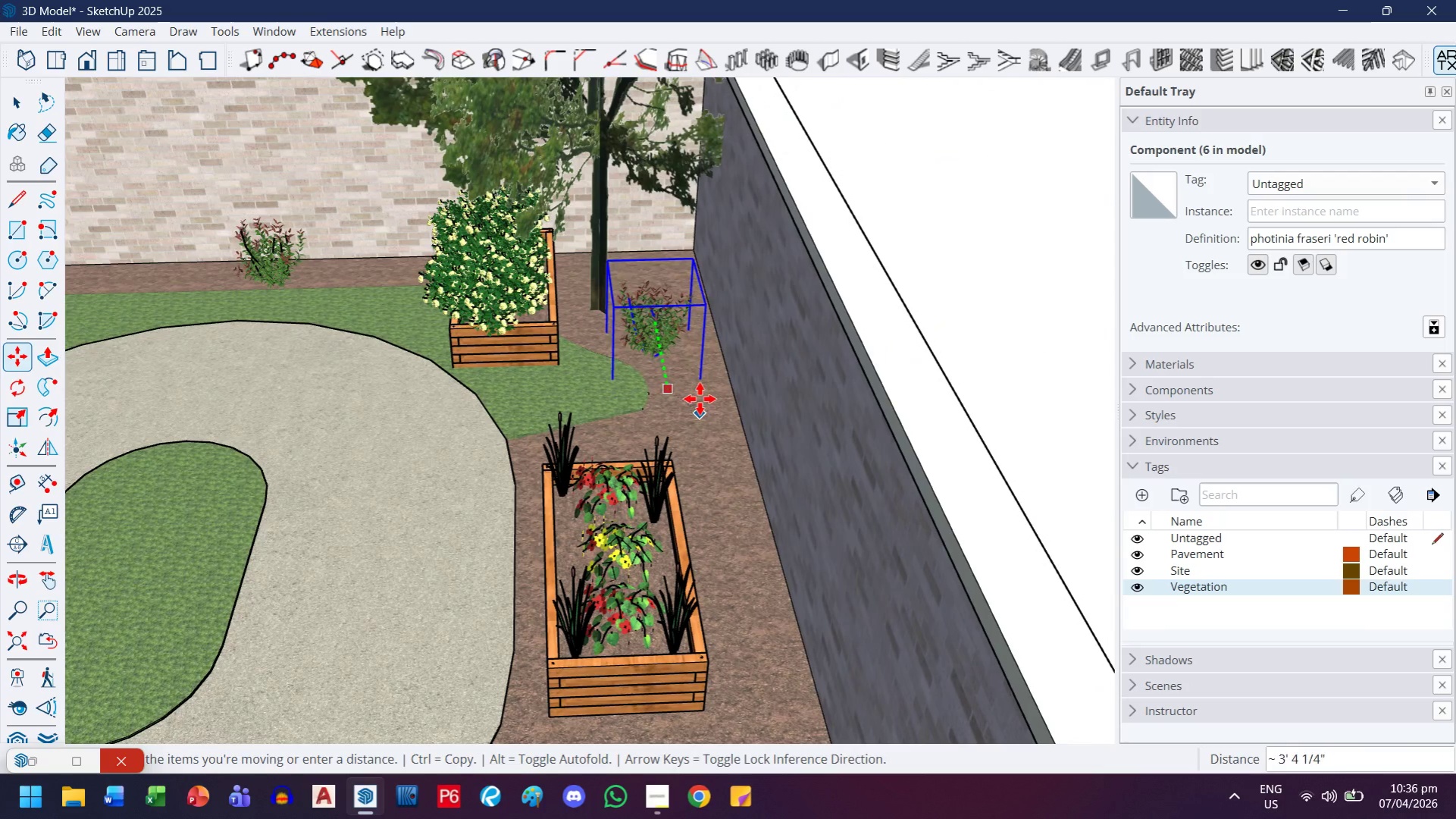 
scroll: coordinate [697, 440], scroll_direction: up, amount: 9.0
 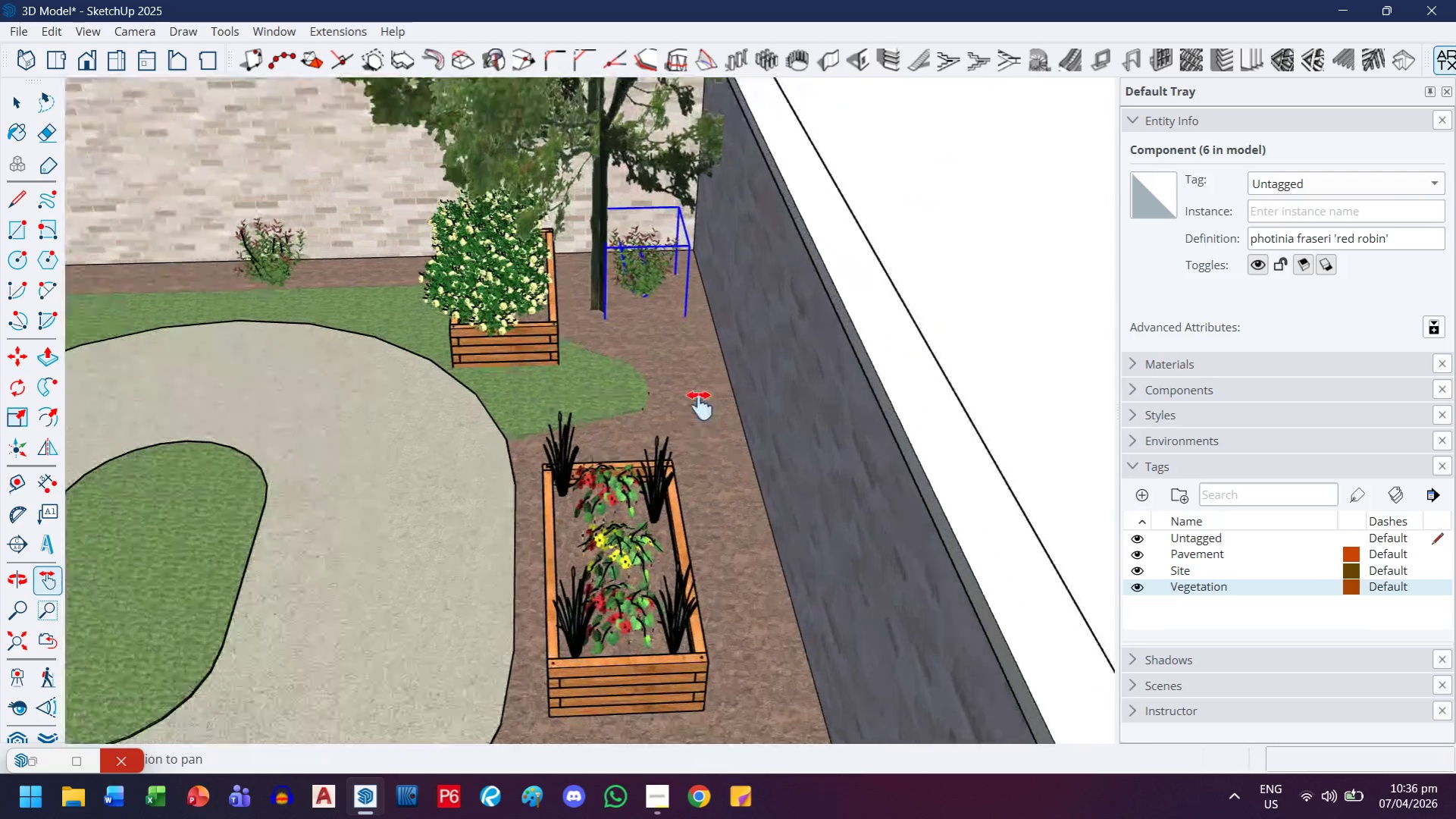 
left_click([700, 398])
 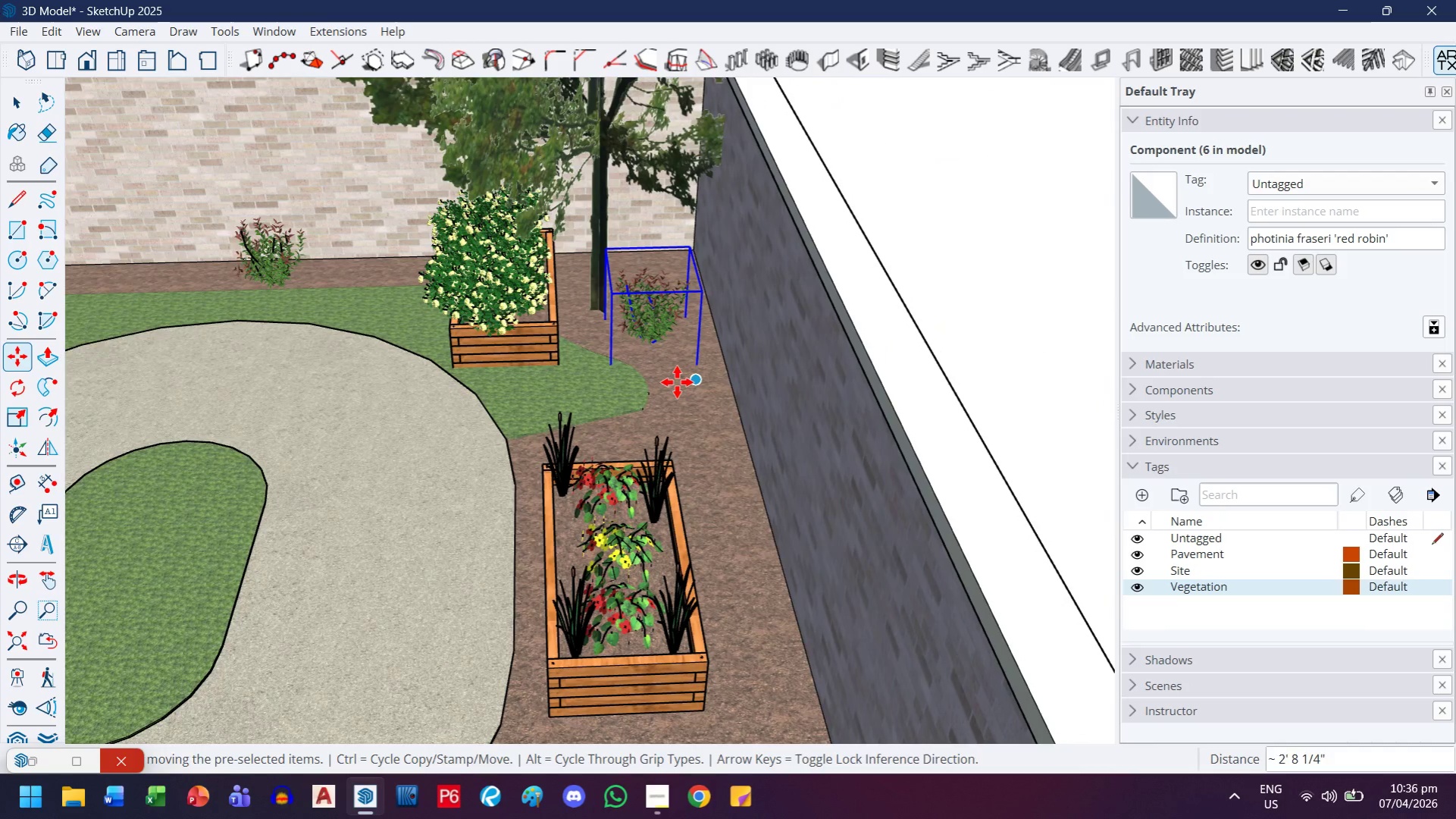 
key(M)
 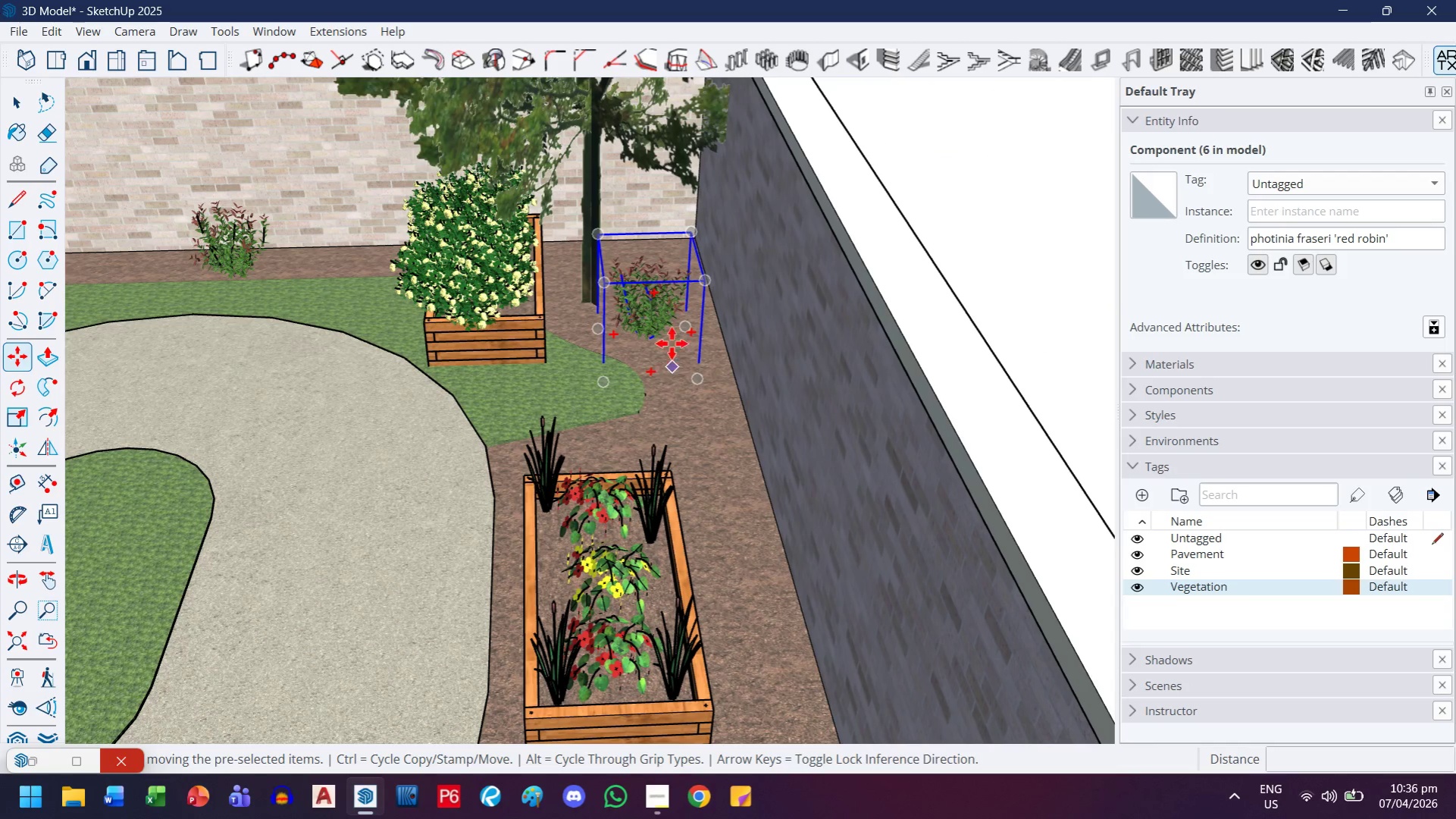 
scroll: coordinate [677, 382], scroll_direction: up, amount: 1.0
 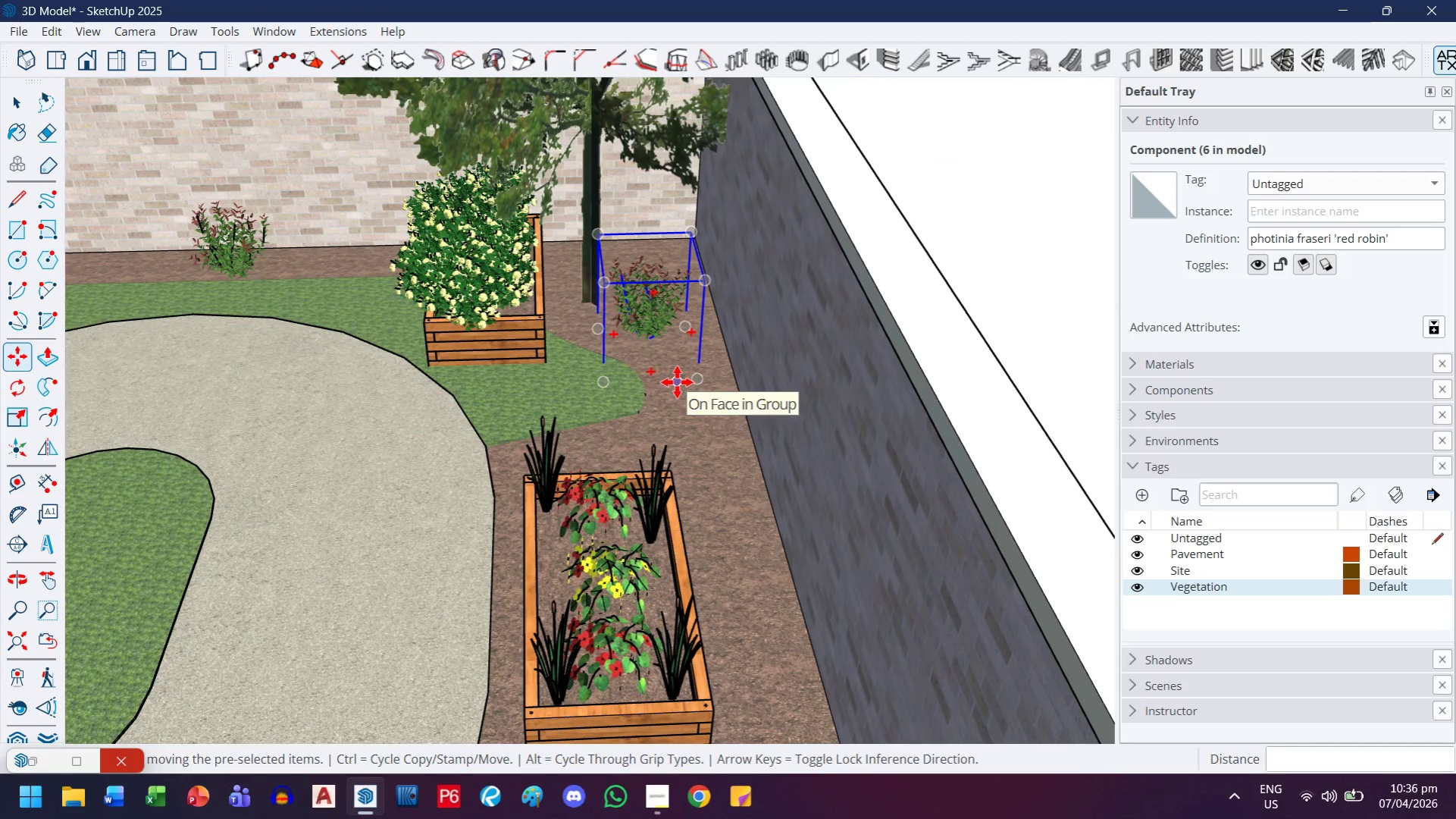 
key(Control+ControlLeft)
 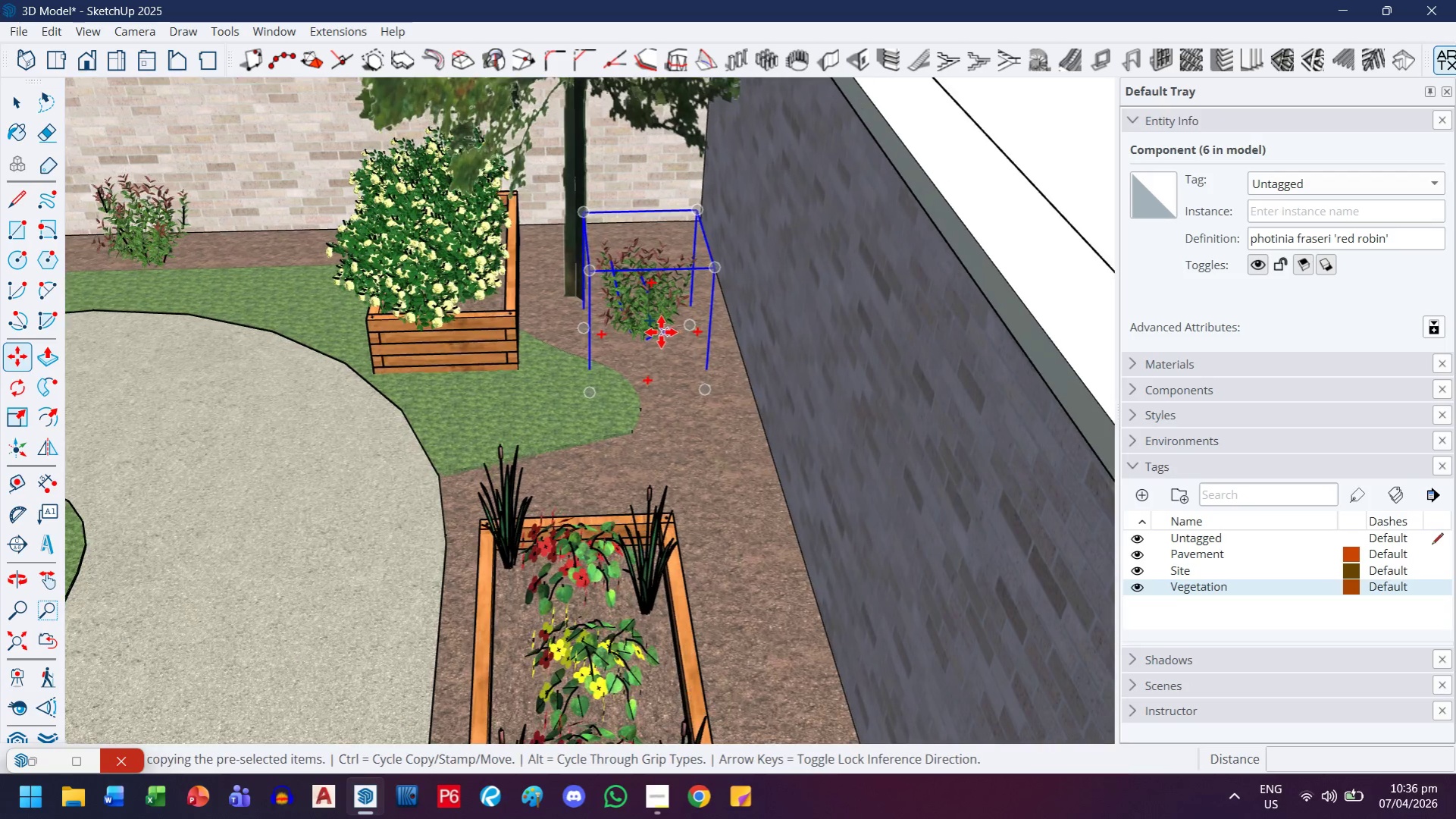 
key(Control+ControlLeft)
 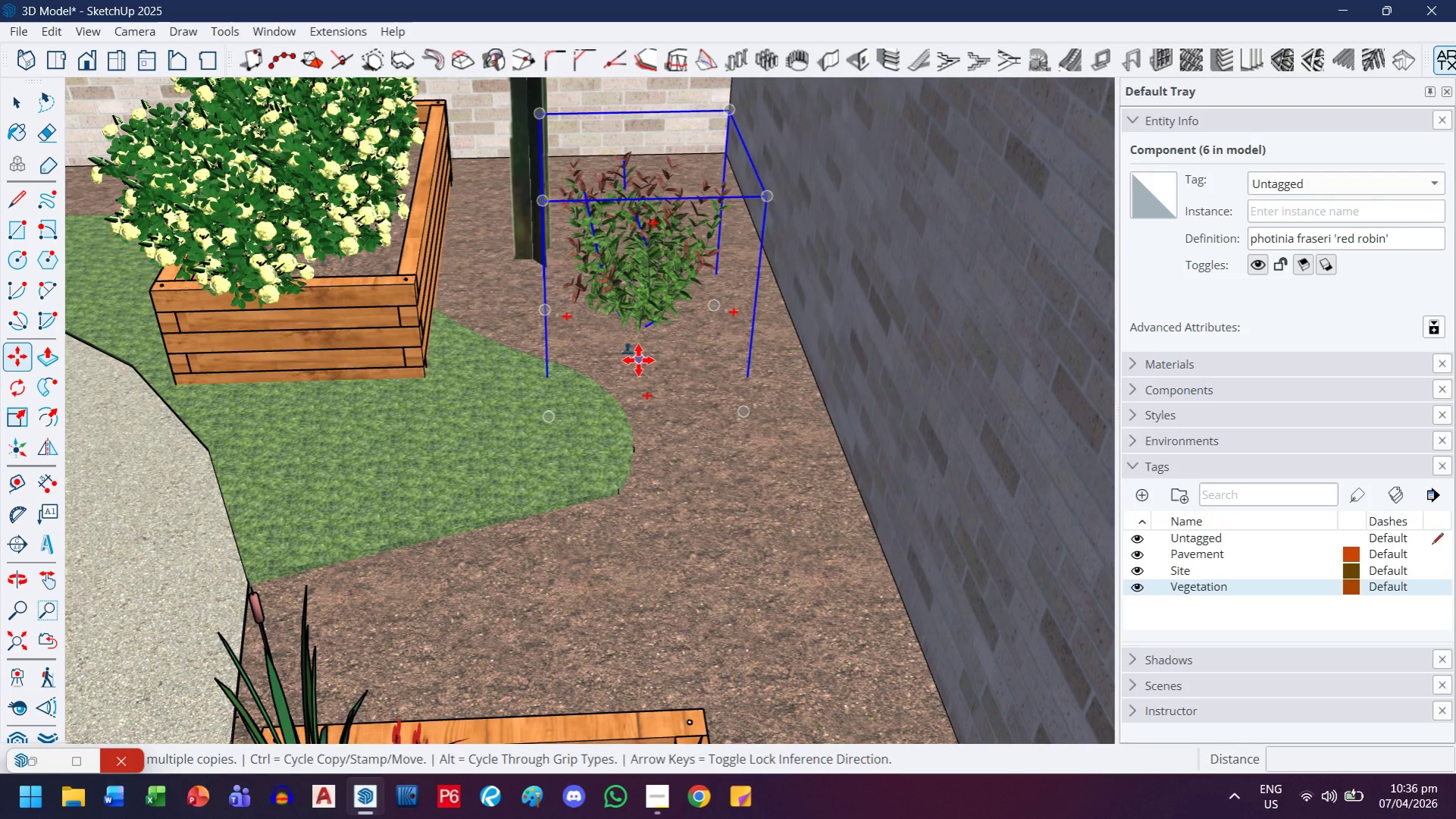 
scroll: coordinate [643, 376], scroll_direction: up, amount: 13.0
 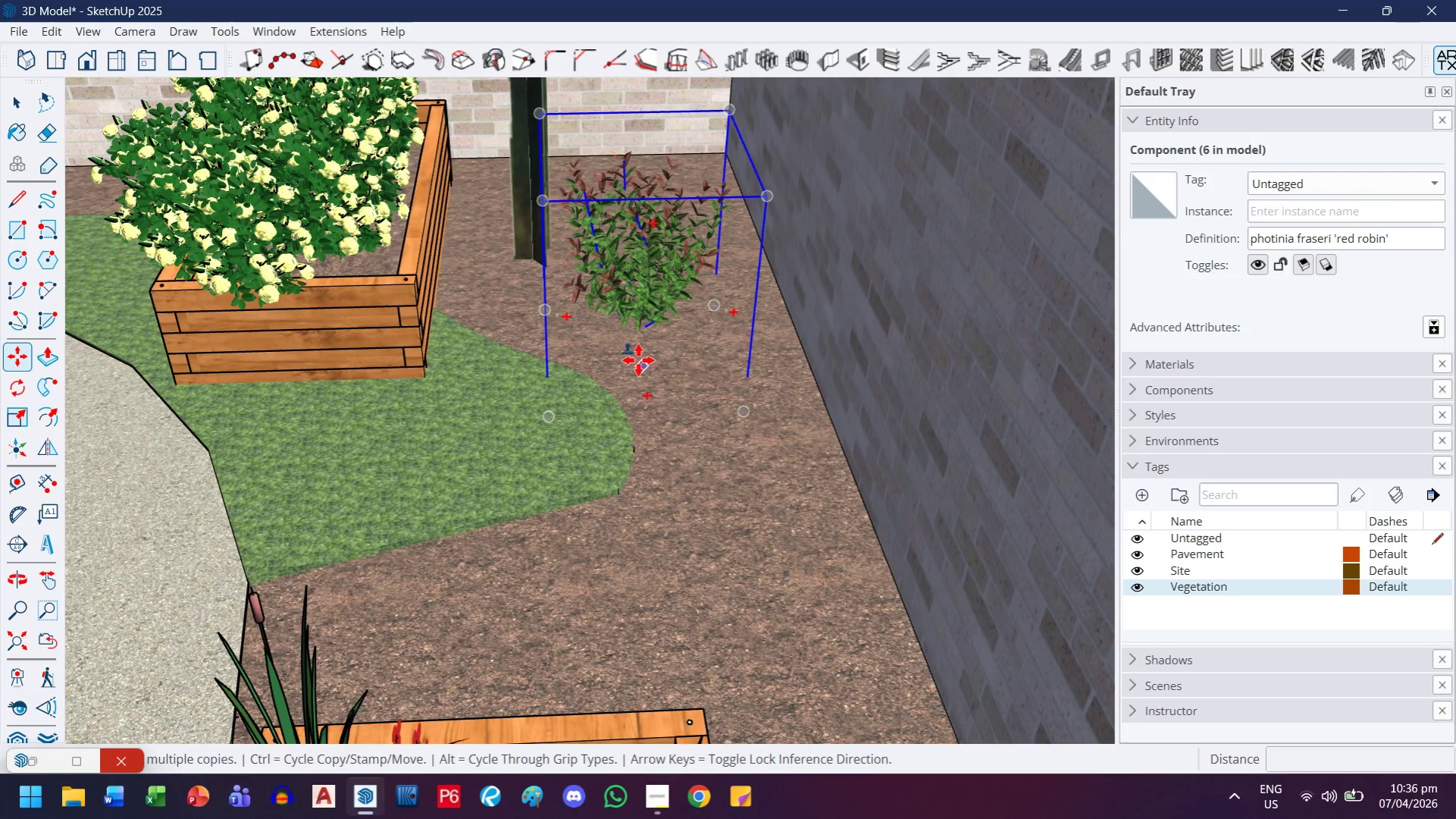 
key(H)
 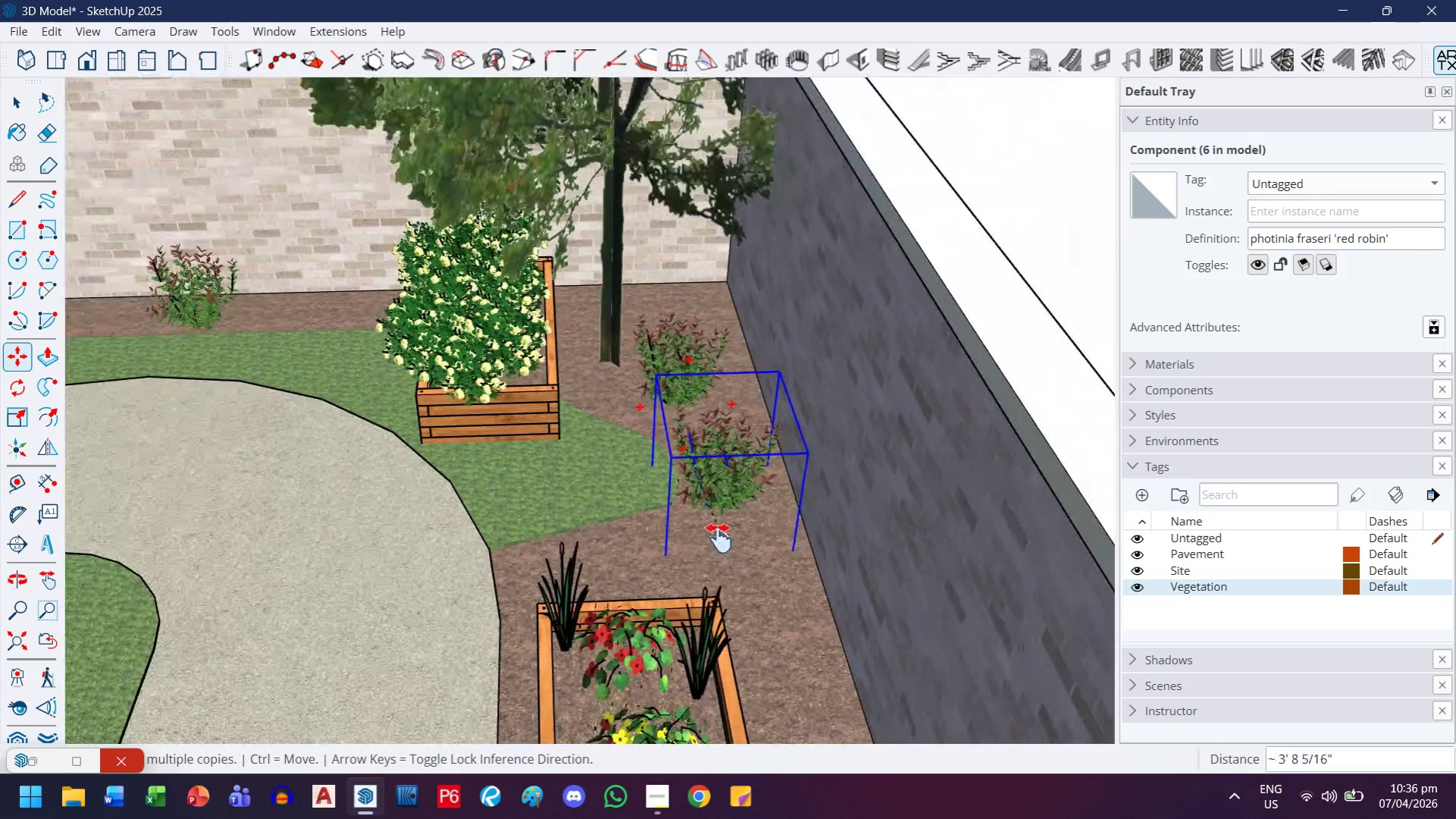 
left_click_drag(start_coordinate=[725, 551], to_coordinate=[684, 388])
 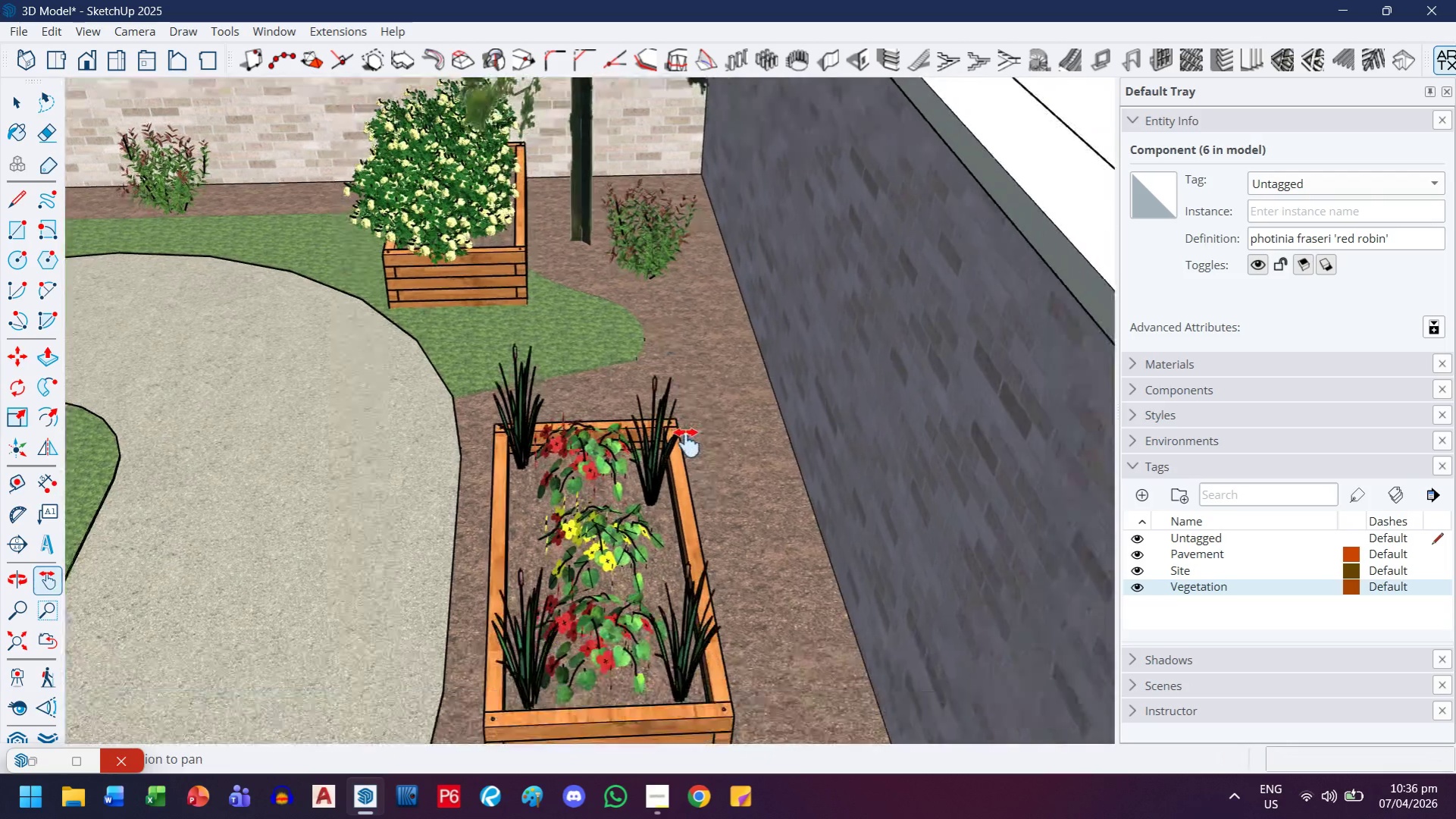 
scroll: coordinate [722, 536], scroll_direction: down, amount: 12.0
 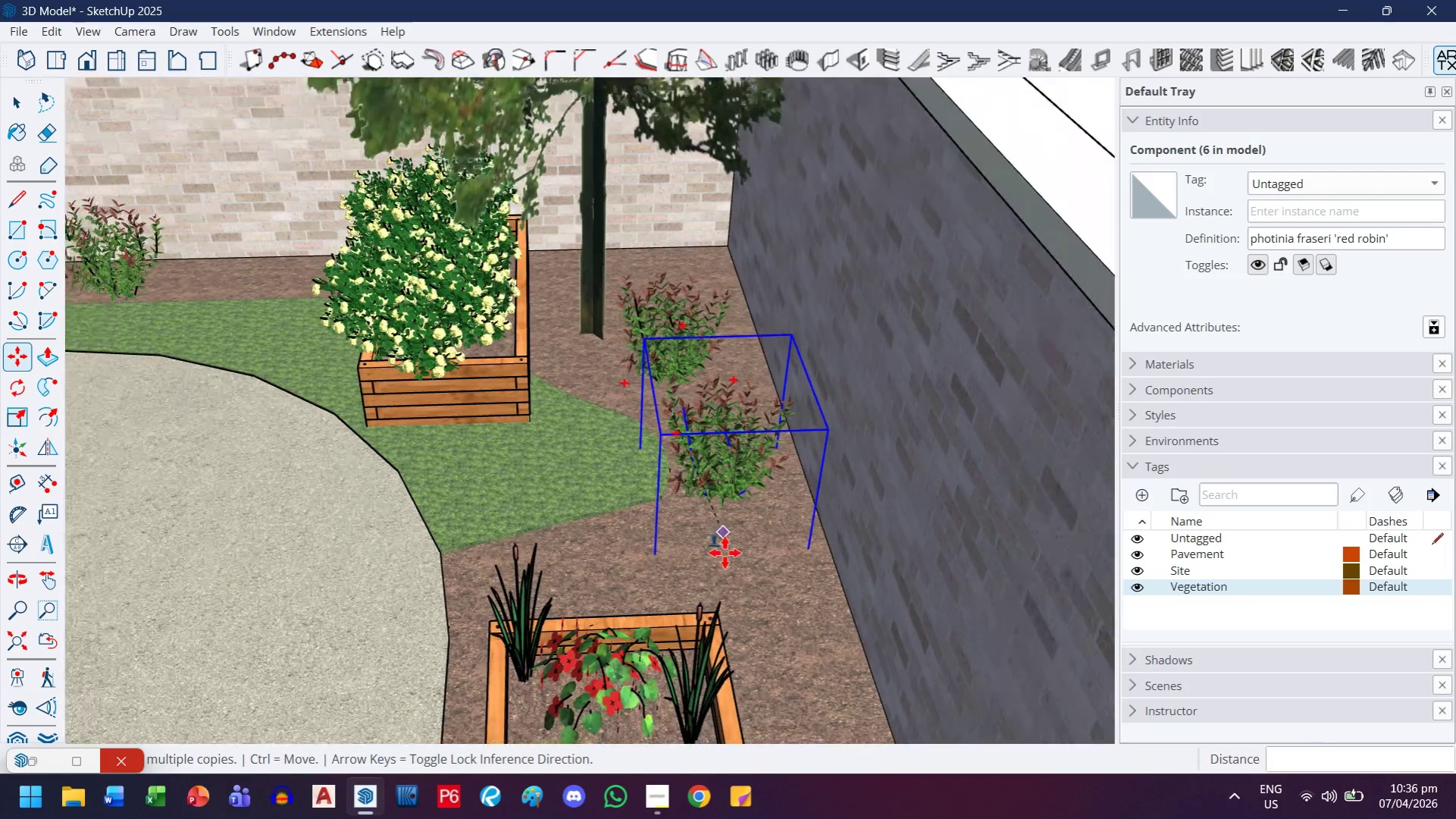 
key(Escape)
 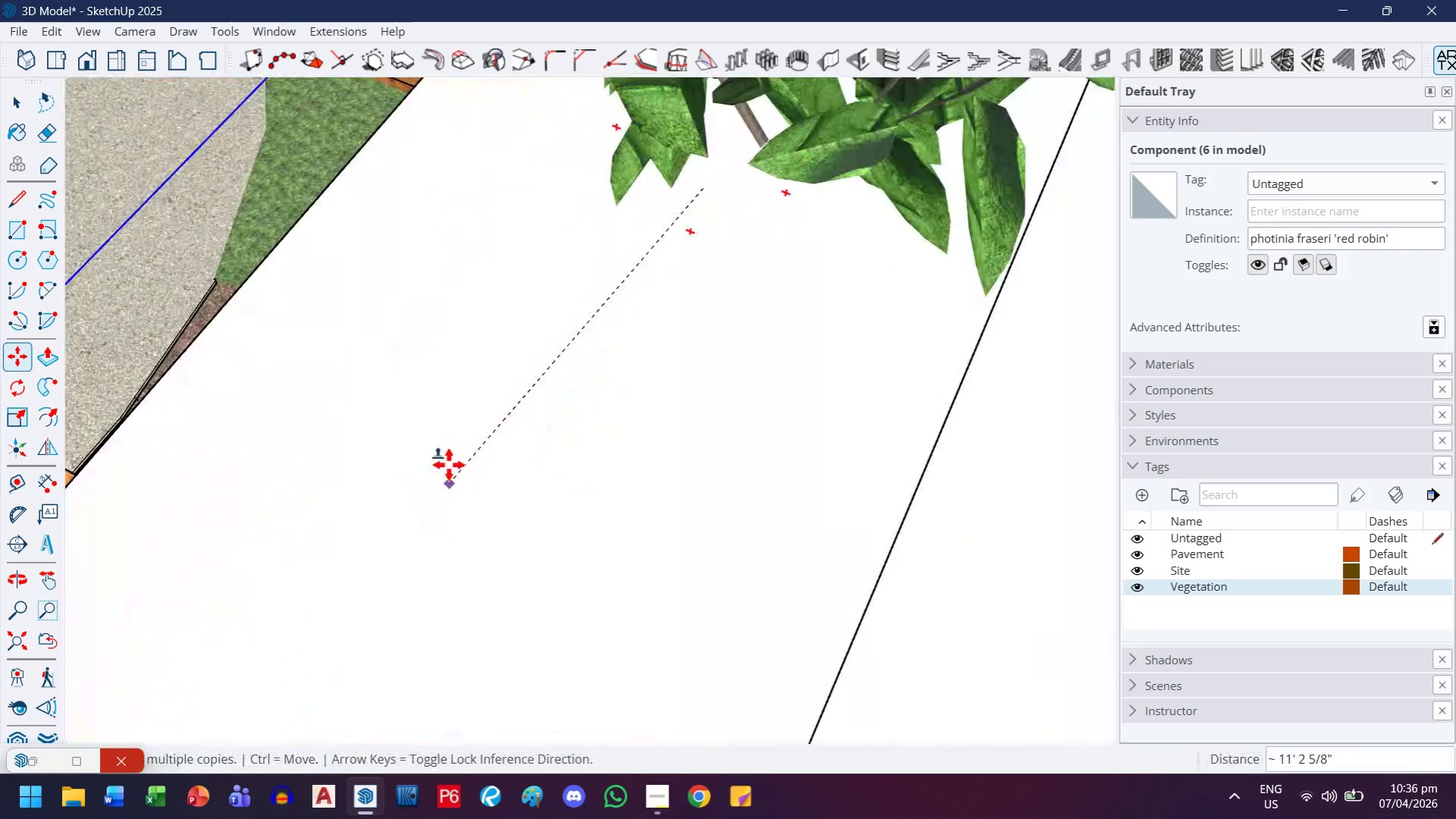 
scroll: coordinate [689, 438], scroll_direction: up, amount: 8.0
 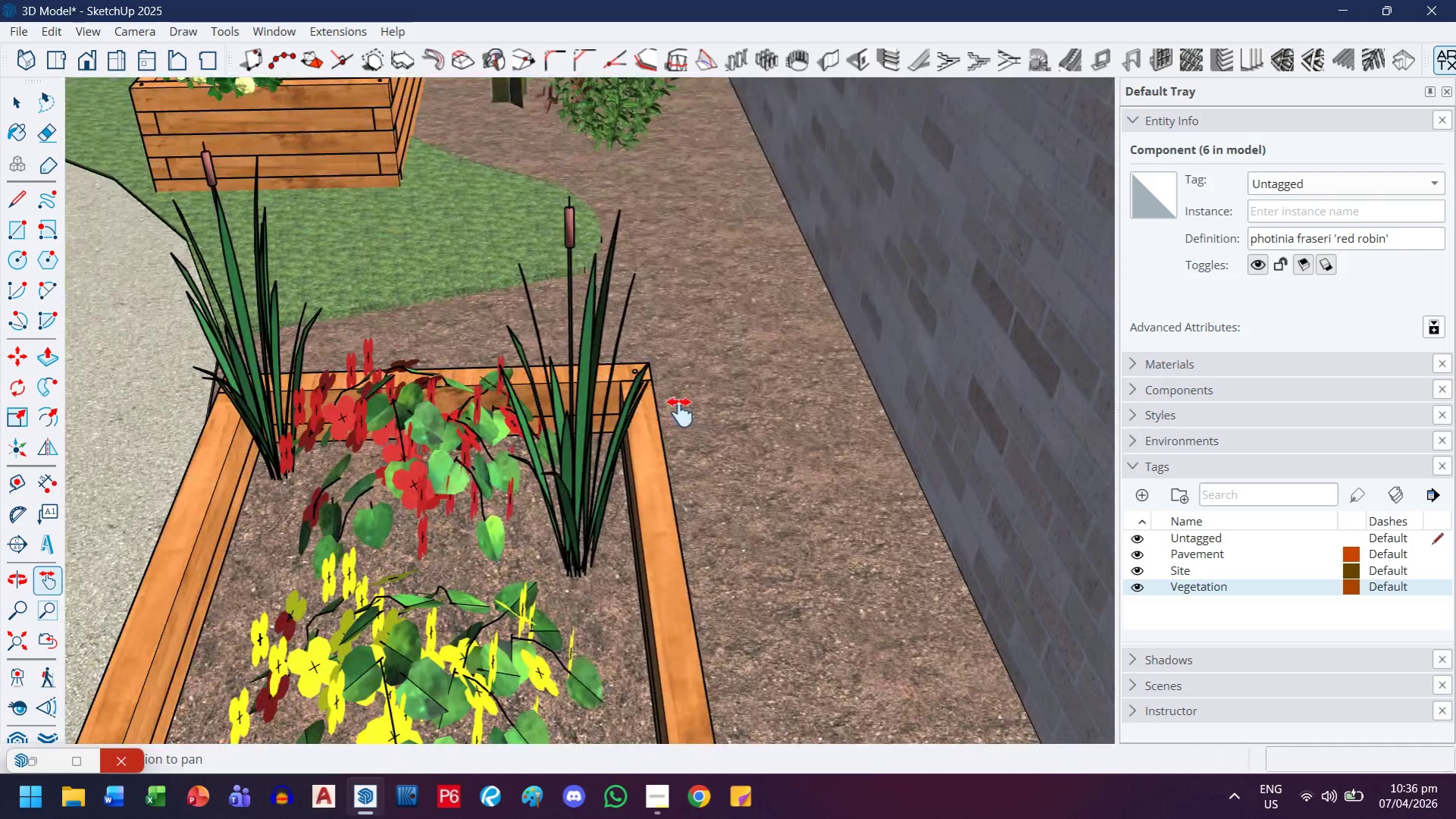 
scroll: coordinate [441, 463], scroll_direction: down, amount: 3.0
 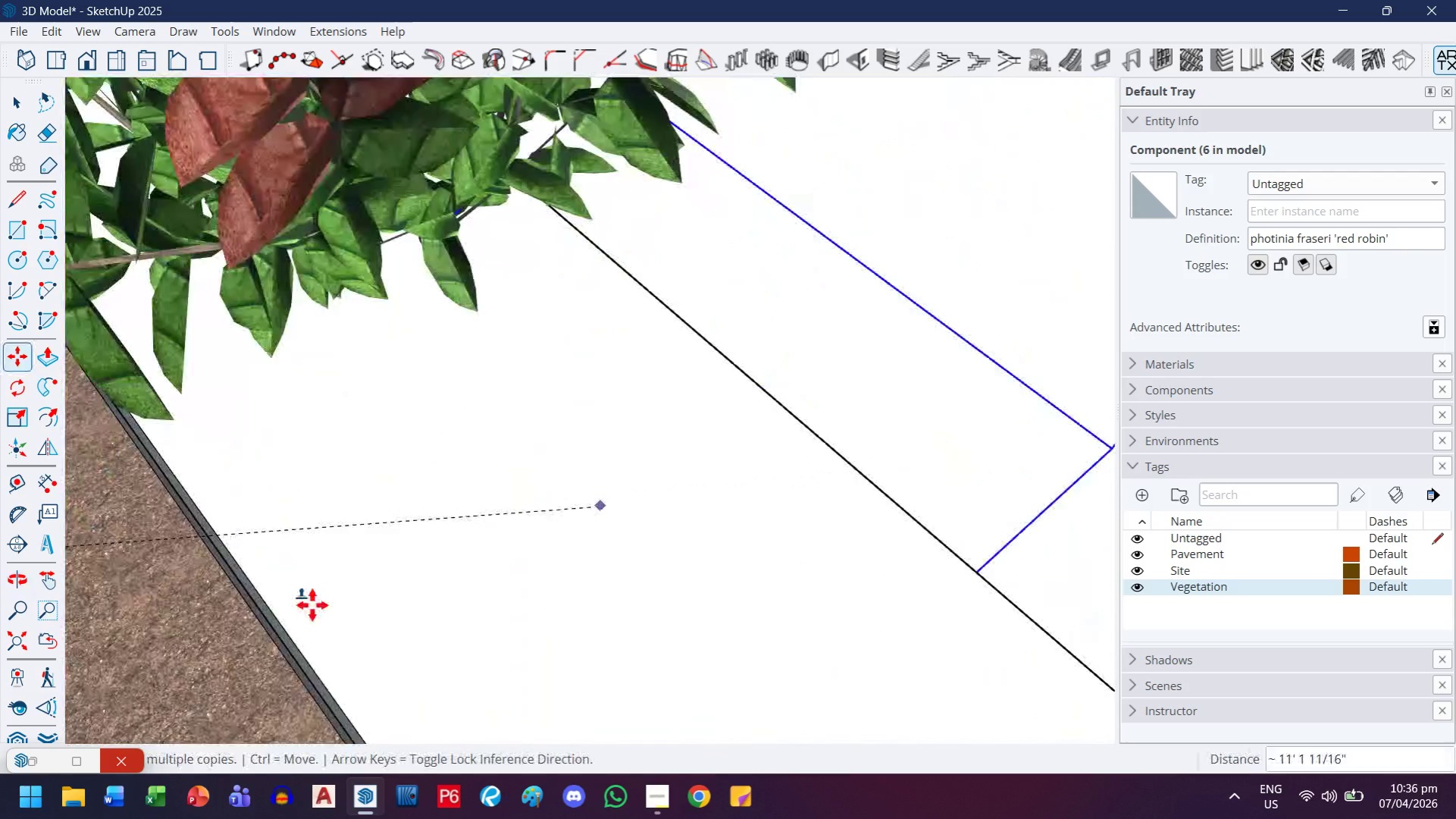 
key(H)
 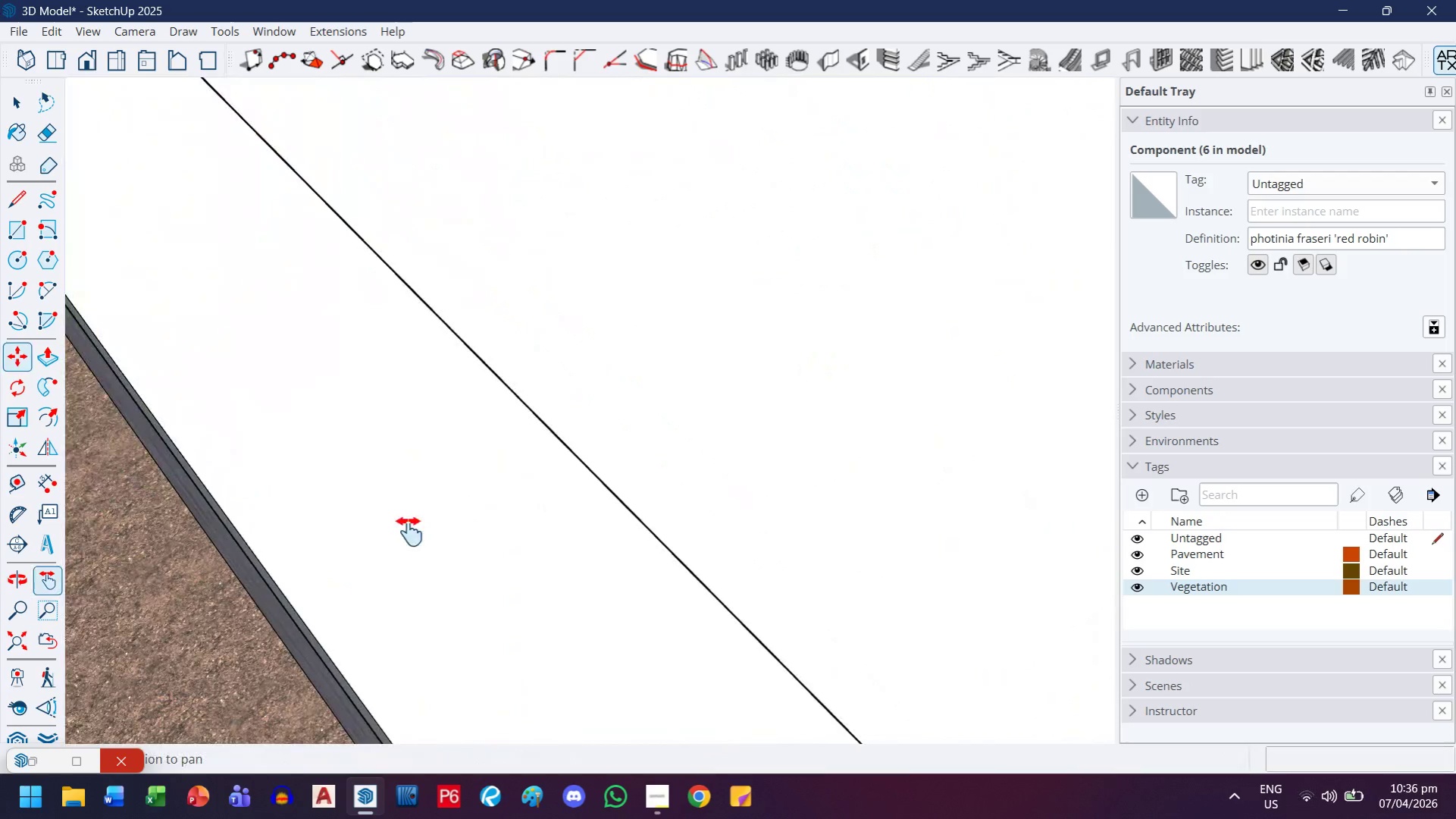 
left_click_drag(start_coordinate=[324, 597], to_coordinate=[706, 286])
 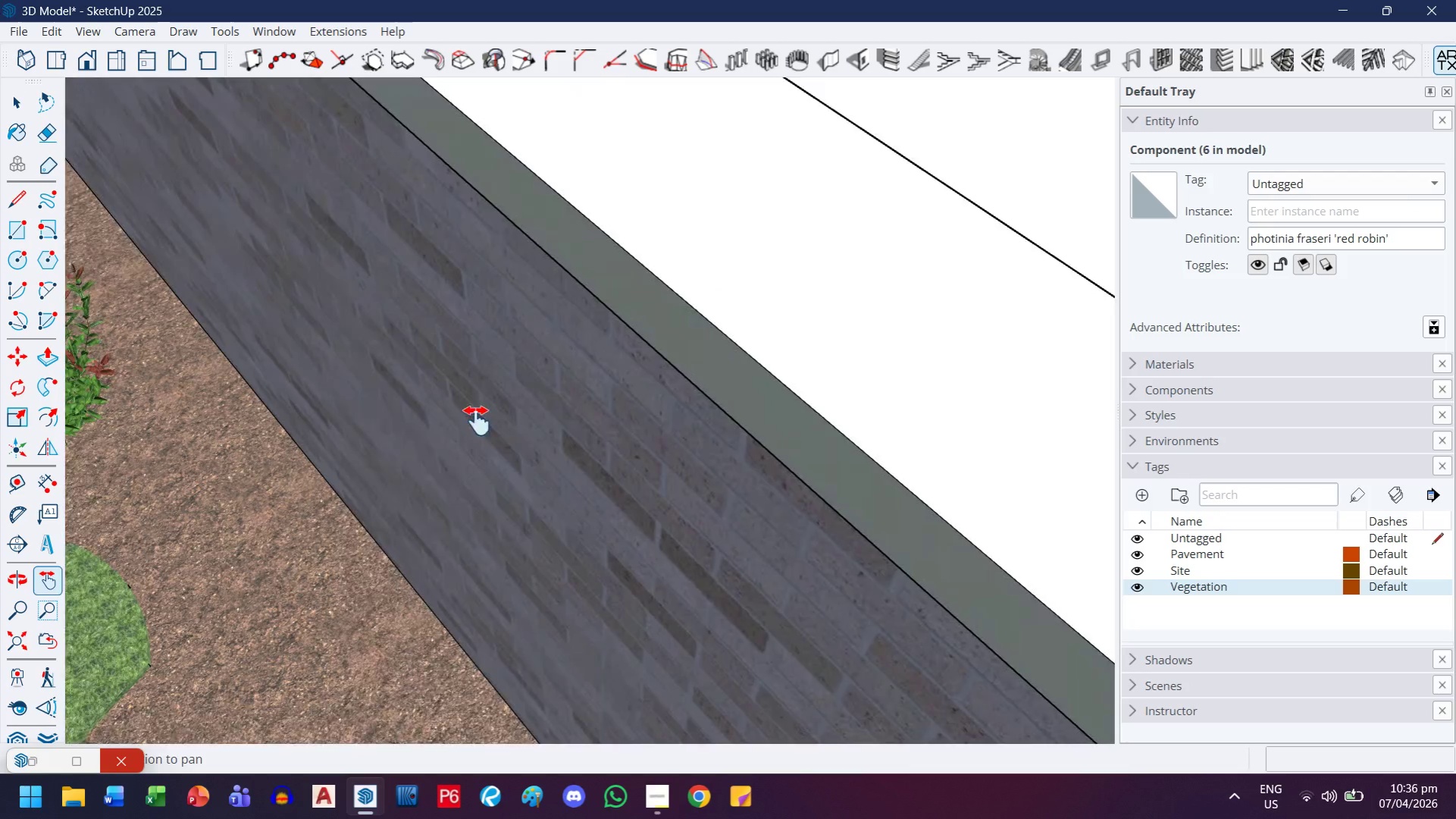 
scroll: coordinate [463, 441], scroll_direction: down, amount: 18.0
 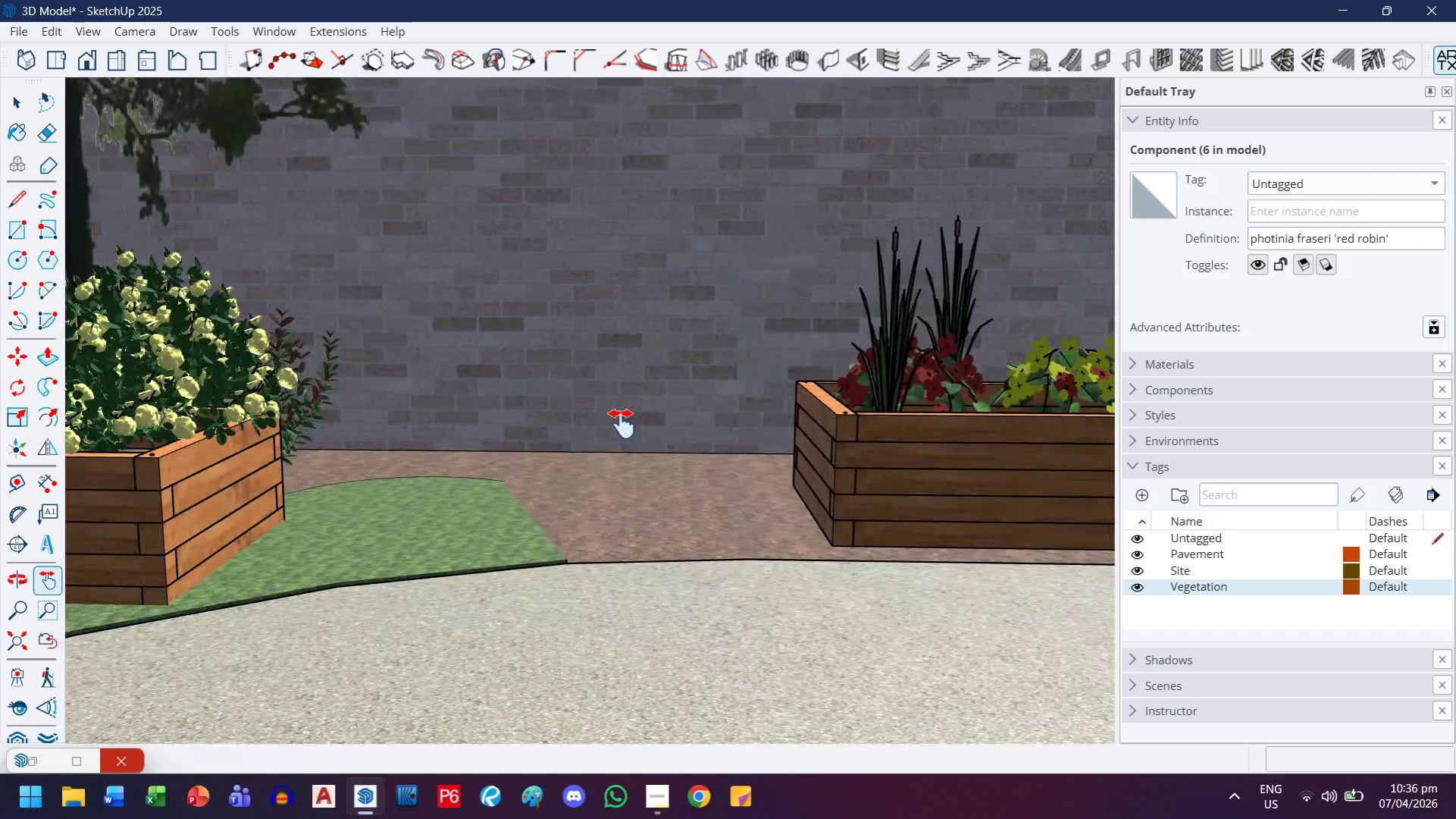 
key(Escape)
 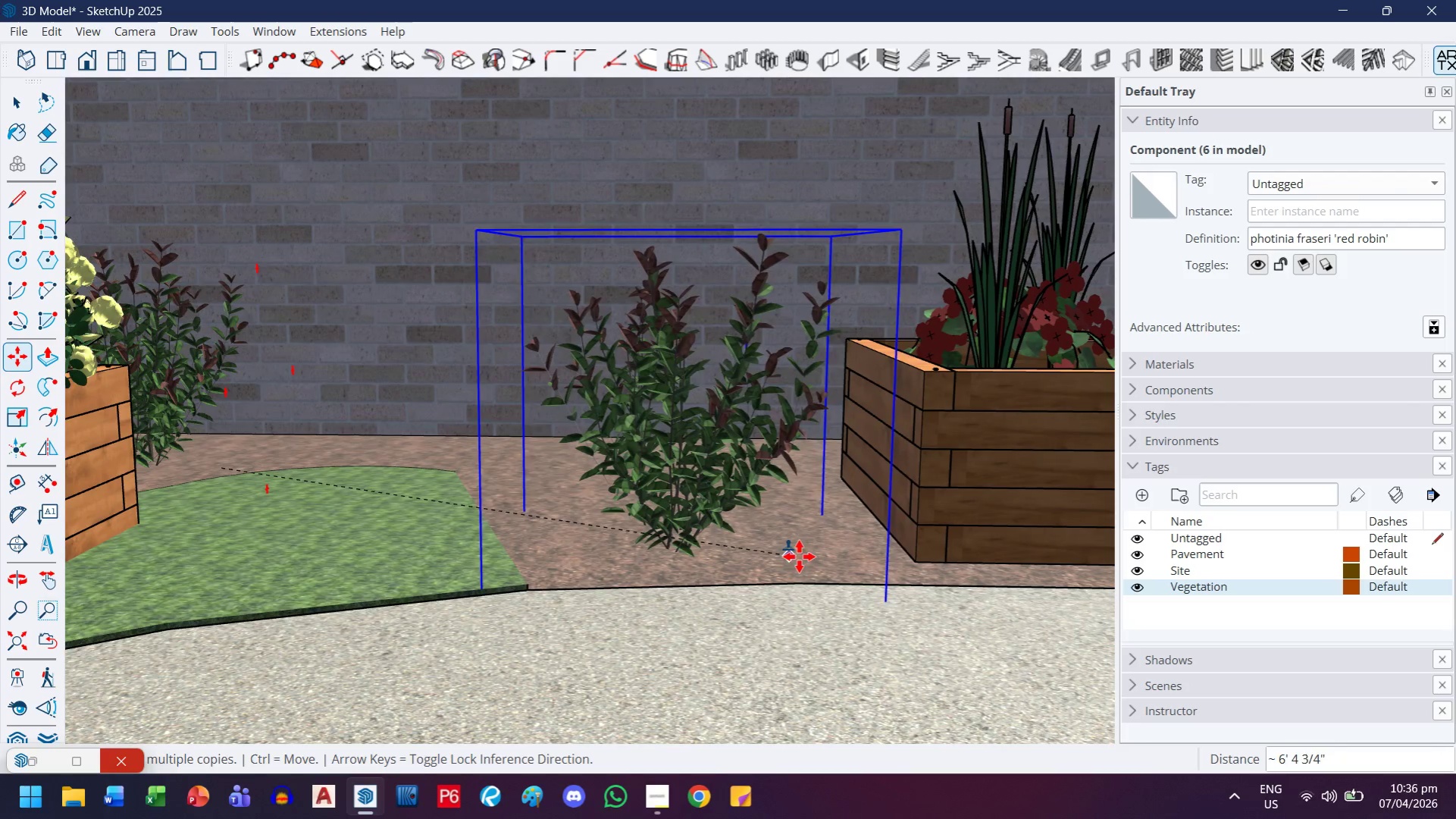 
scroll: coordinate [643, 512], scroll_direction: up, amount: 3.0
 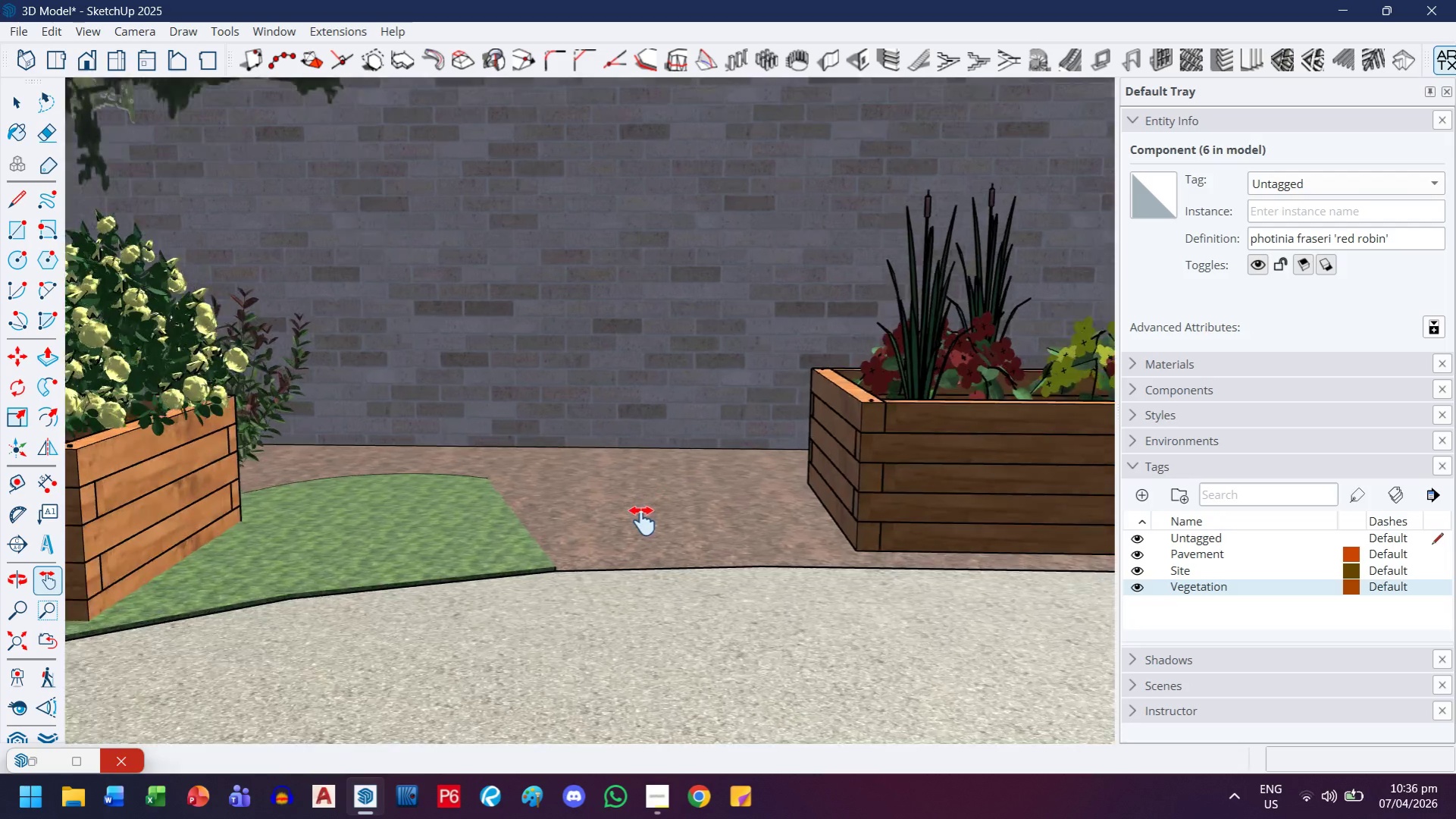 
key(H)
 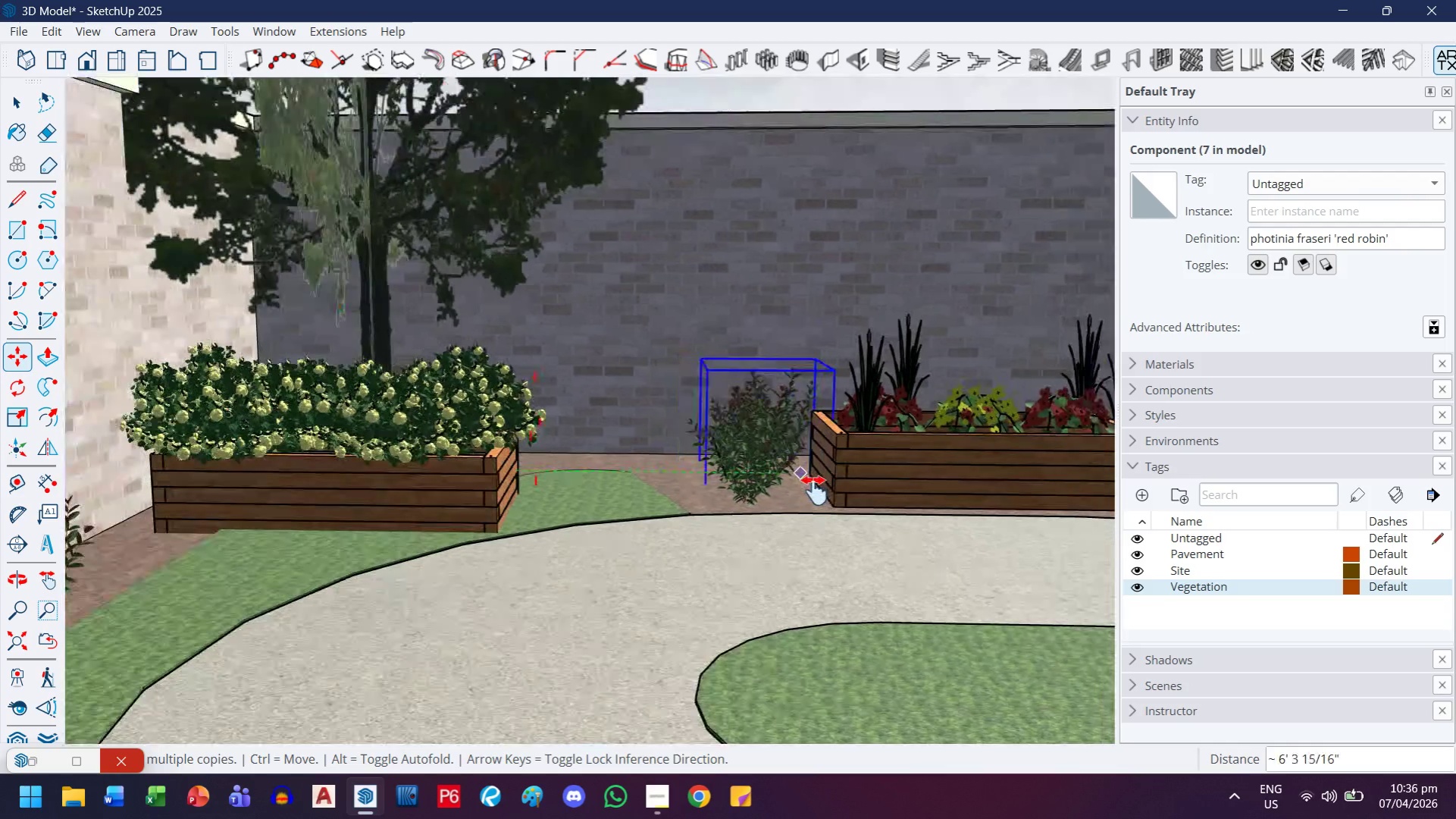 
left_click_drag(start_coordinate=[814, 491], to_coordinate=[538, 441])
 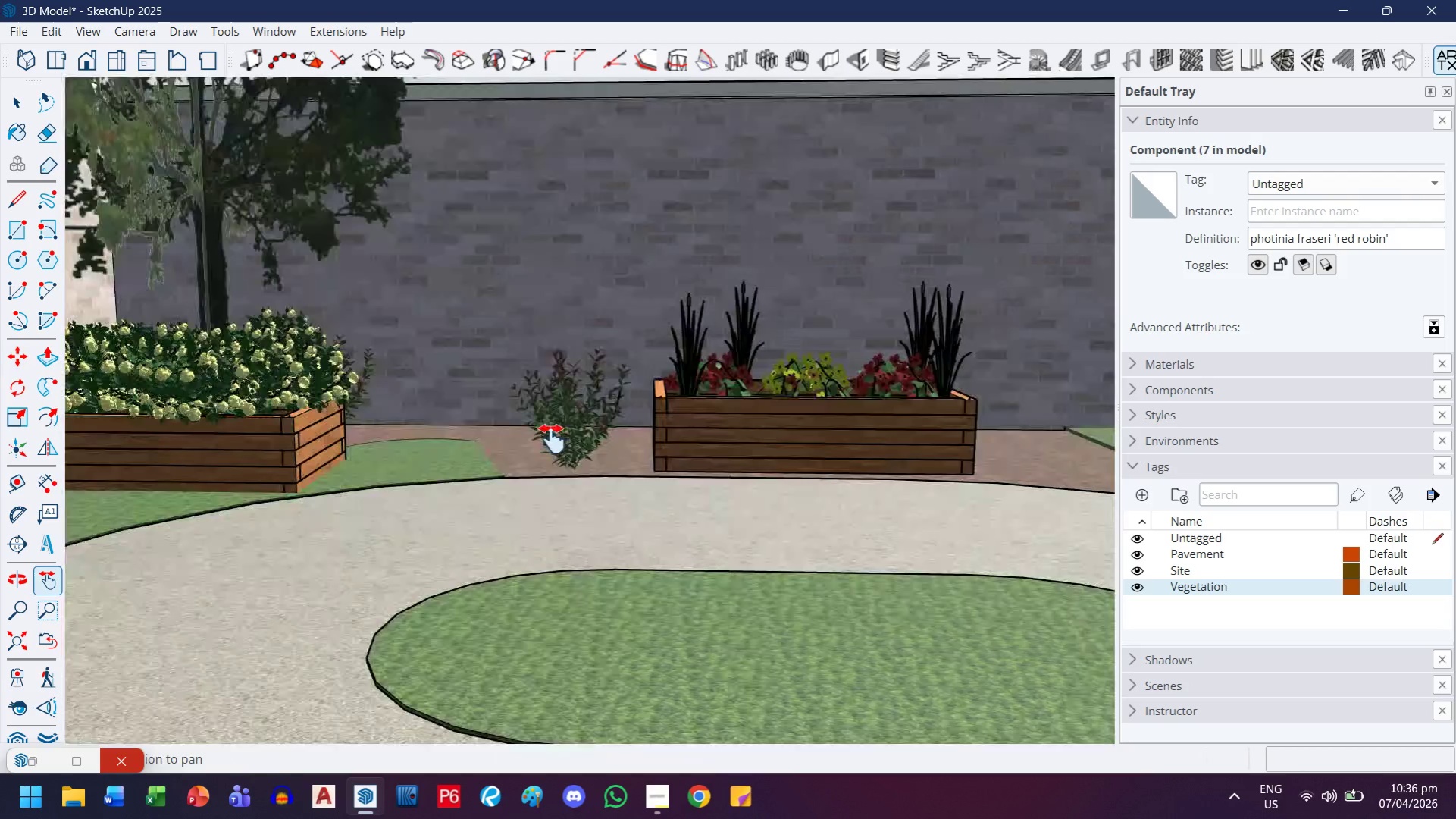 
scroll: coordinate [647, 519], scroll_direction: down, amount: 29.0
 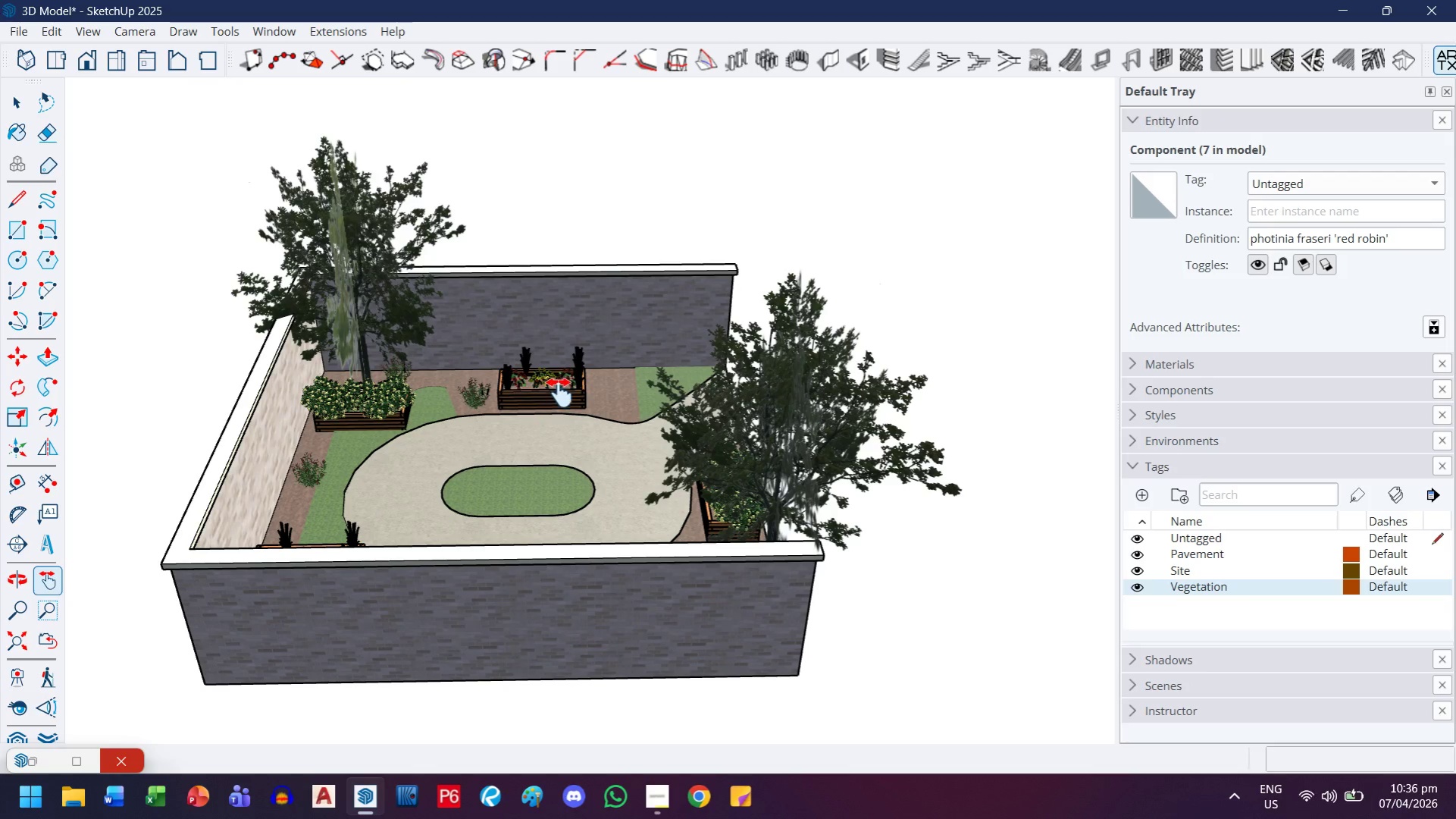 
key(Escape)
 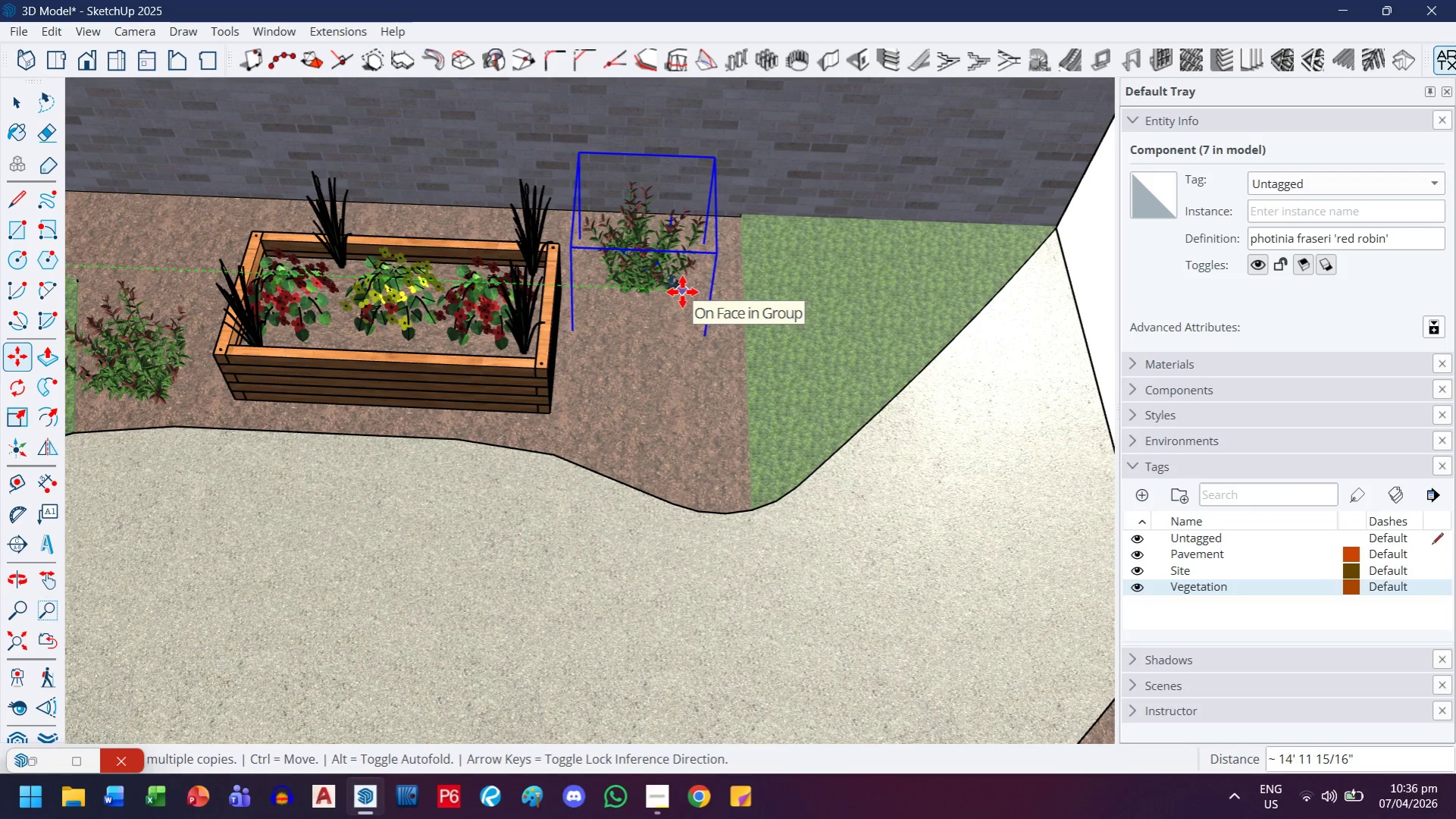 
scroll: coordinate [618, 336], scroll_direction: up, amount: 15.0
 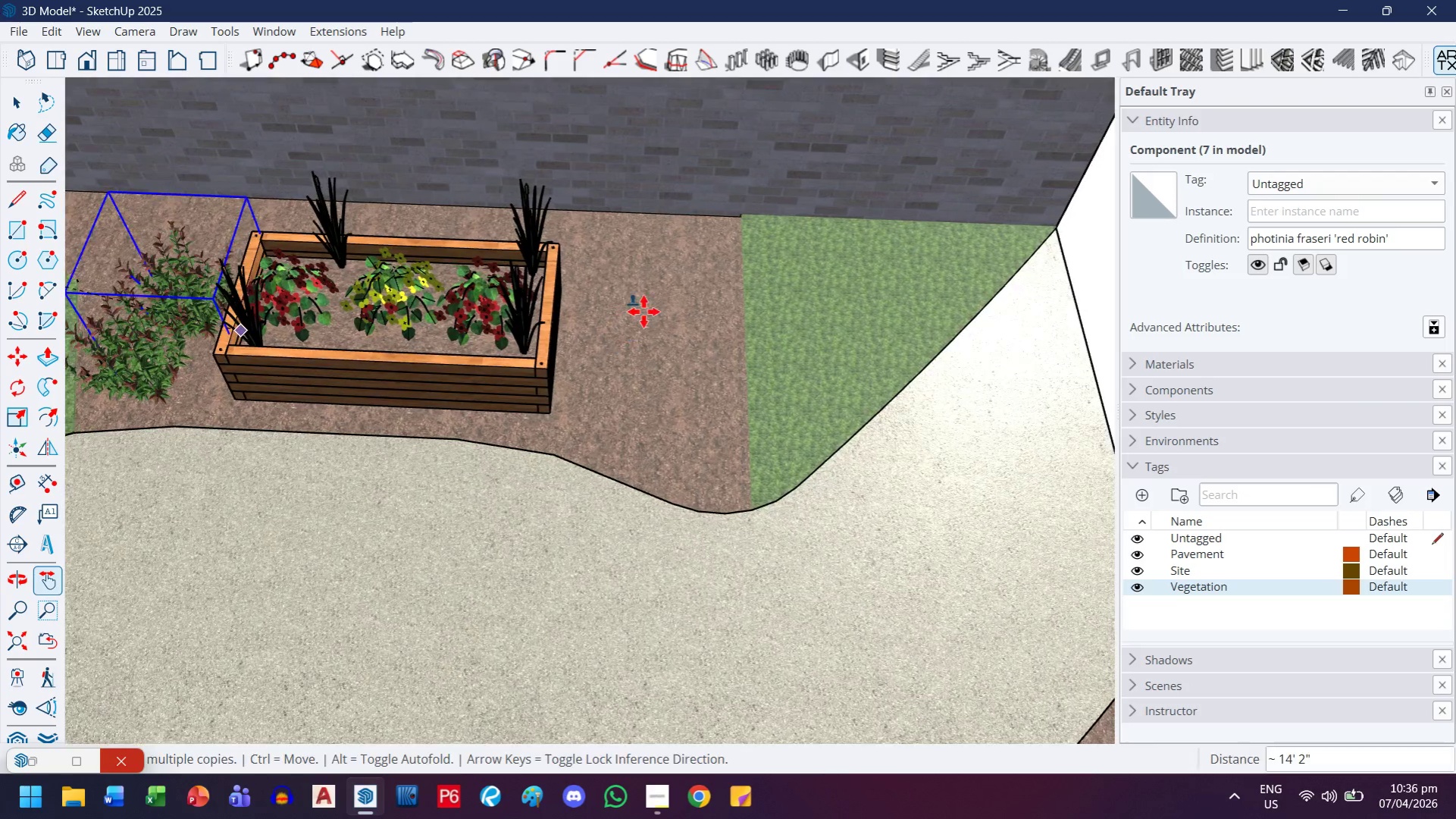 
left_click([682, 292])
 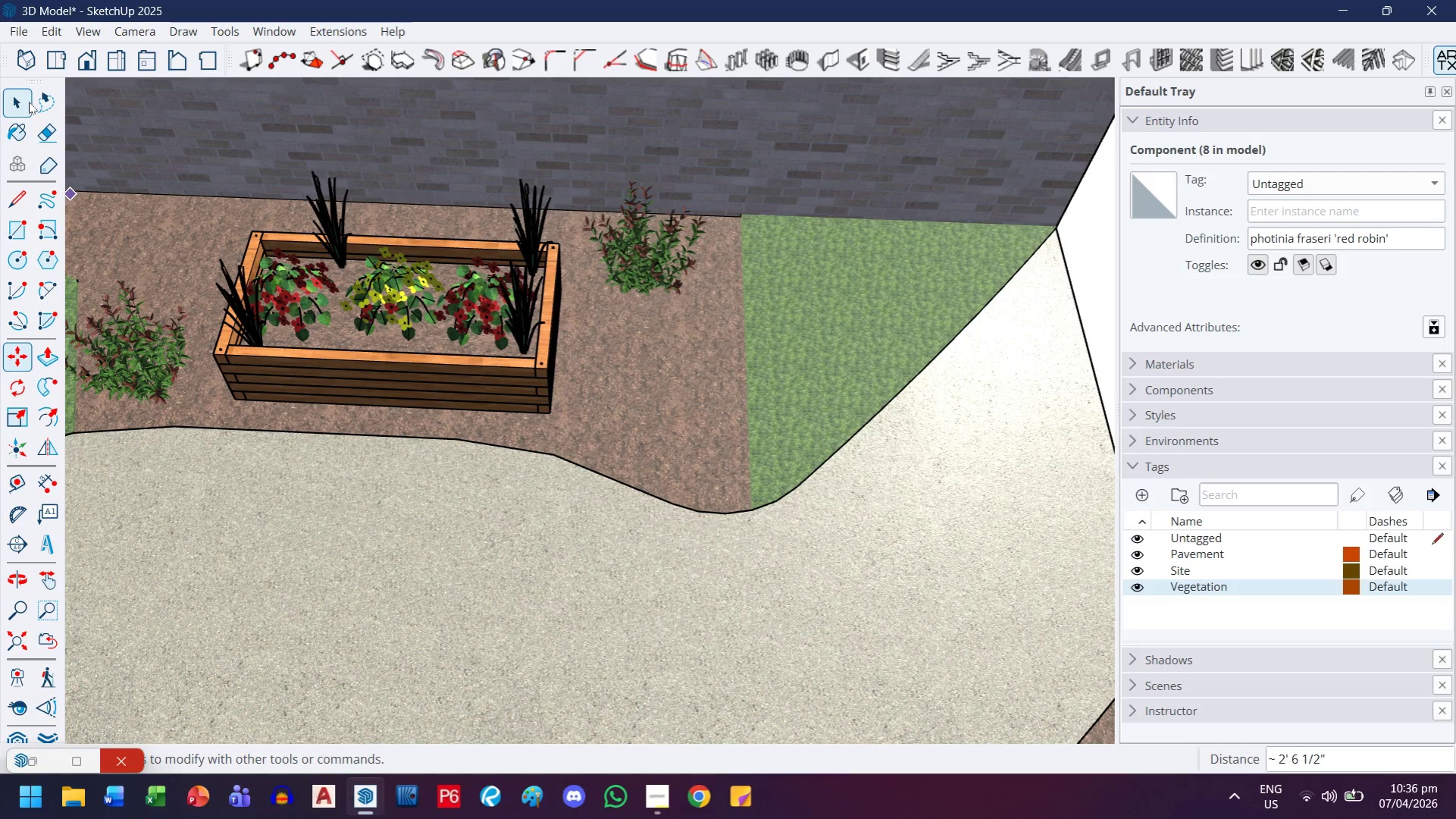 
left_click([888, 400])
 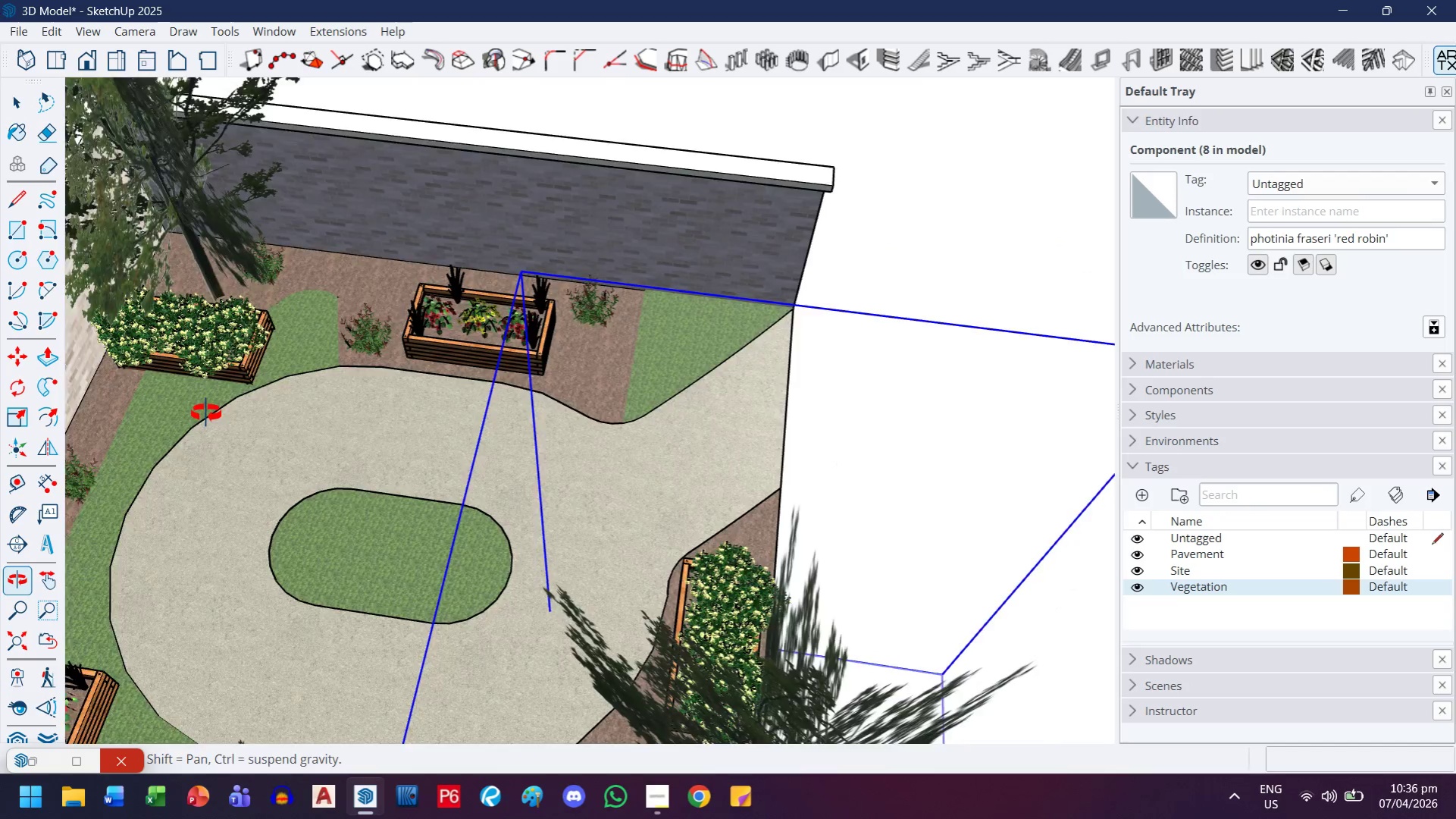 
scroll: coordinate [206, 413], scroll_direction: down, amount: 14.0
 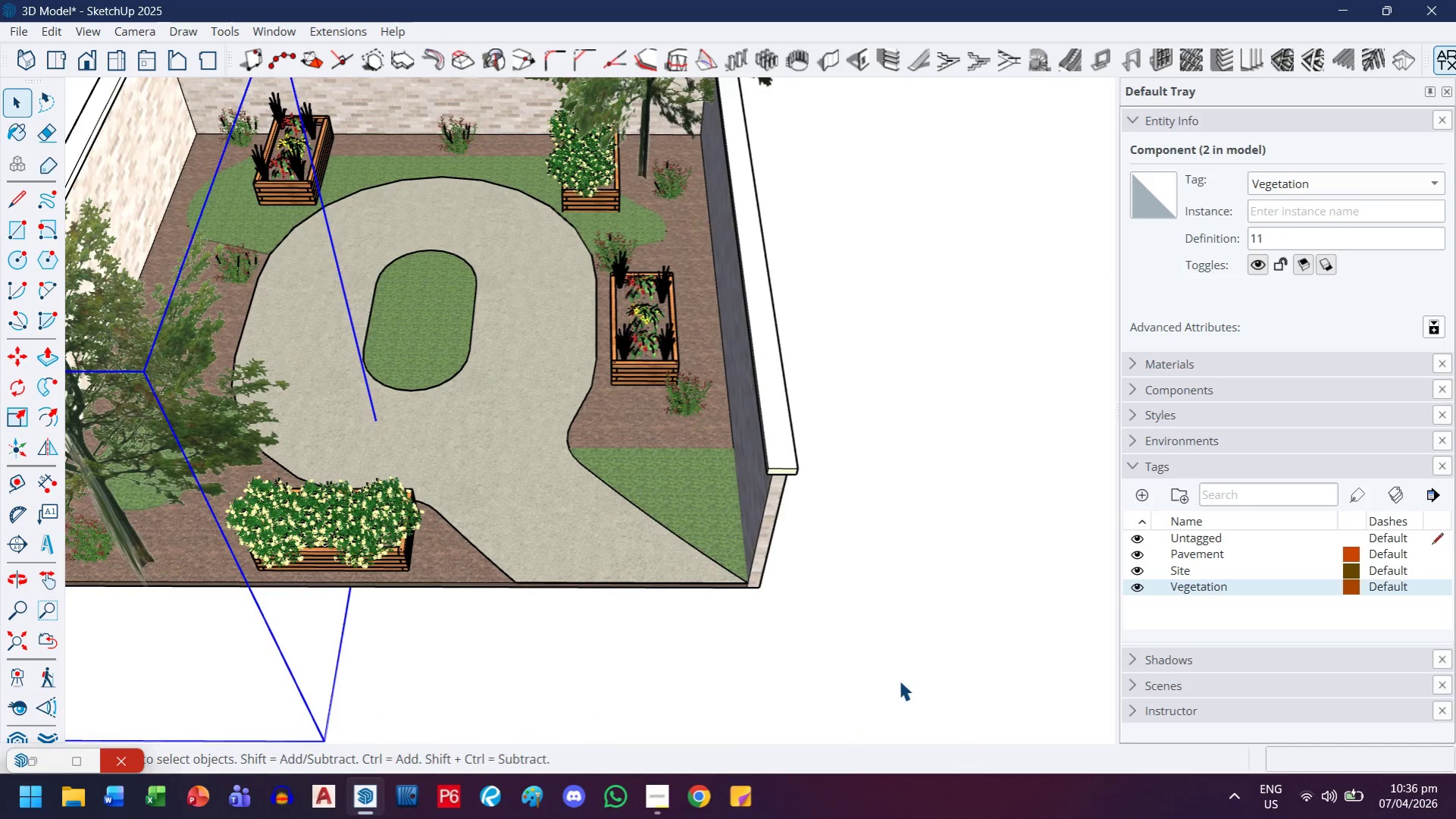 
left_click_drag(start_coordinate=[877, 682], to_coordinate=[869, 677])
 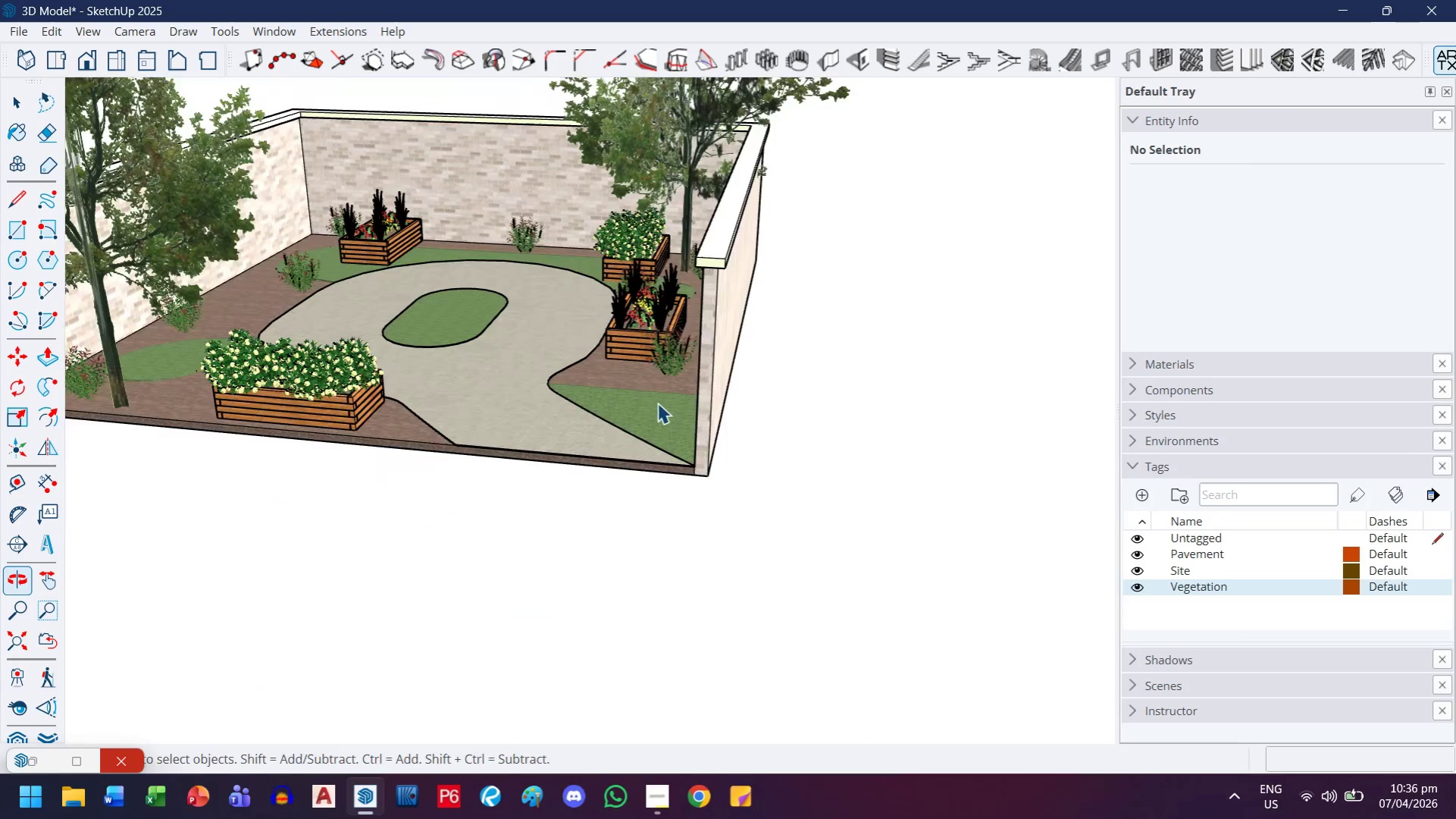 
scroll: coordinate [550, 352], scroll_direction: up, amount: 3.0
 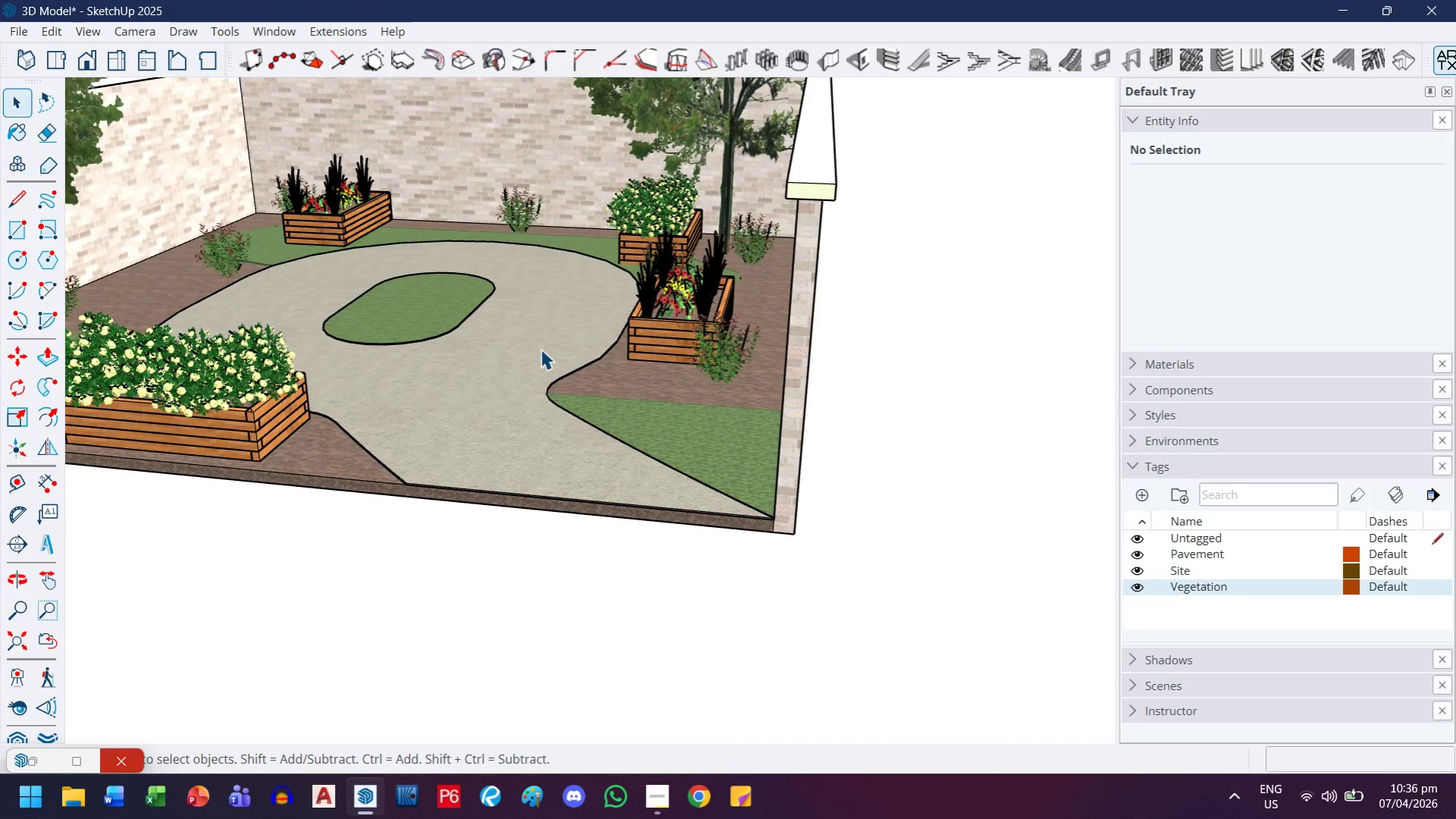 
key(H)
 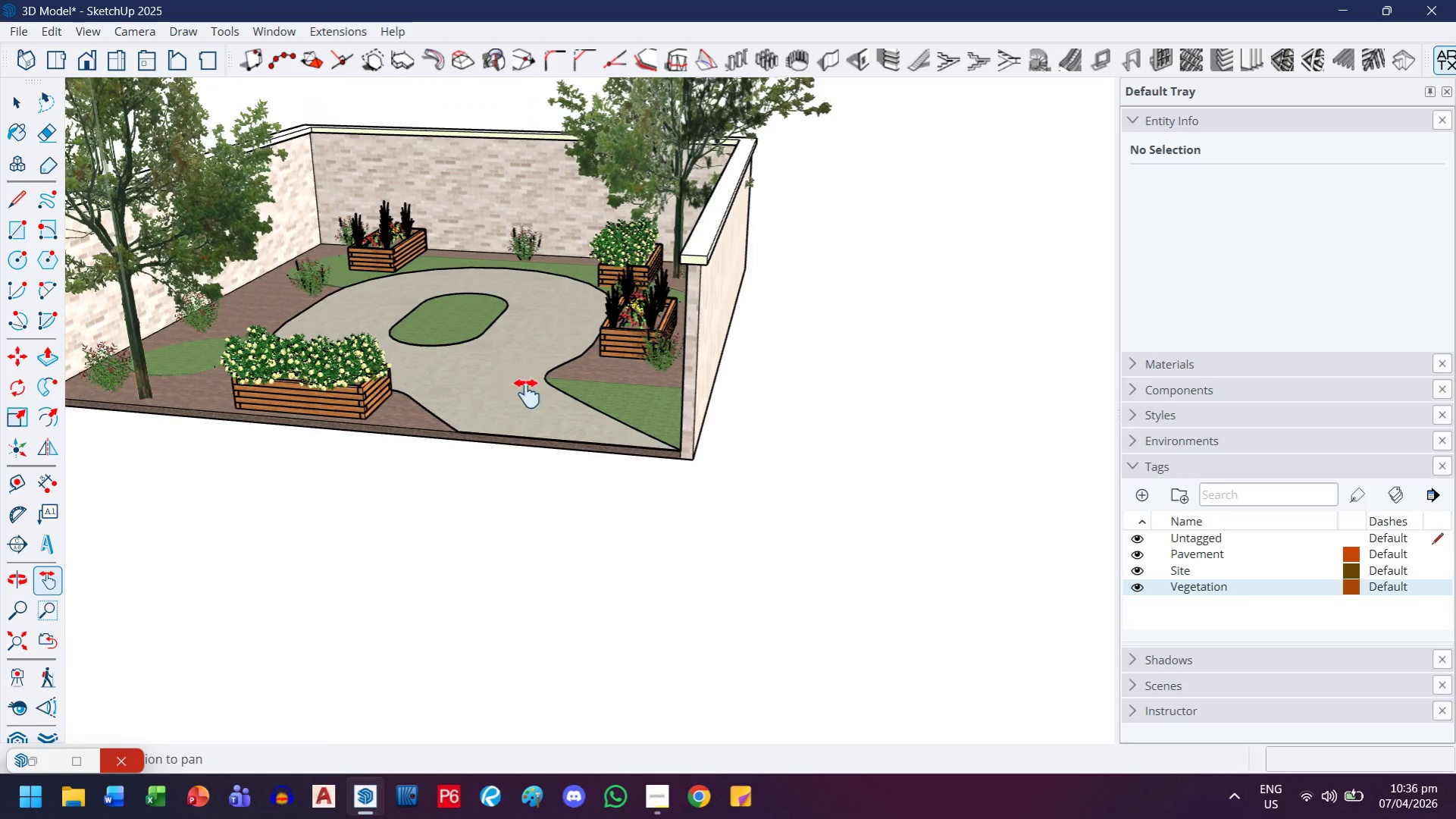 
left_click_drag(start_coordinate=[515, 387], to_coordinate=[694, 521])
 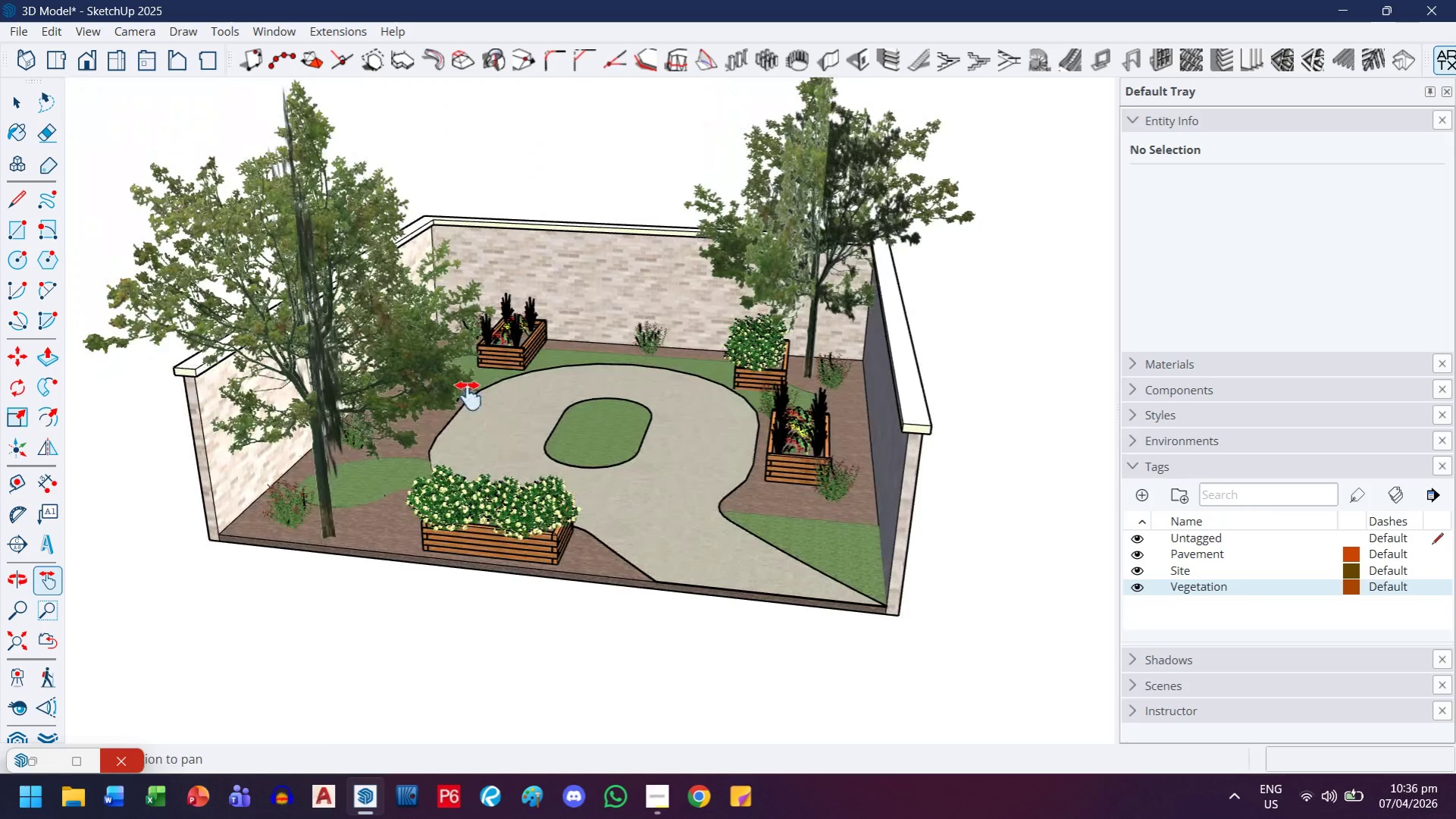 
scroll: coordinate [540, 349], scroll_direction: down, amount: 4.0
 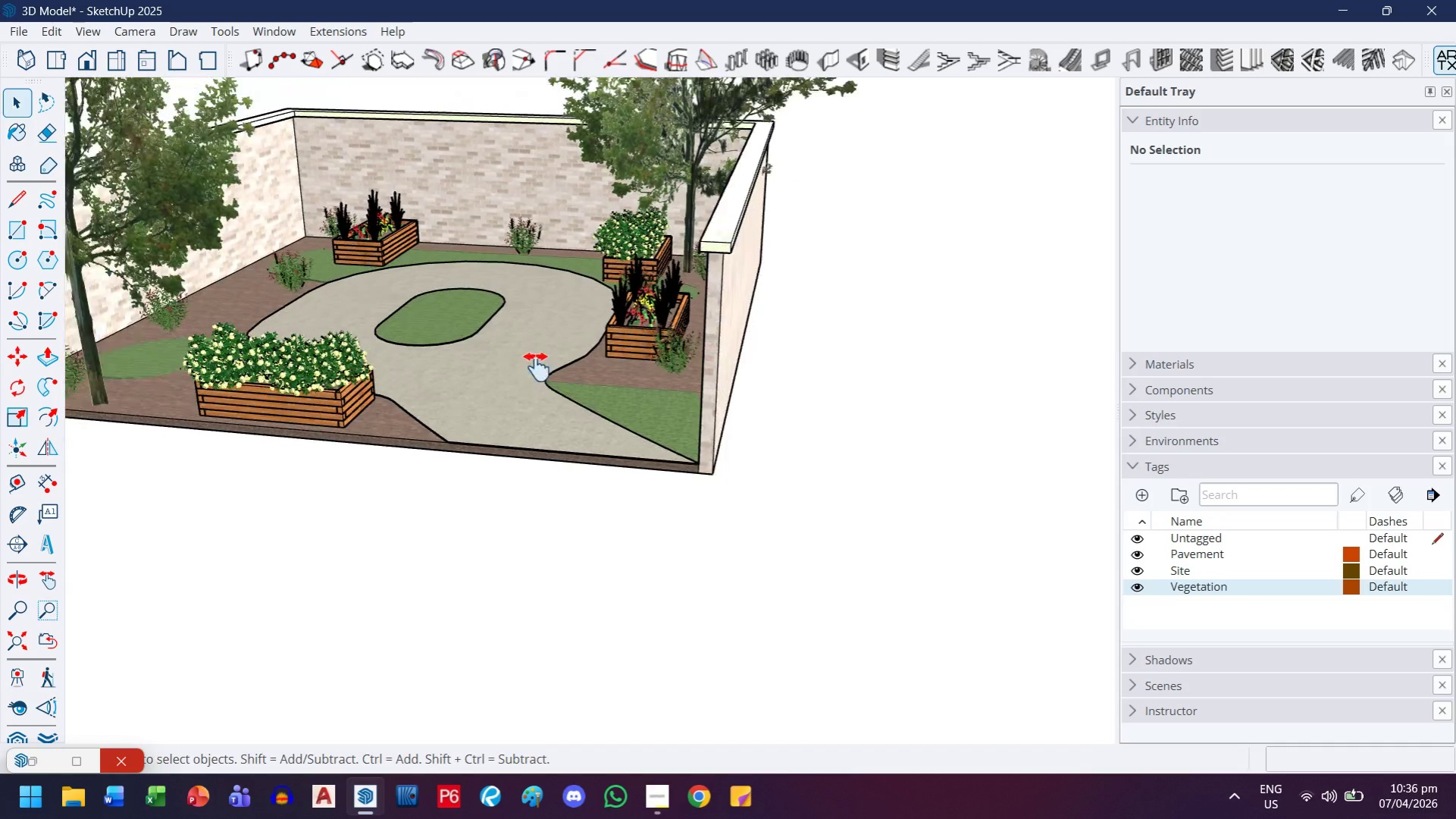 
scroll: coordinate [471, 391], scroll_direction: up, amount: 4.0
 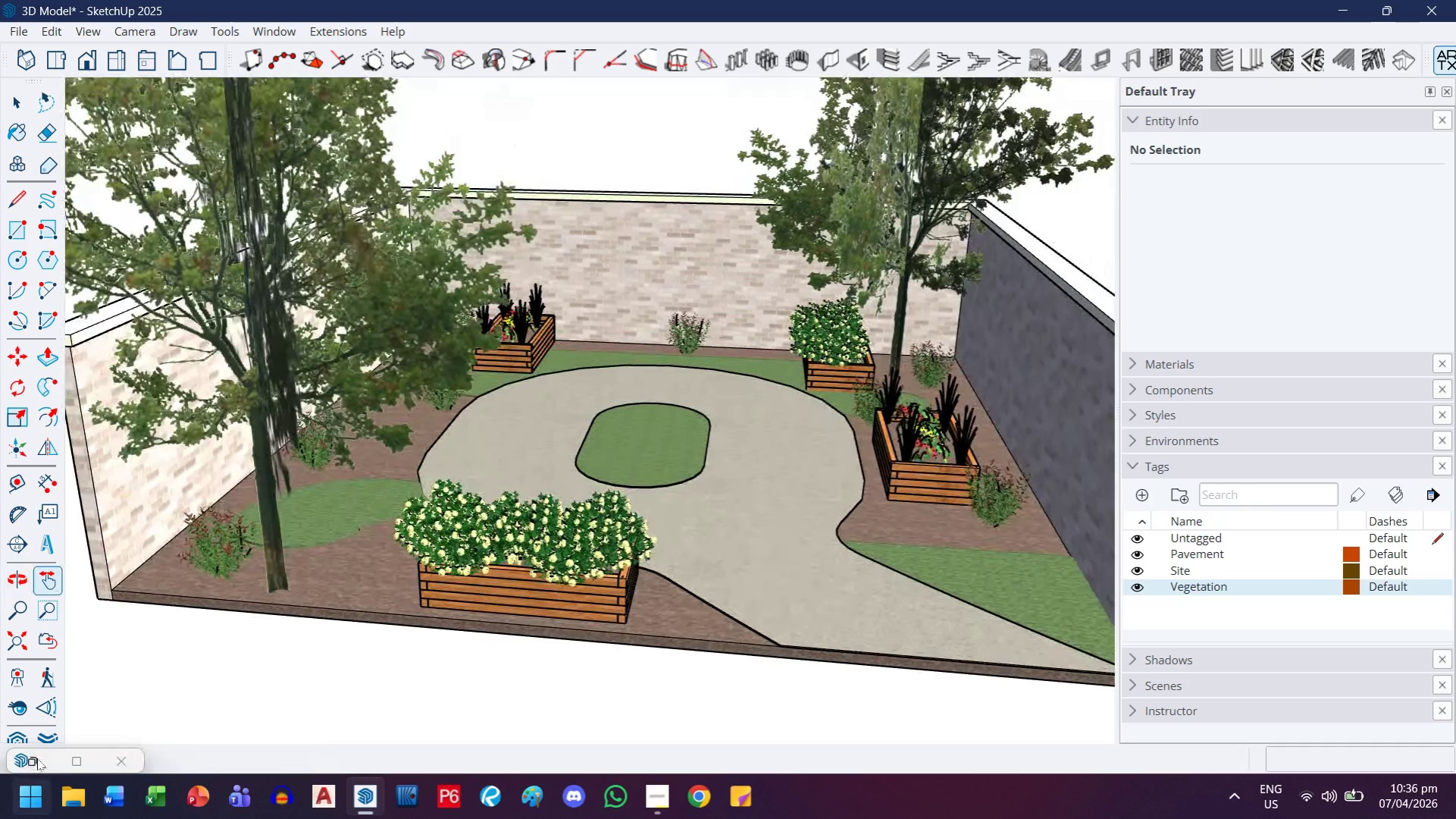 
key(Control+ControlLeft)
 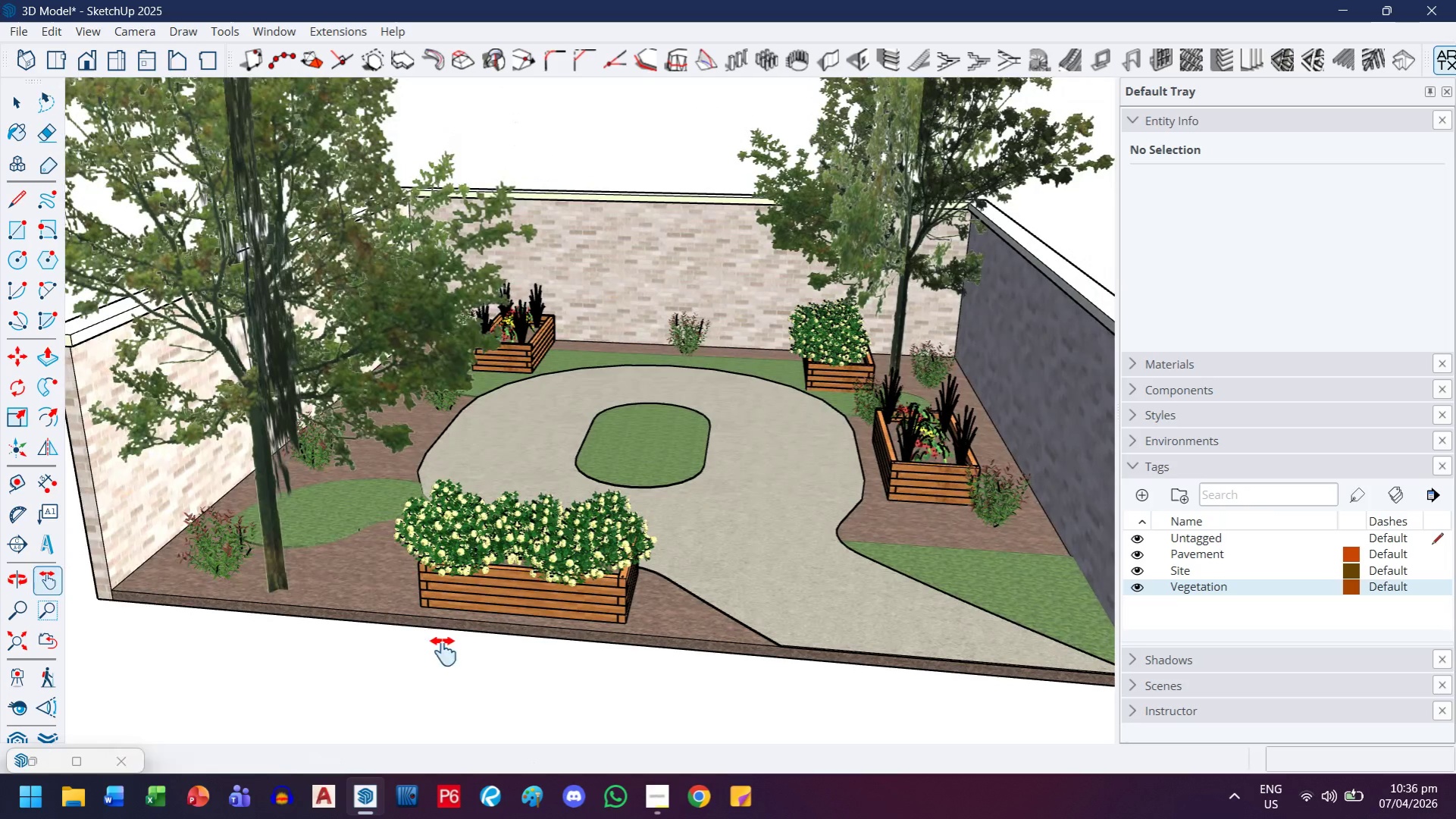 
key(Control+S)
 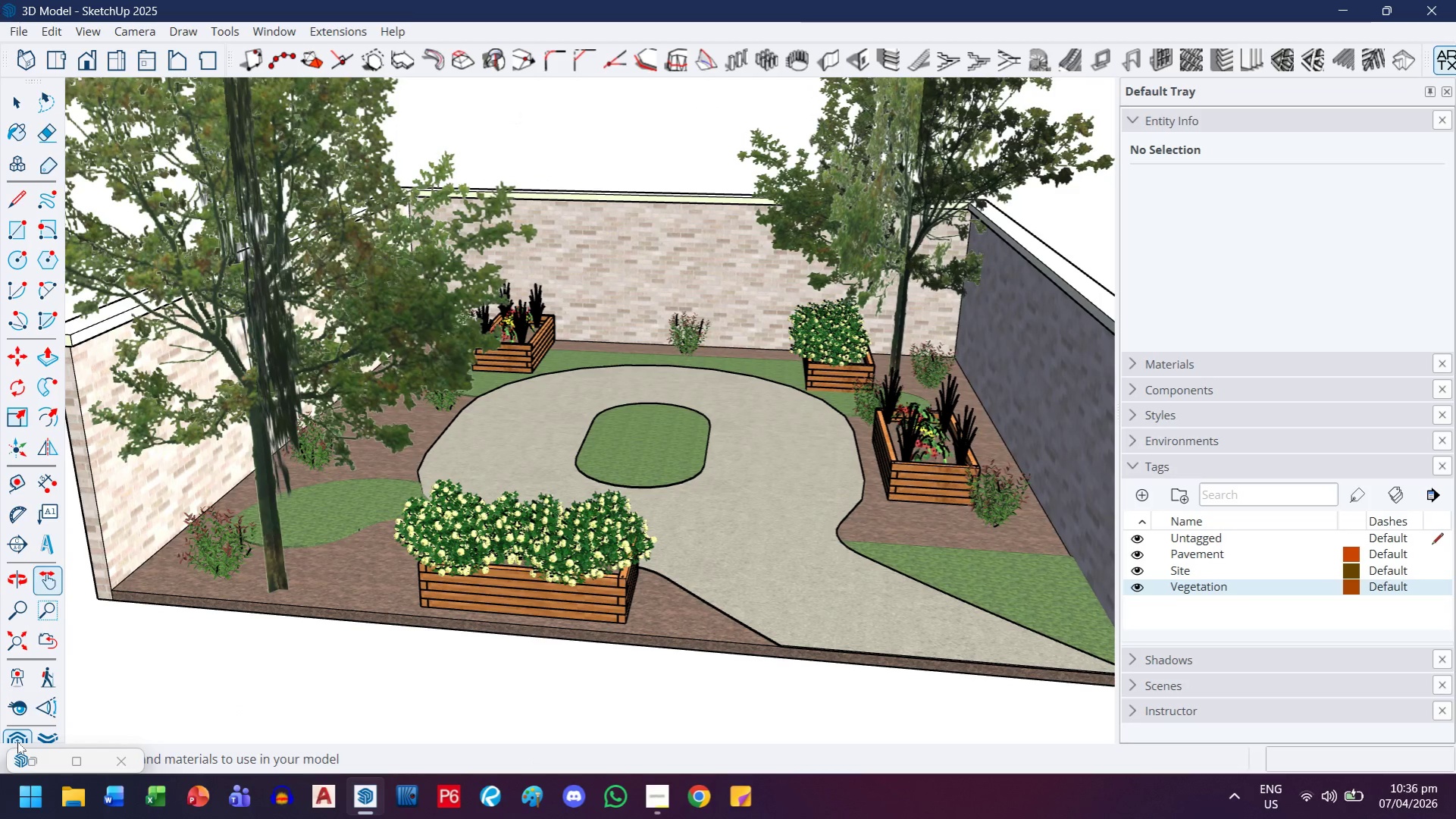 
left_click([17, 742])
 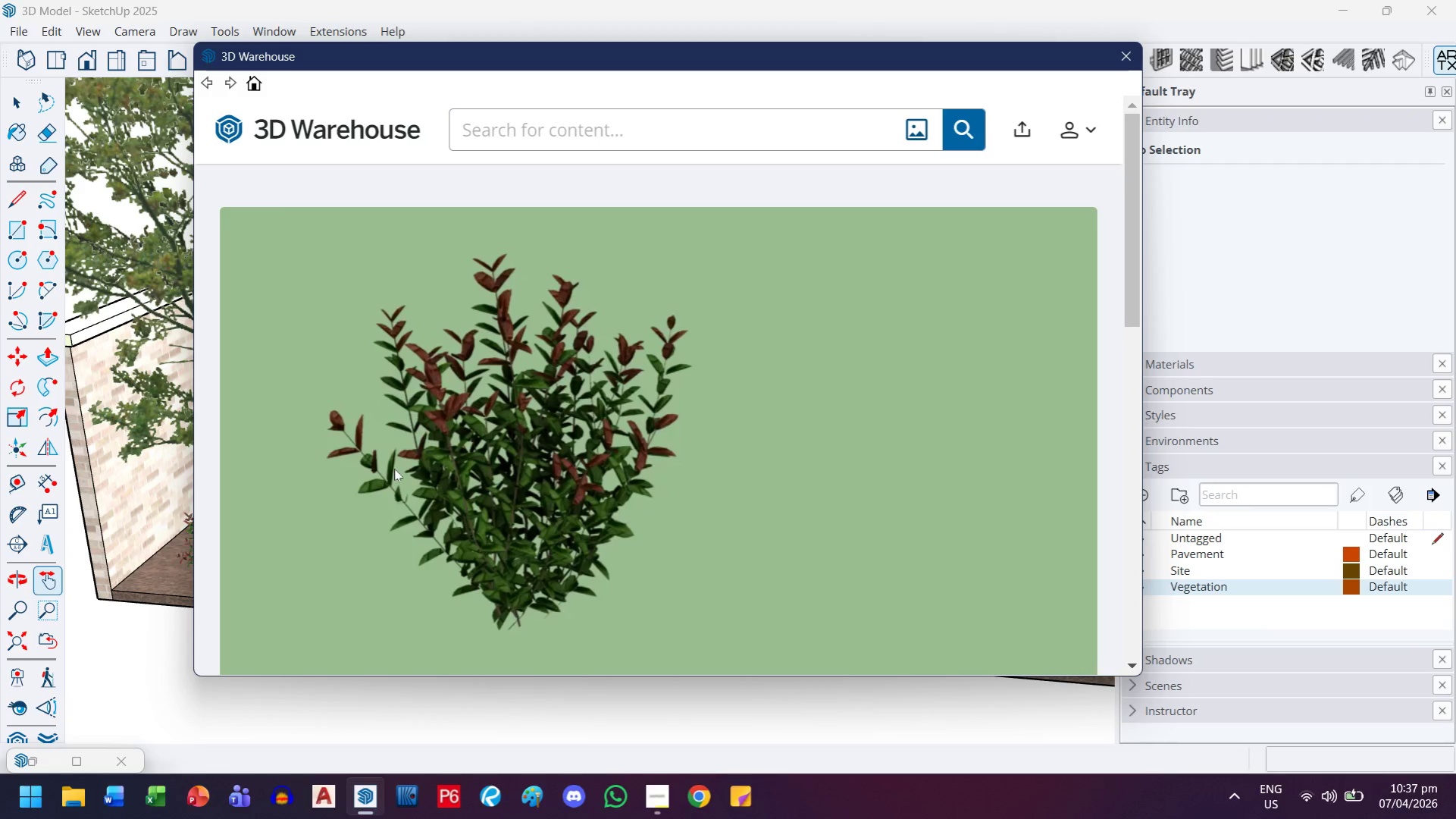 
wait(9.06)
 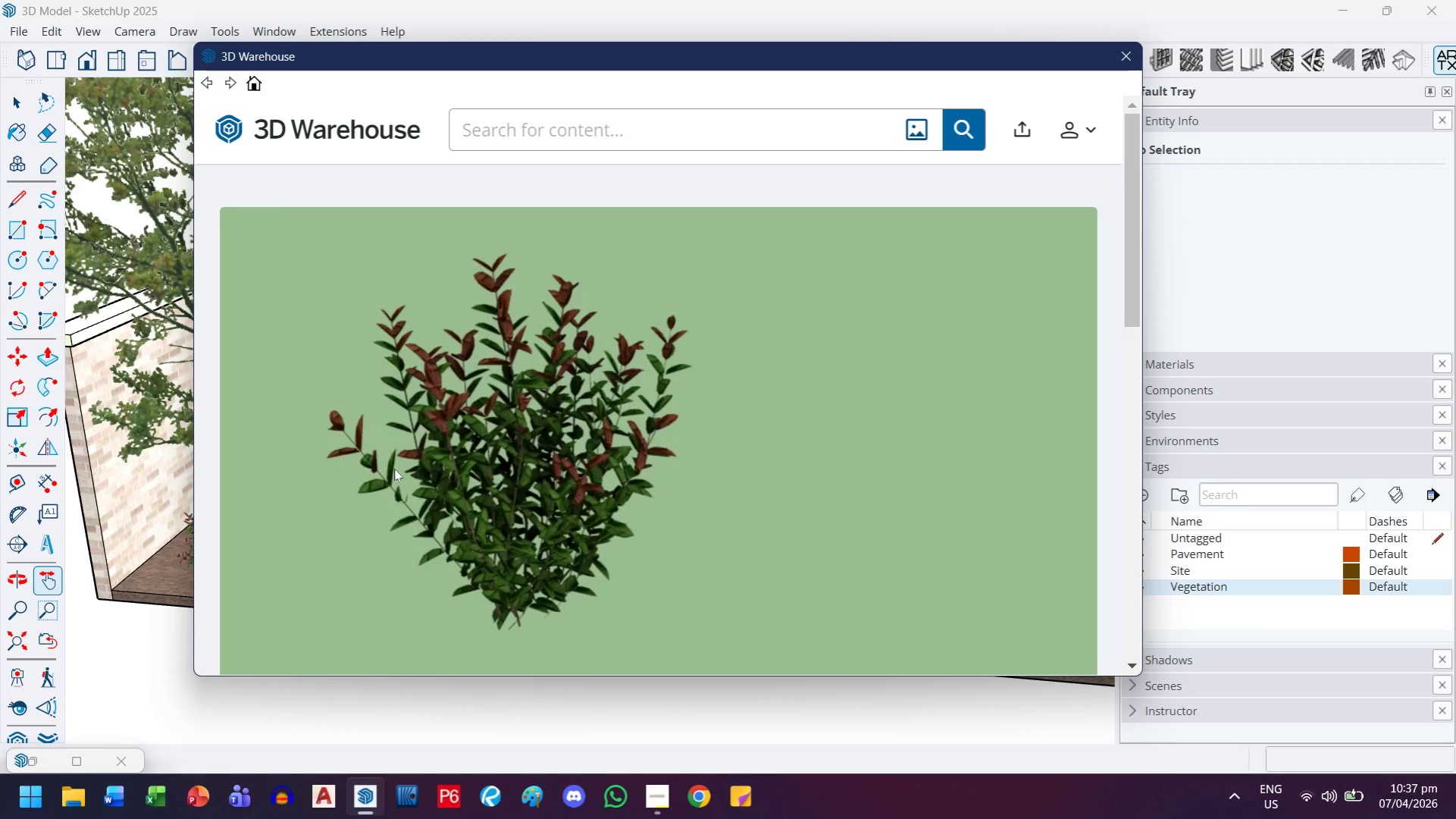 
type(bush)
 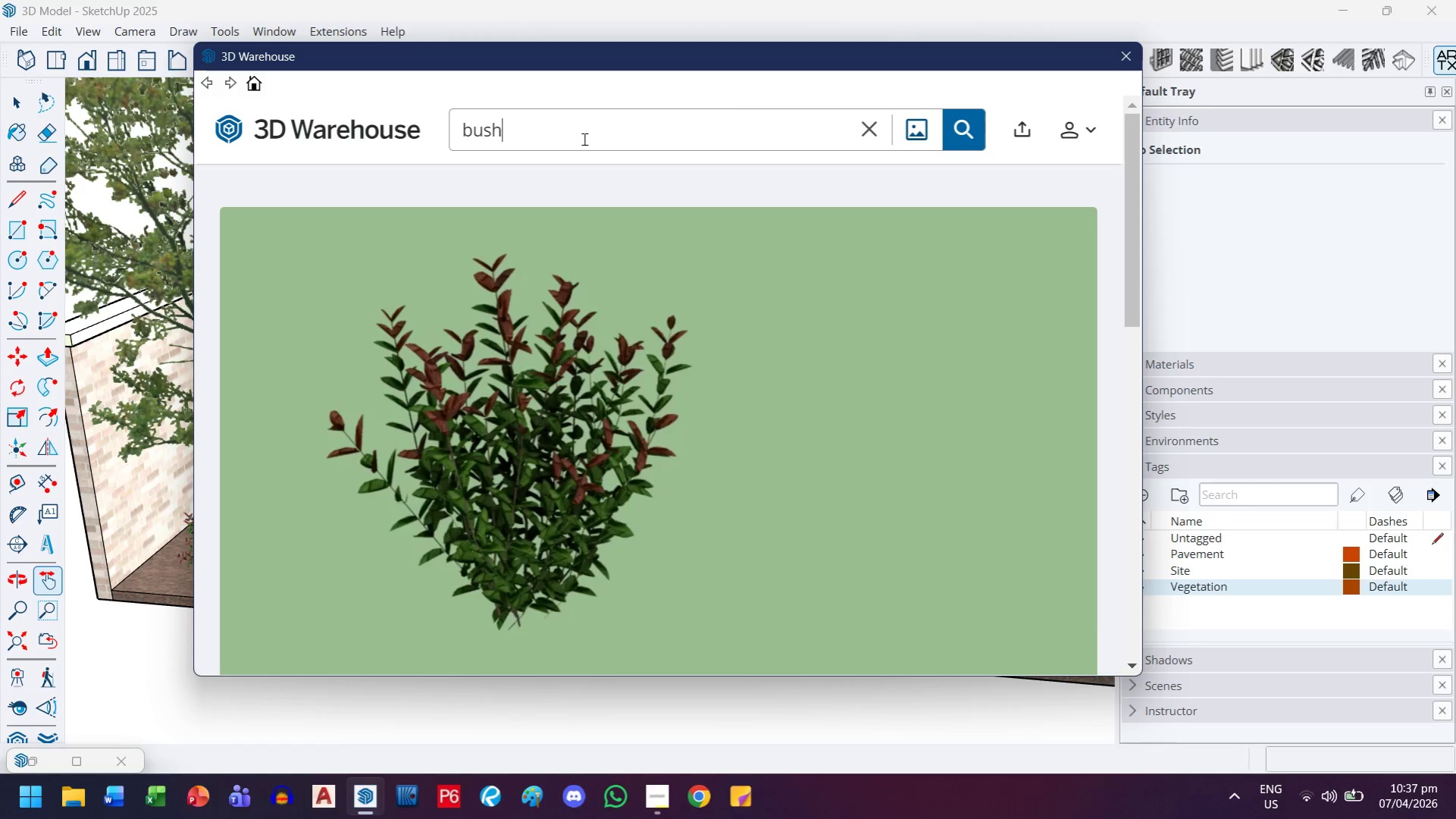 
key(Enter)
 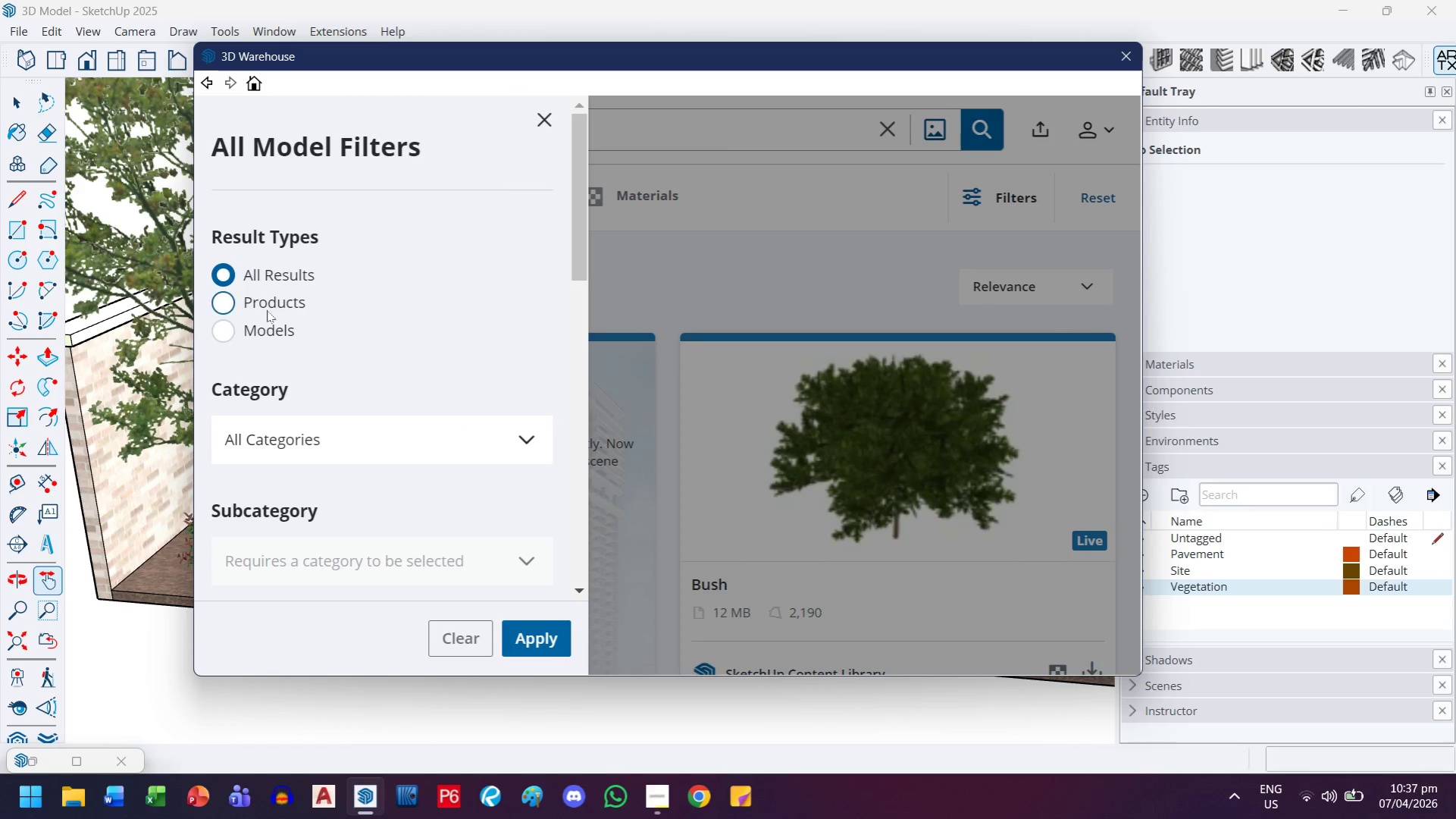 
wait(10.44)
 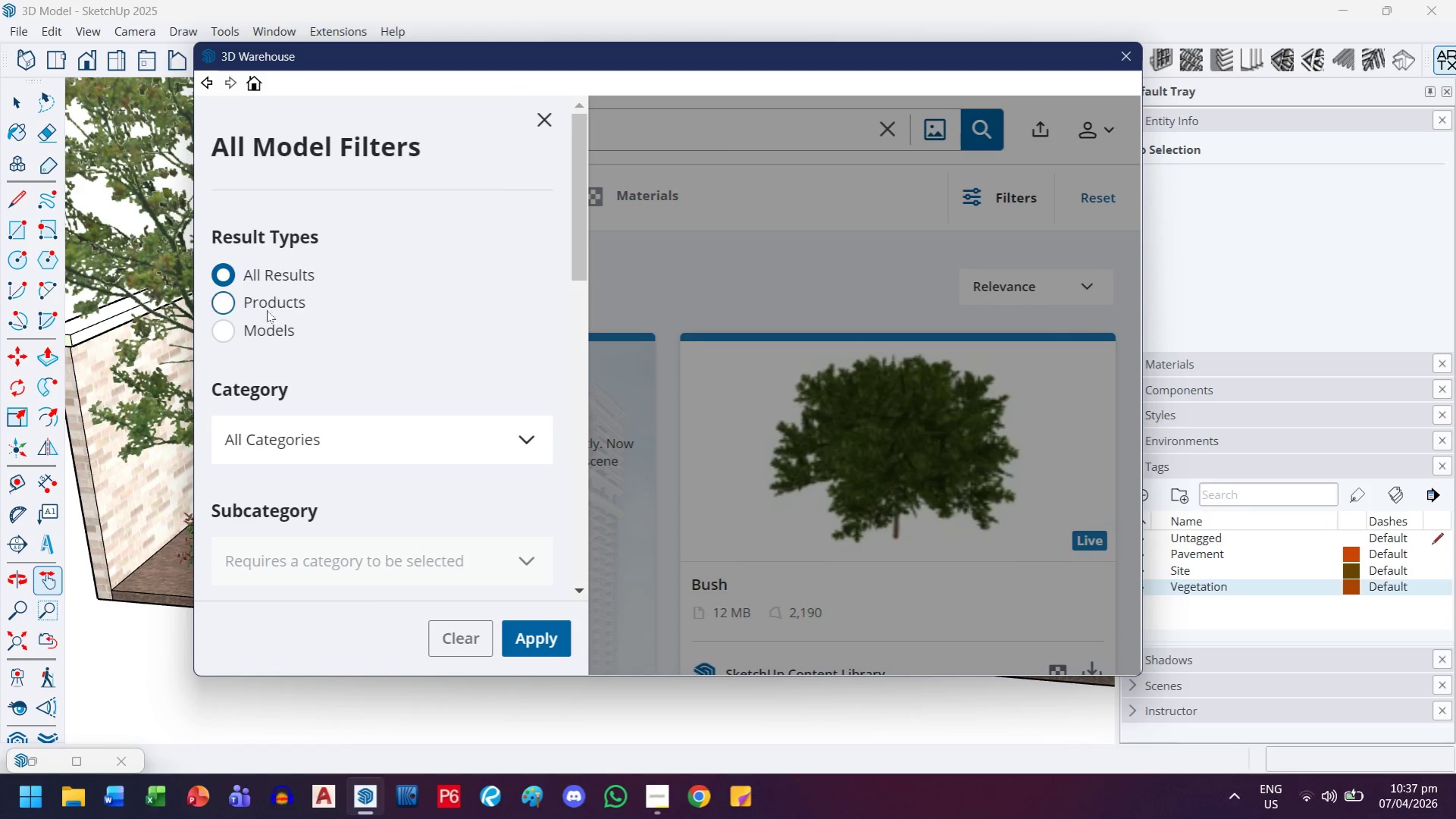 
scroll: coordinate [357, 376], scroll_direction: down, amount: 6.0
 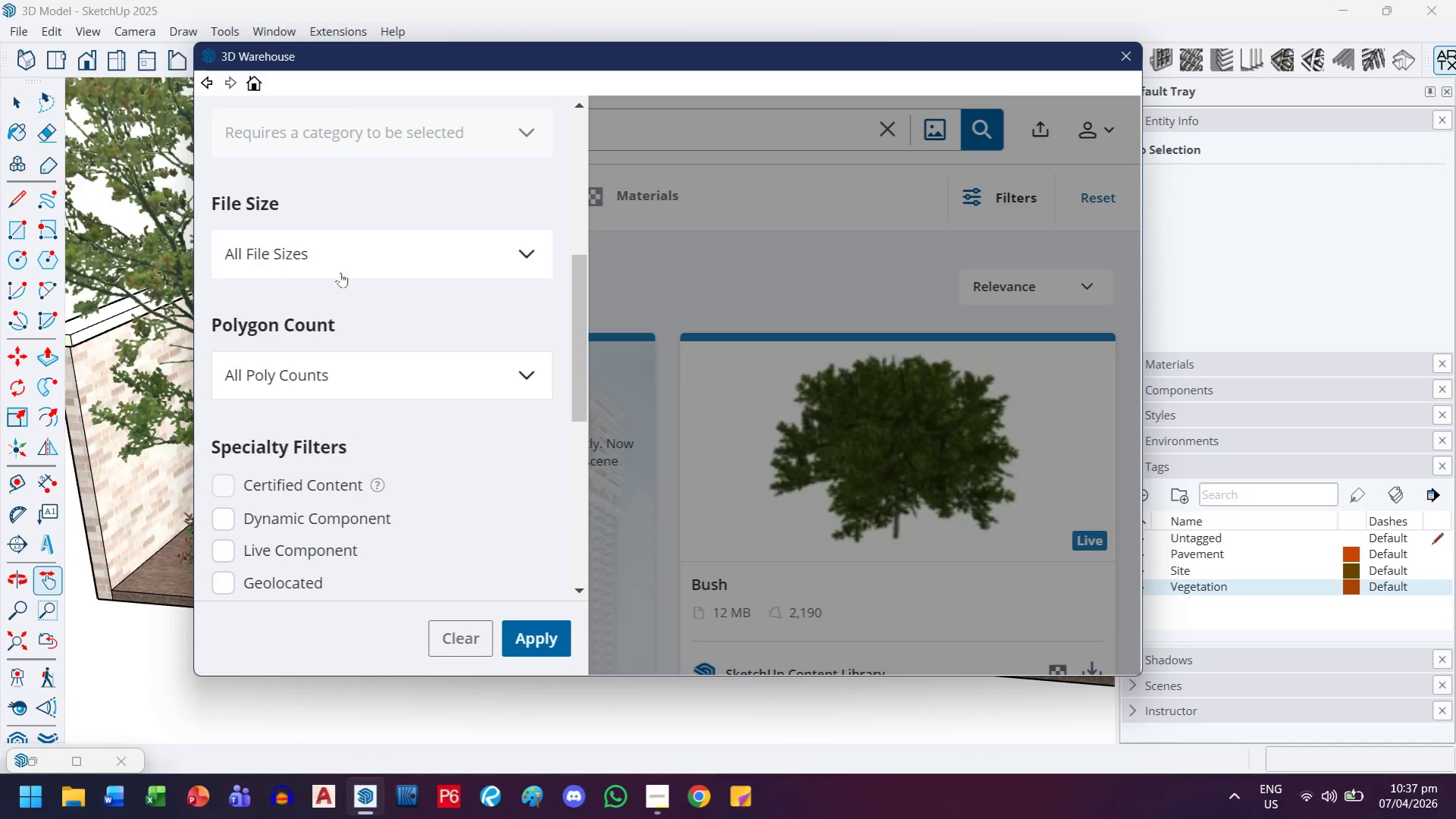 
left_click([340, 265])
 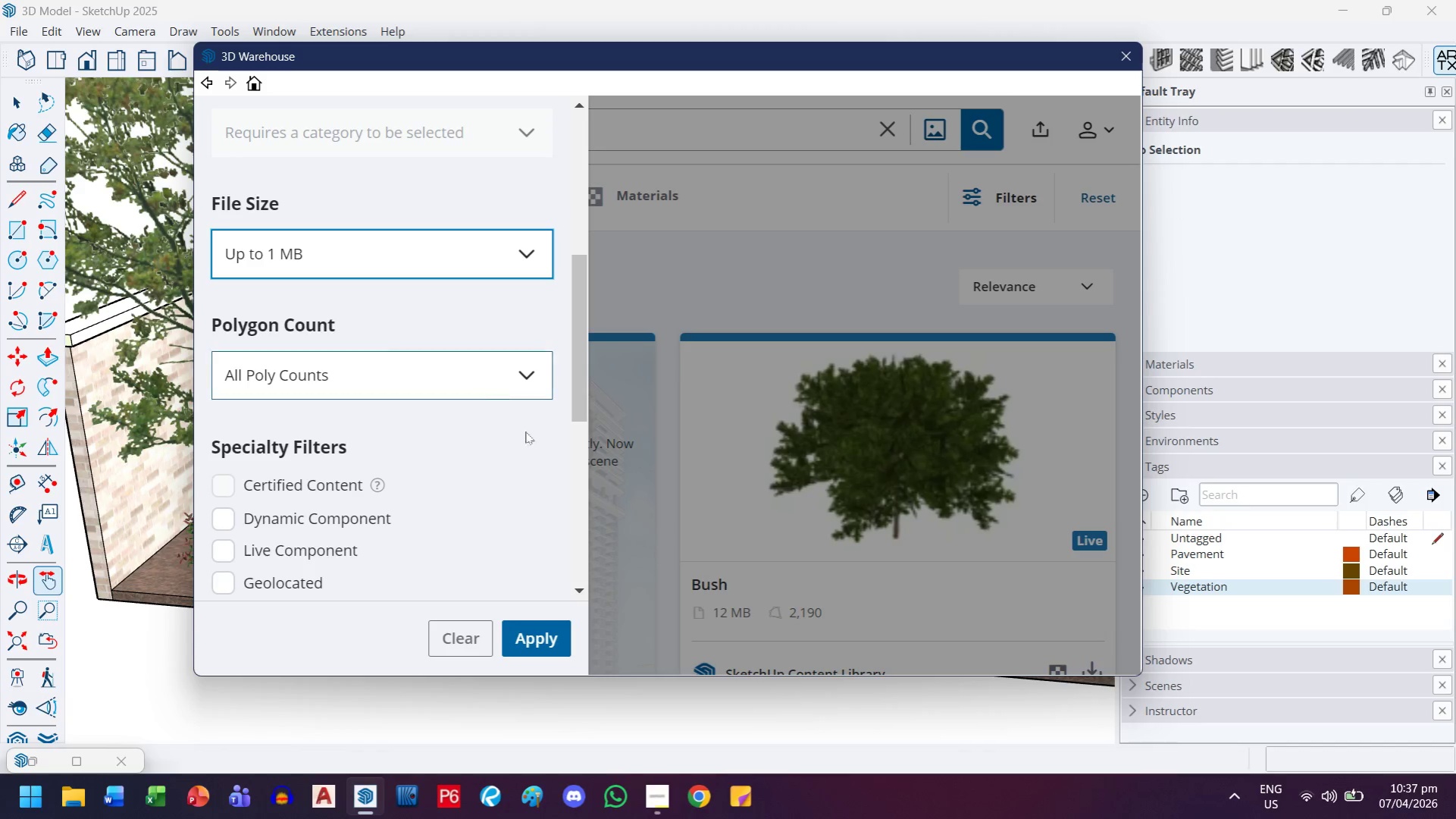 
left_click([532, 635])
 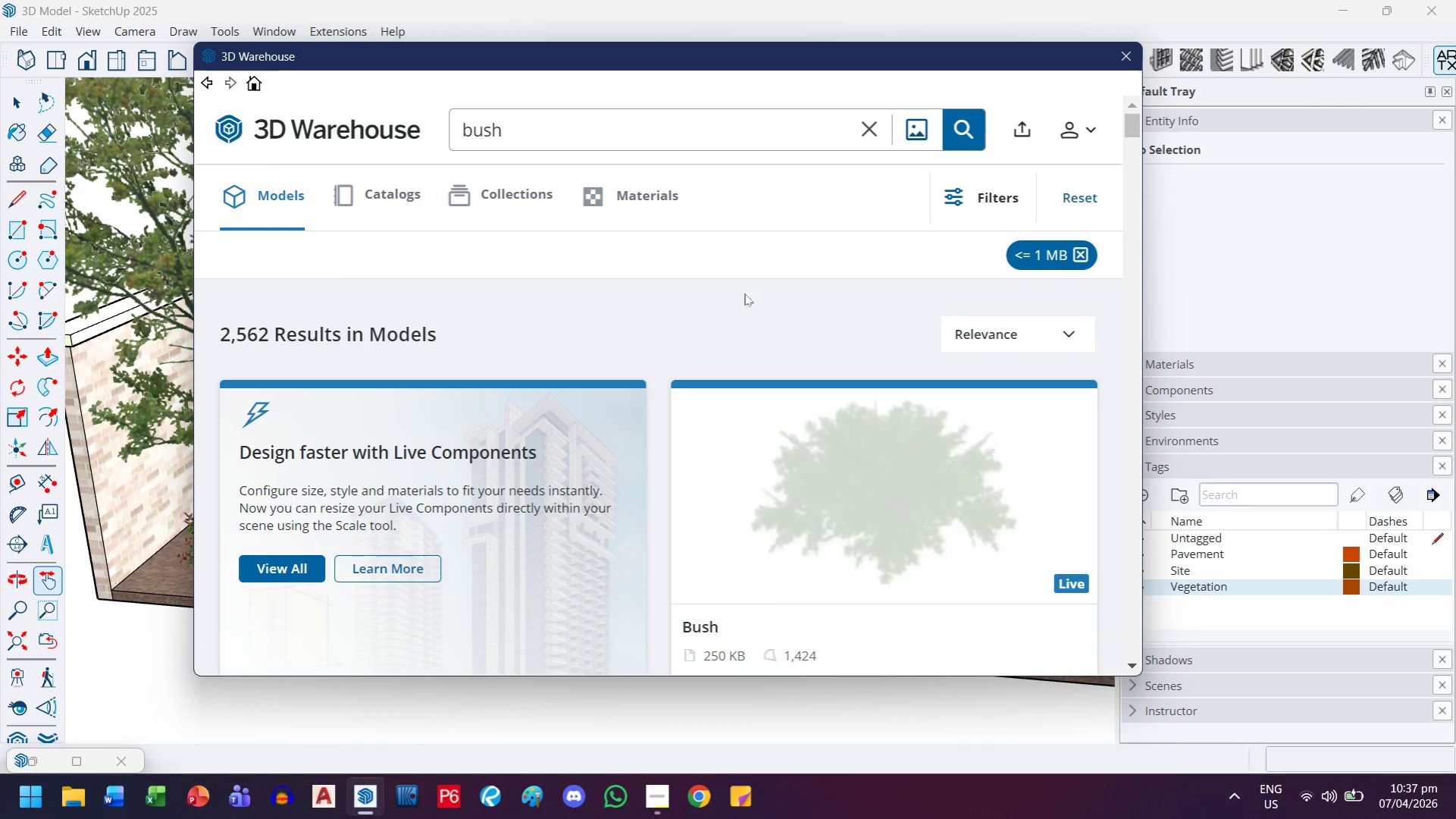 
scroll: coordinate [831, 402], scroll_direction: down, amount: 3.0
 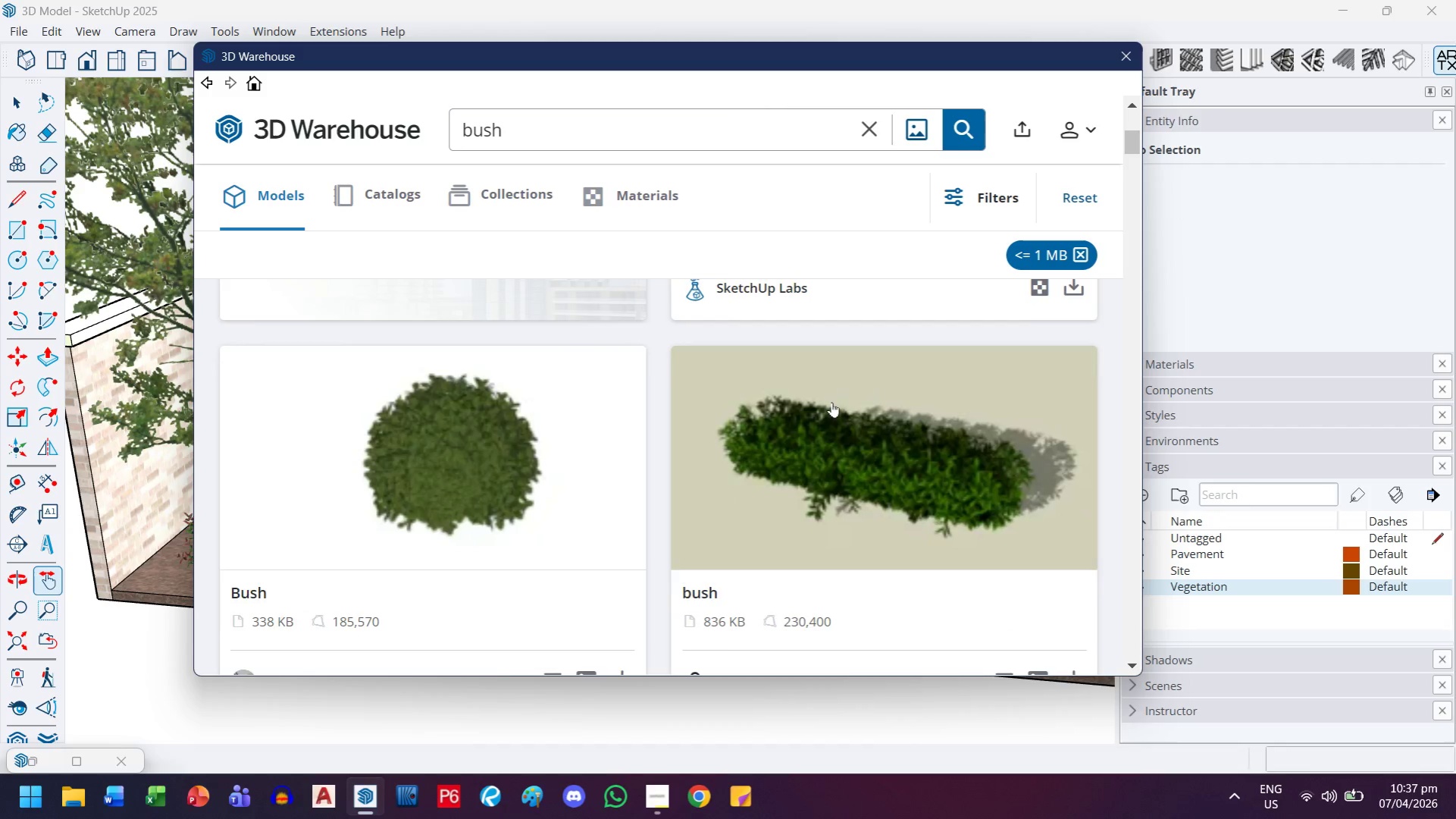 
left_click([873, 418])
 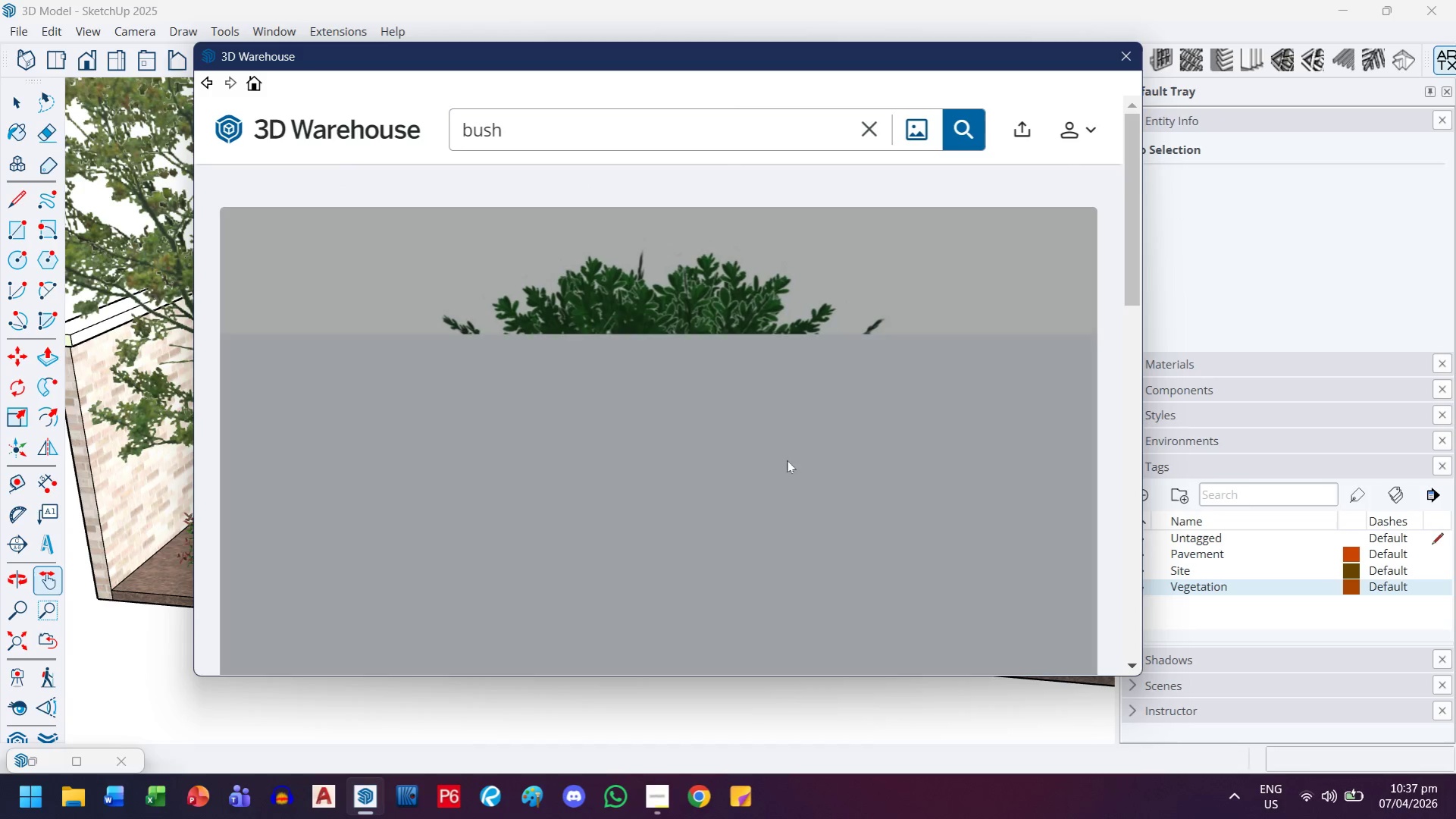 
scroll: coordinate [831, 402], scroll_direction: up, amount: 2.0
 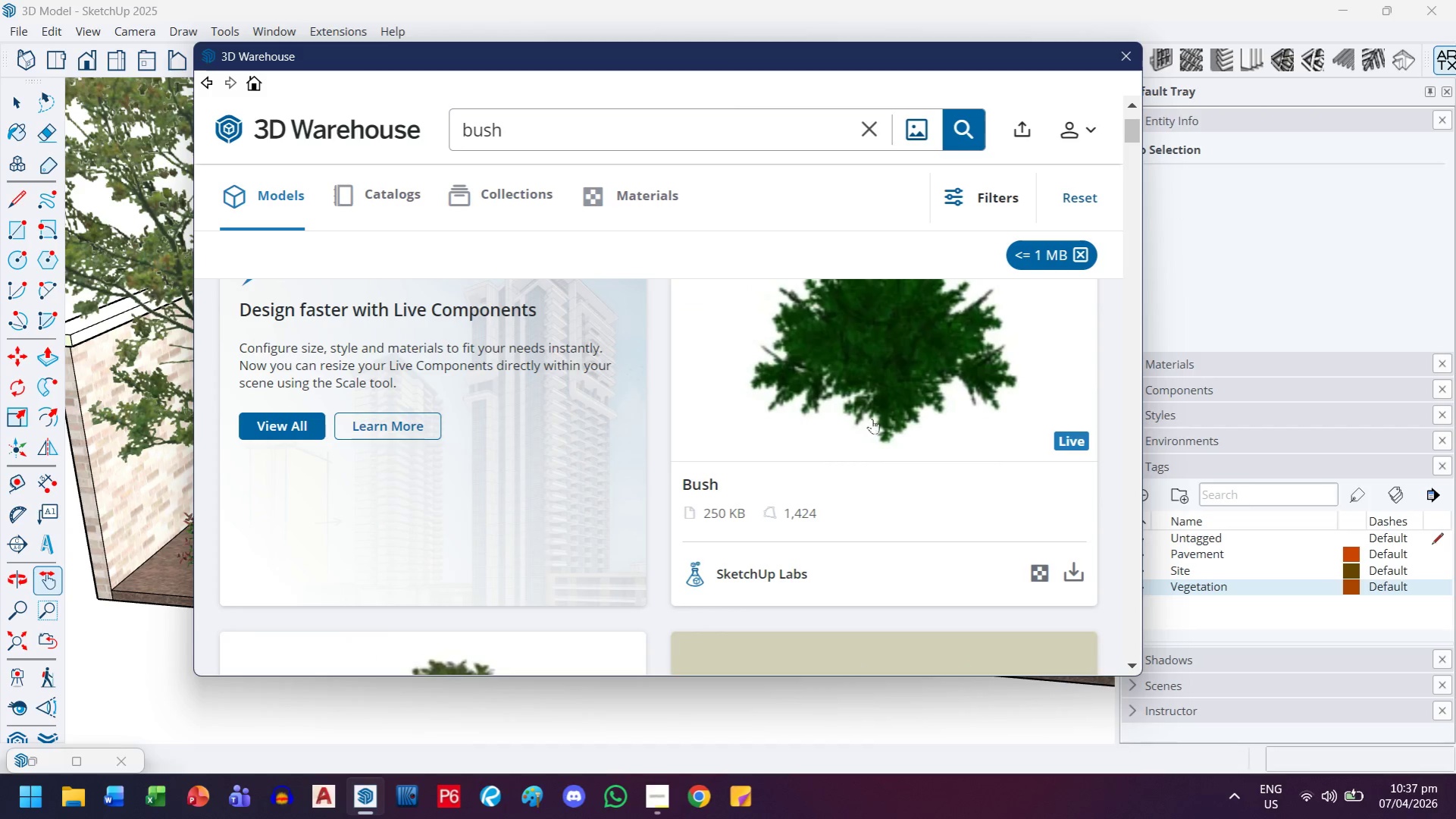 
scroll: coordinate [766, 462], scroll_direction: down, amount: 5.0
 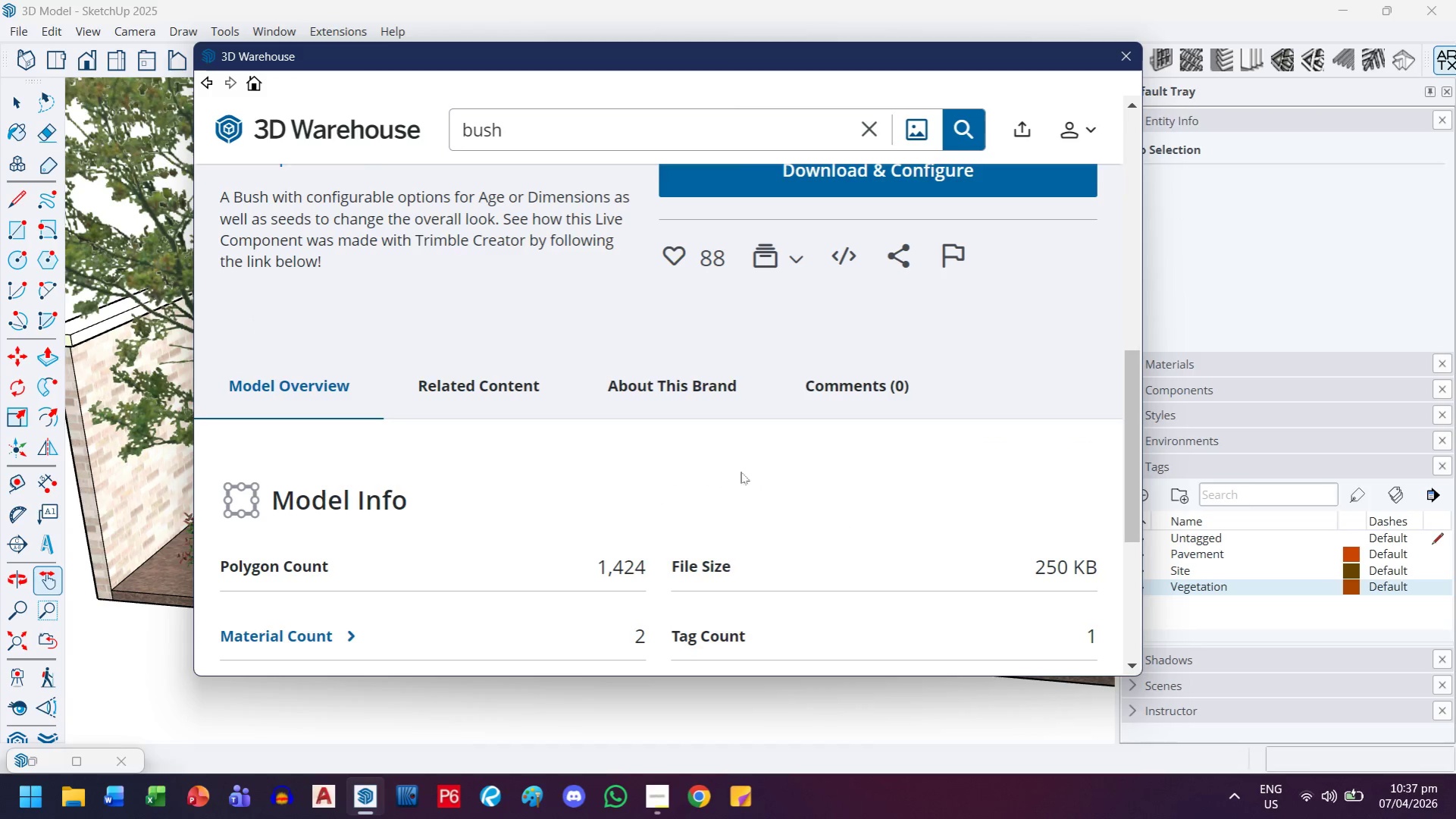 
scroll: coordinate [739, 453], scroll_direction: up, amount: 2.0
 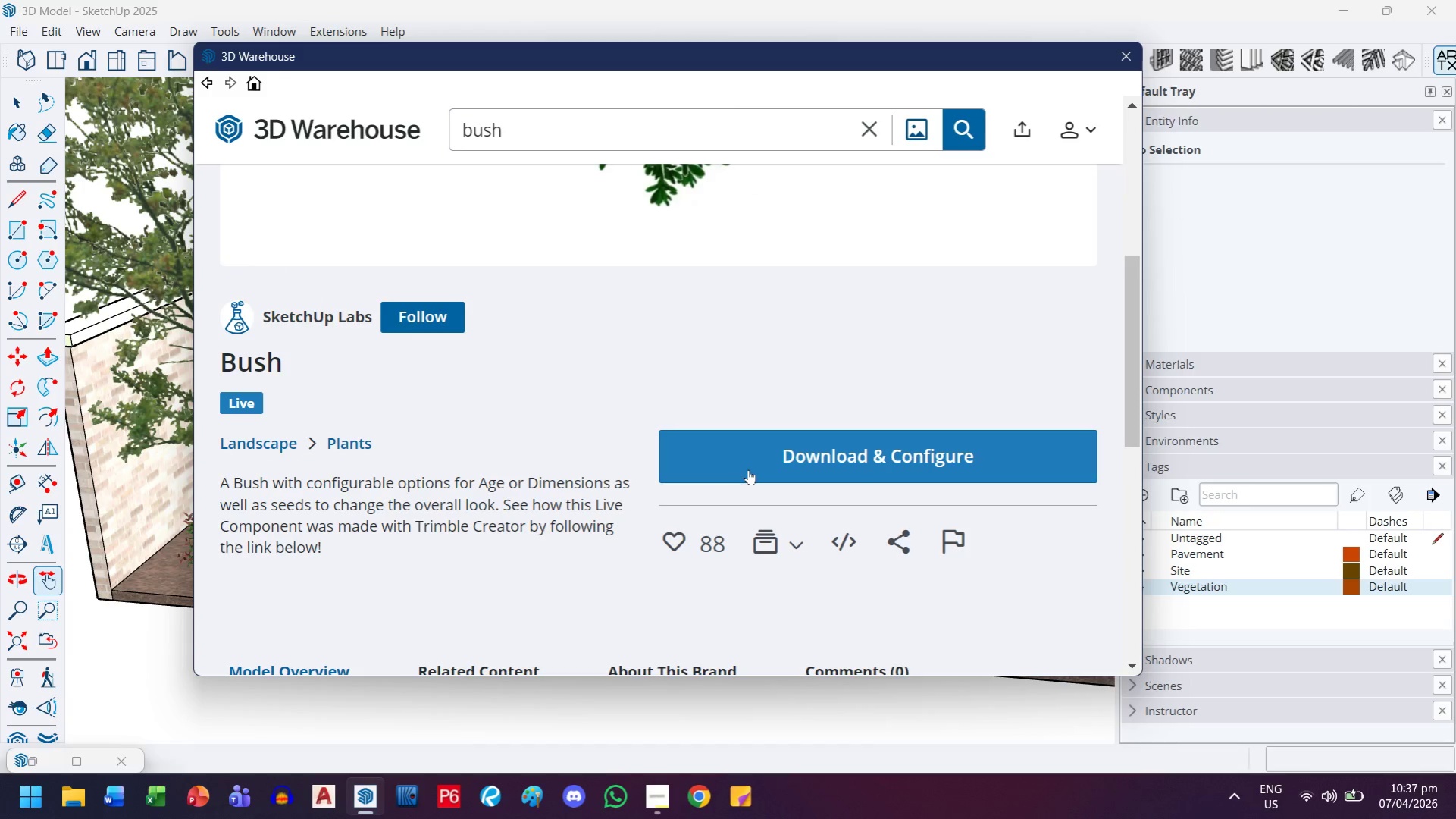 
left_click([748, 469])
 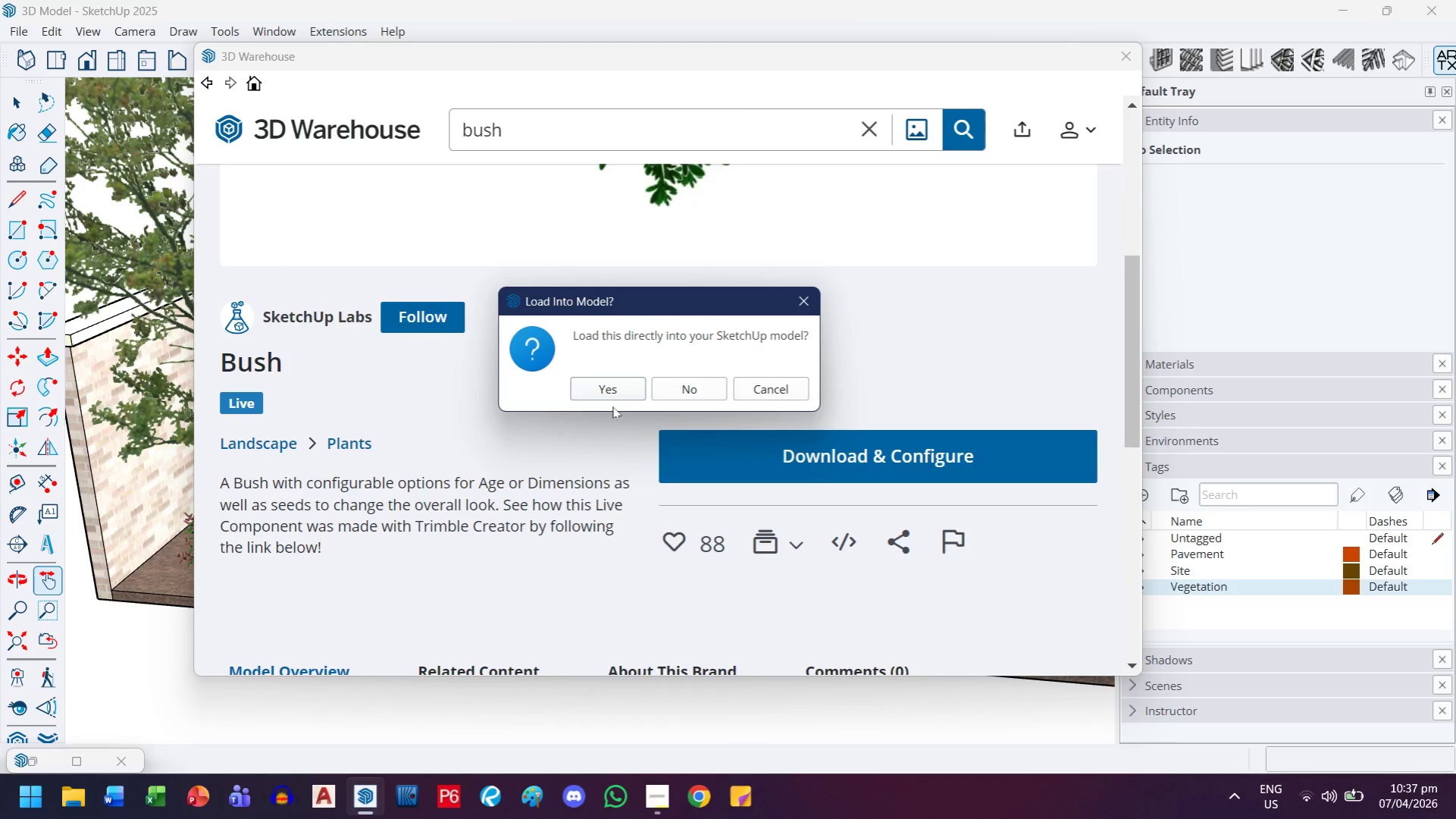 
left_click([603, 394])
 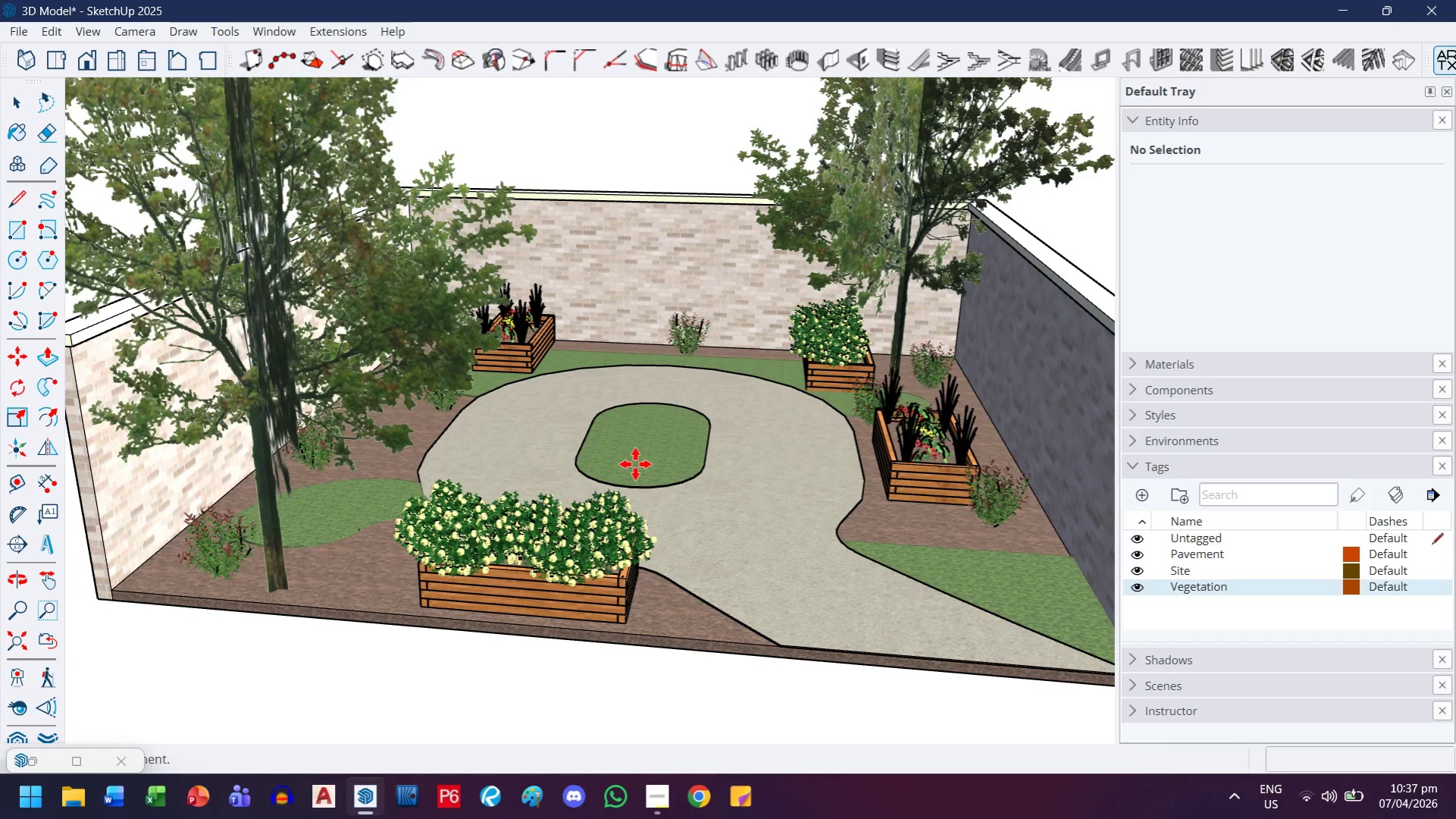 
wait(5.7)
 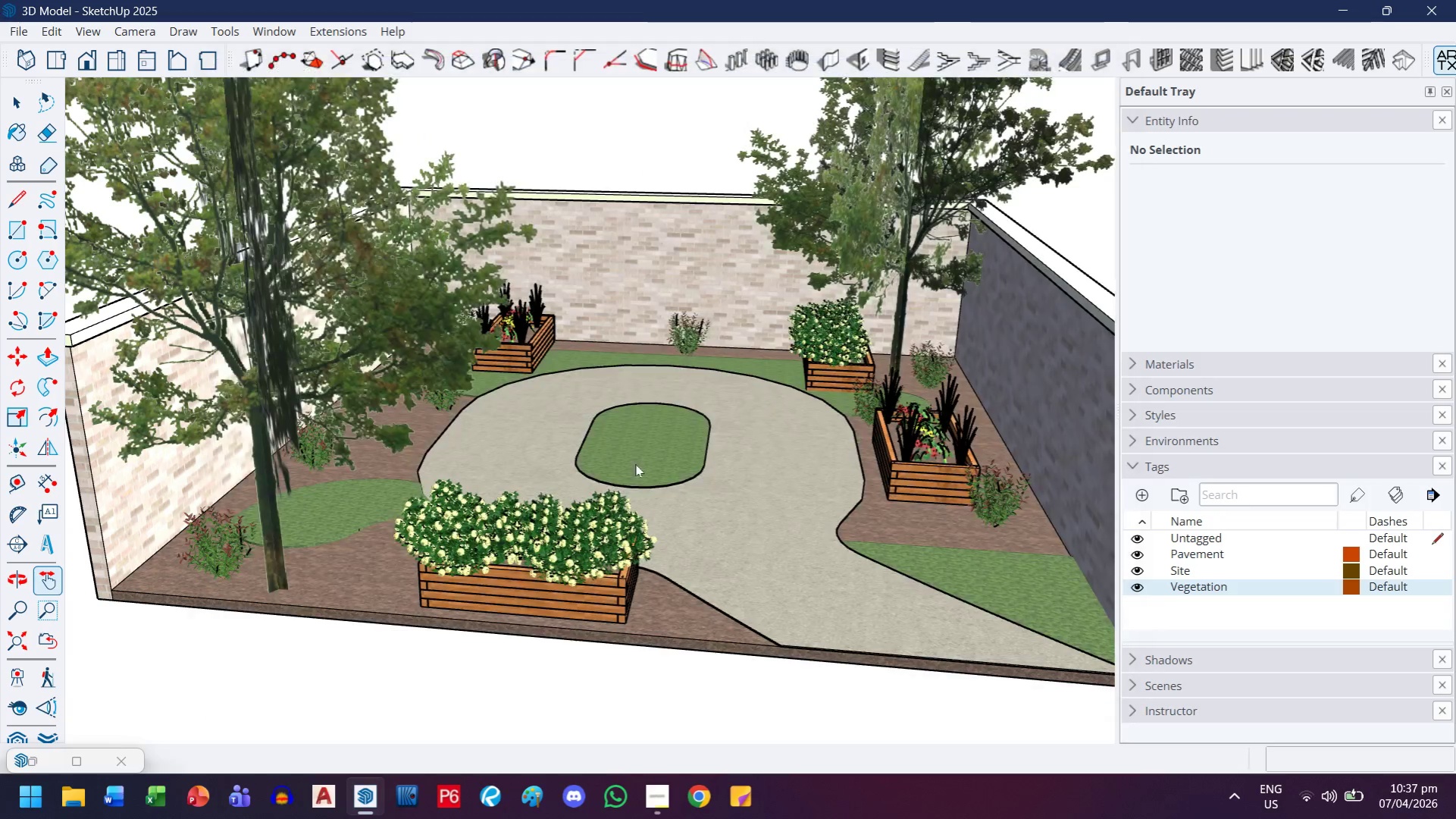 
scroll: coordinate [377, 591], scroll_direction: up, amount: 15.0
 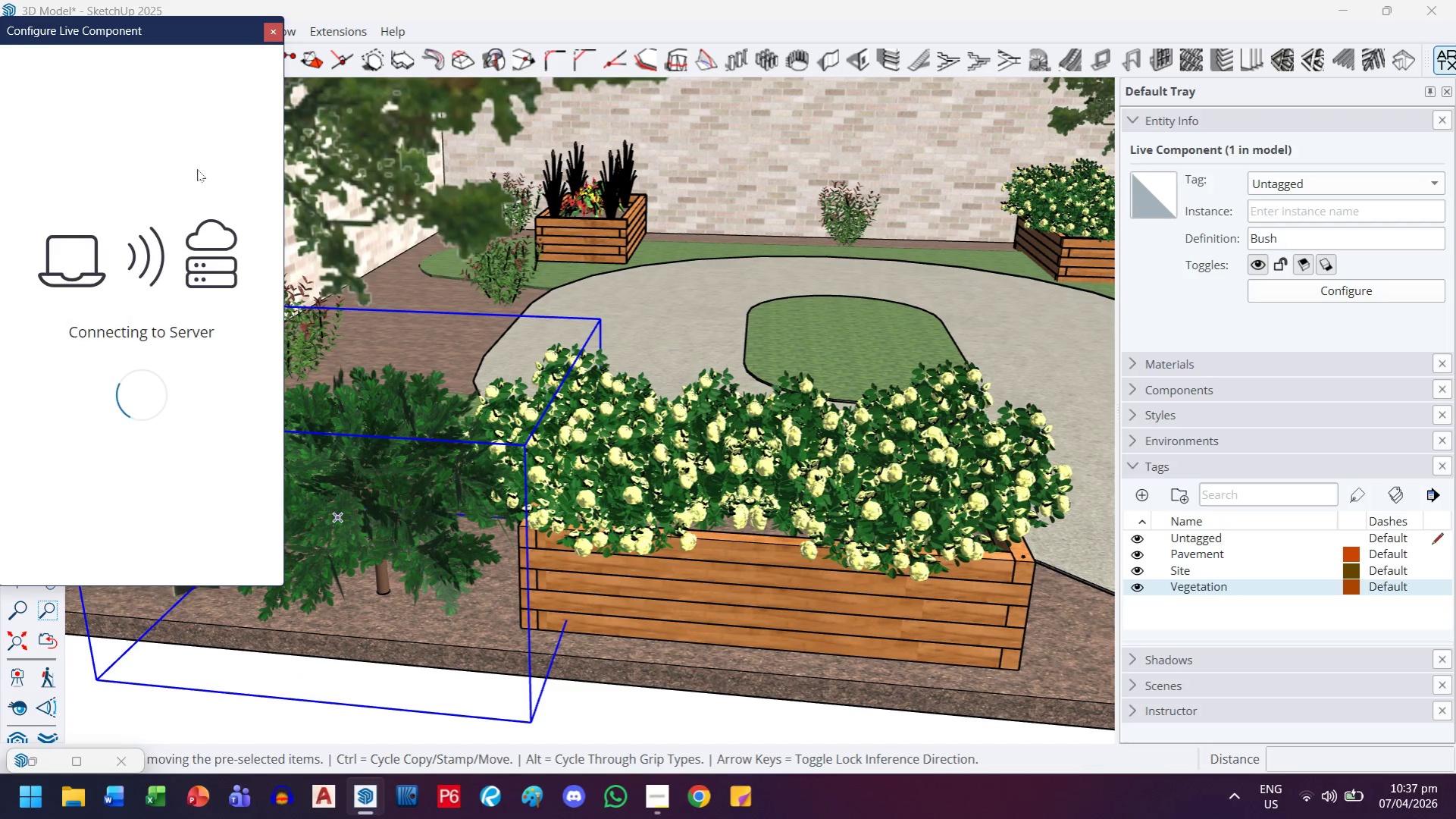 
left_click([267, 29])
 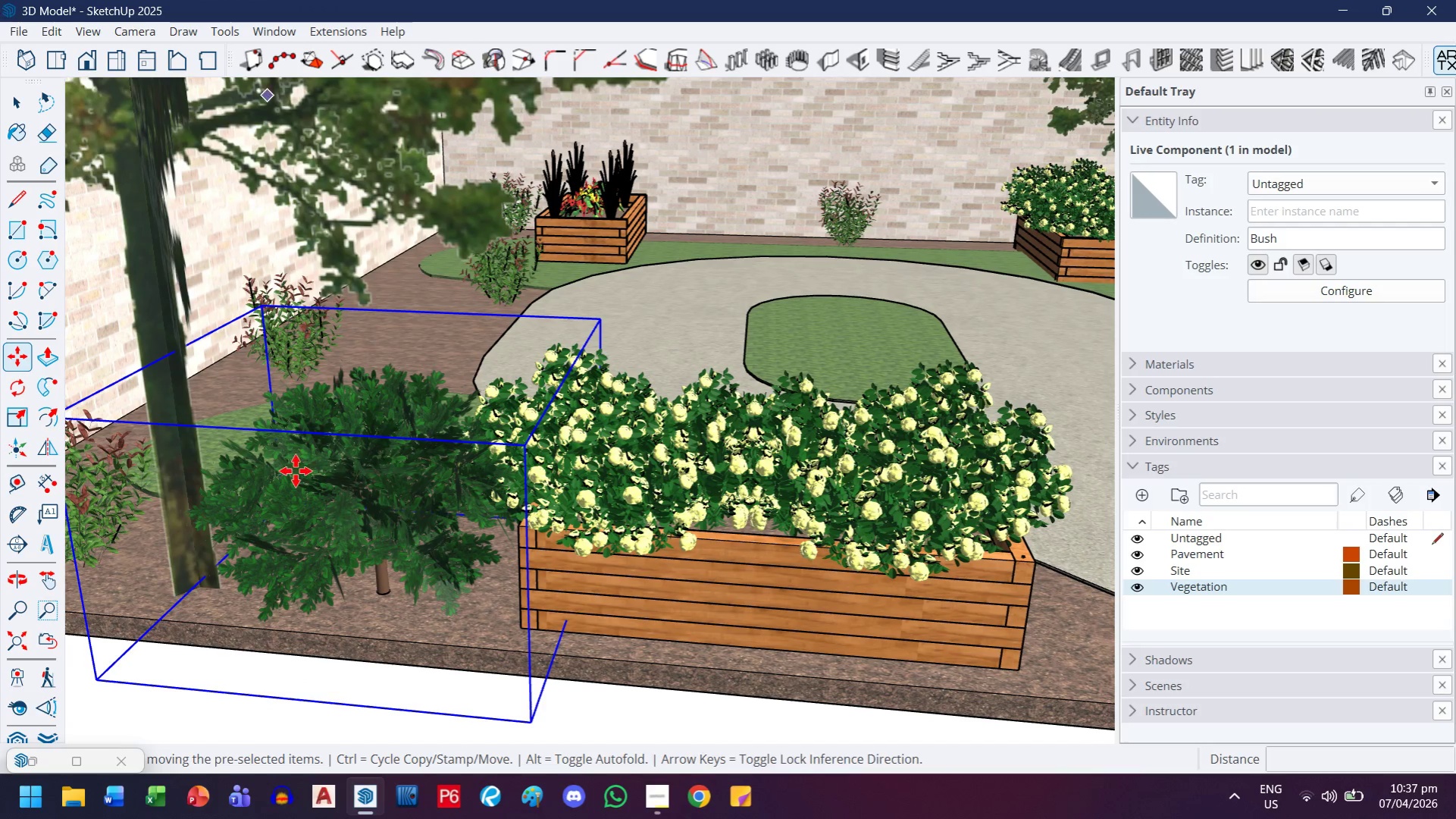 
scroll: coordinate [401, 582], scroll_direction: up, amount: 20.0
 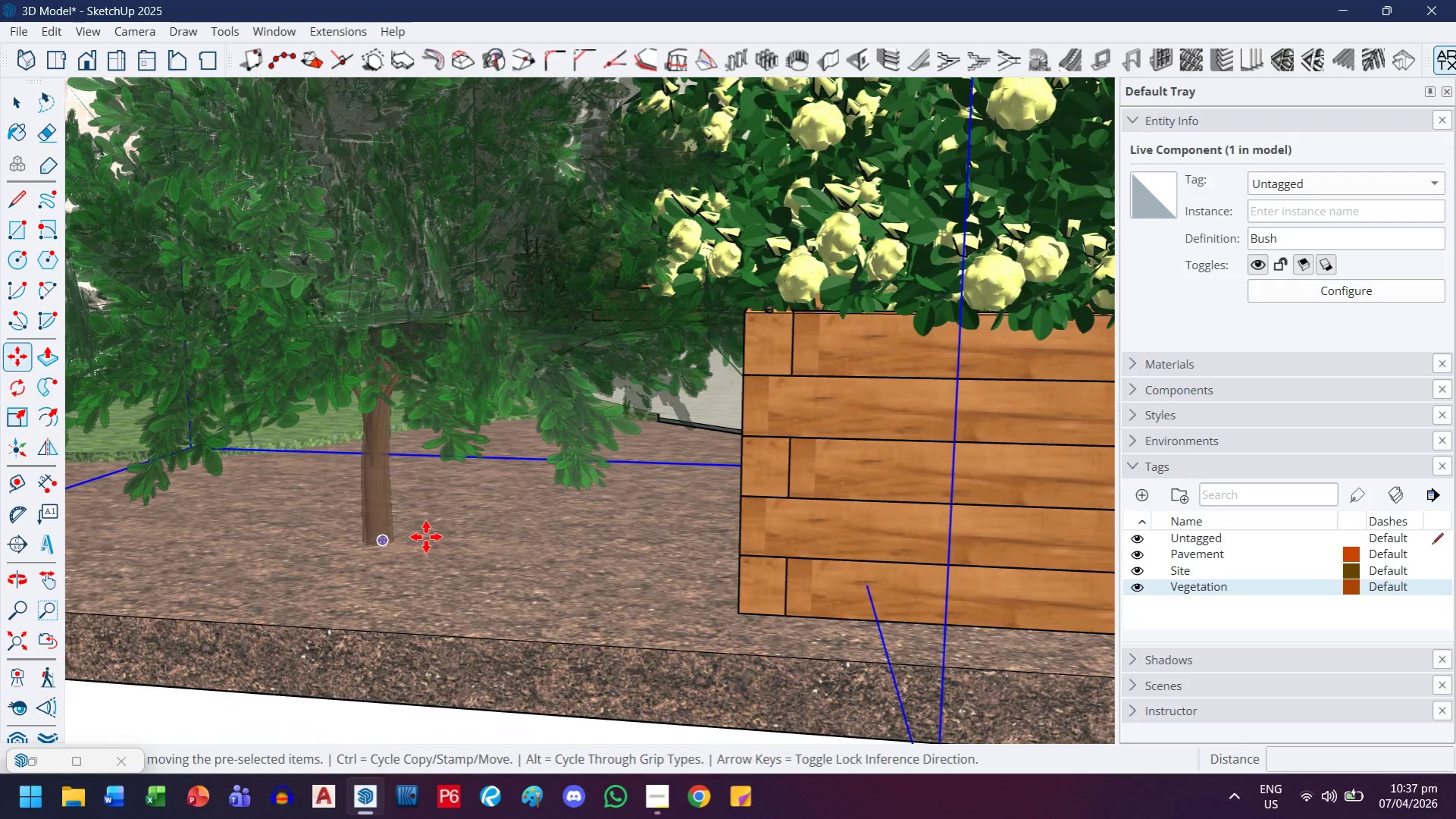 
left_click([447, 516])
 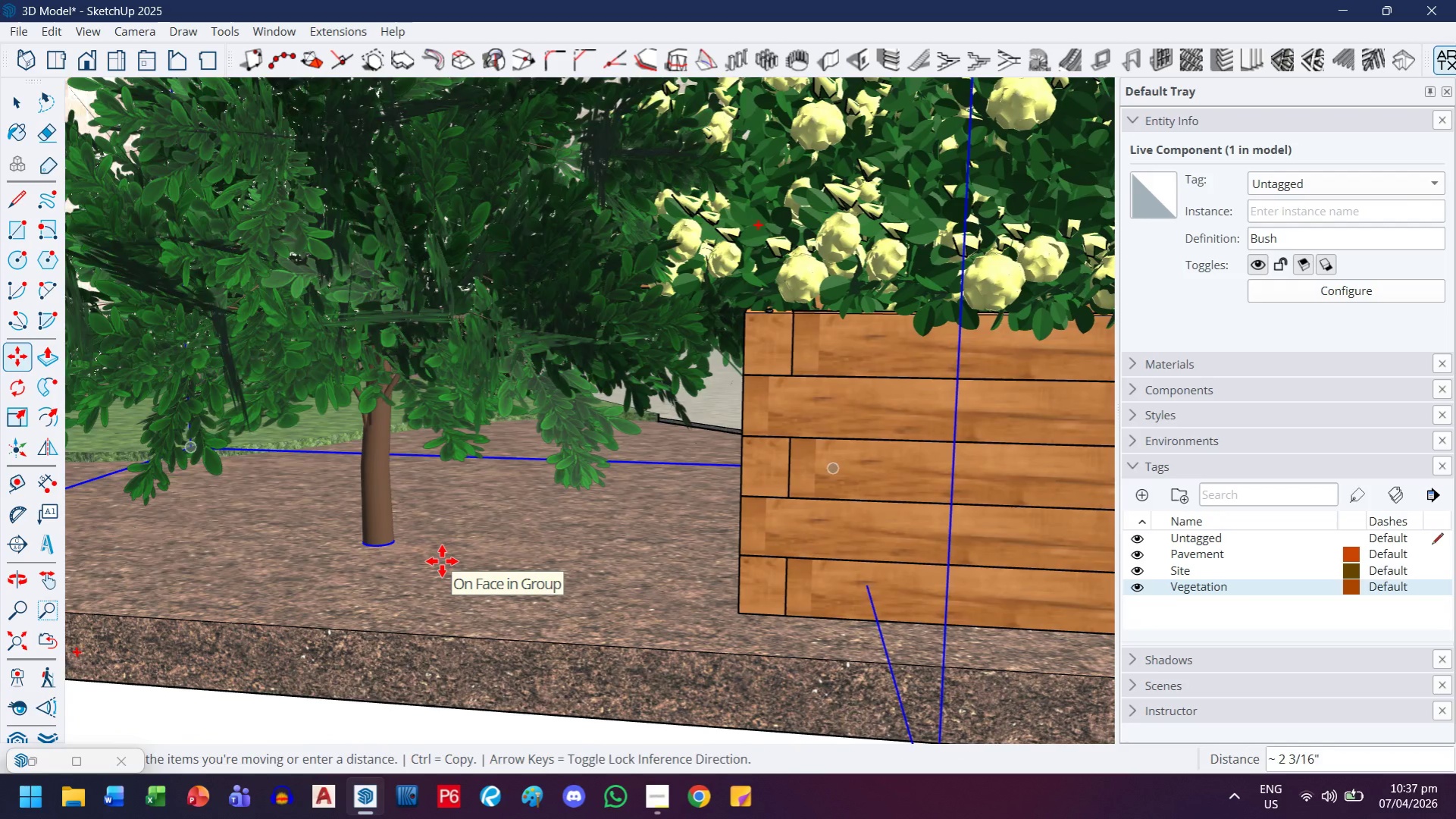 
key(ArrowUp)
 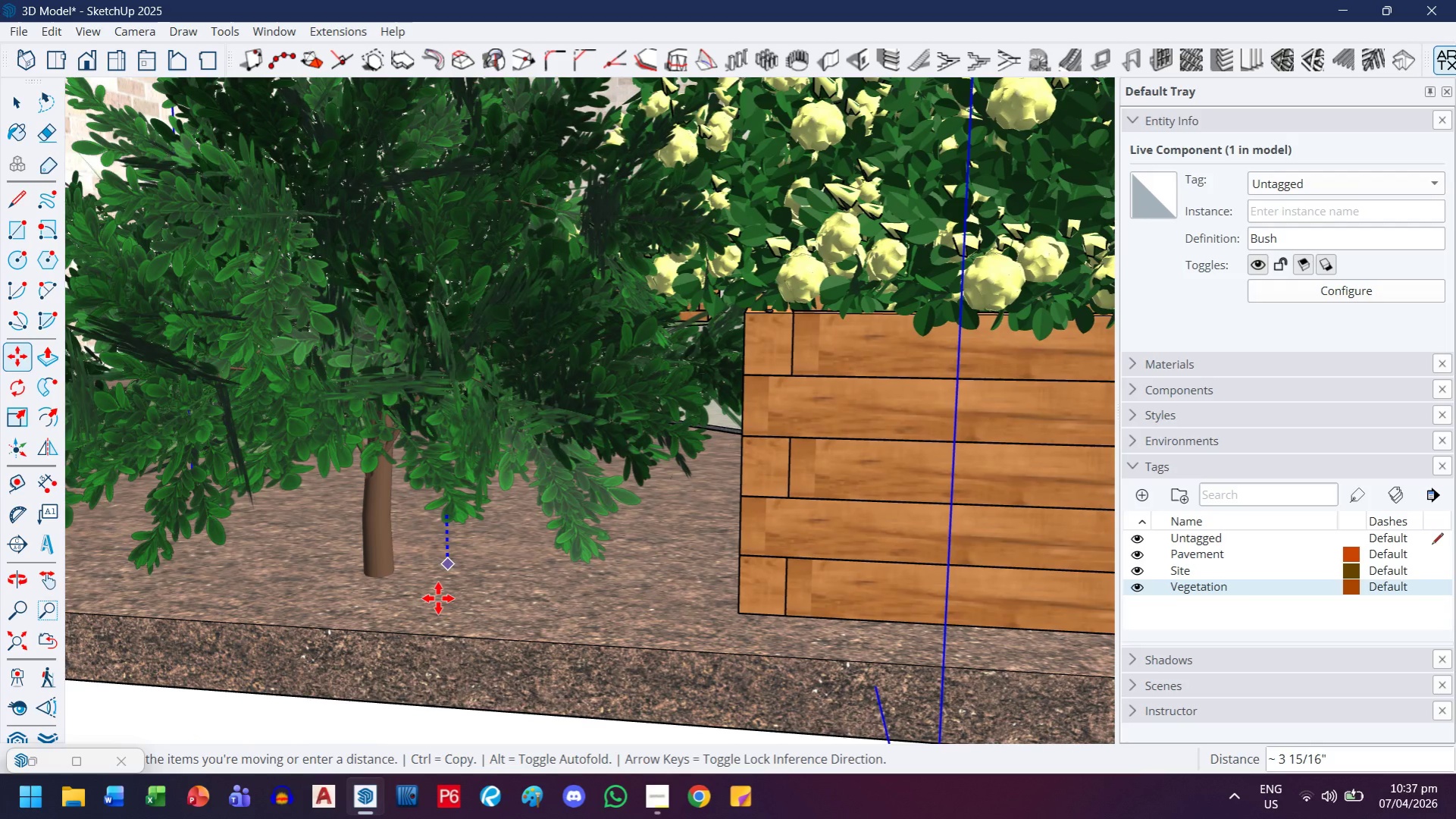 
left_click([439, 609])
 